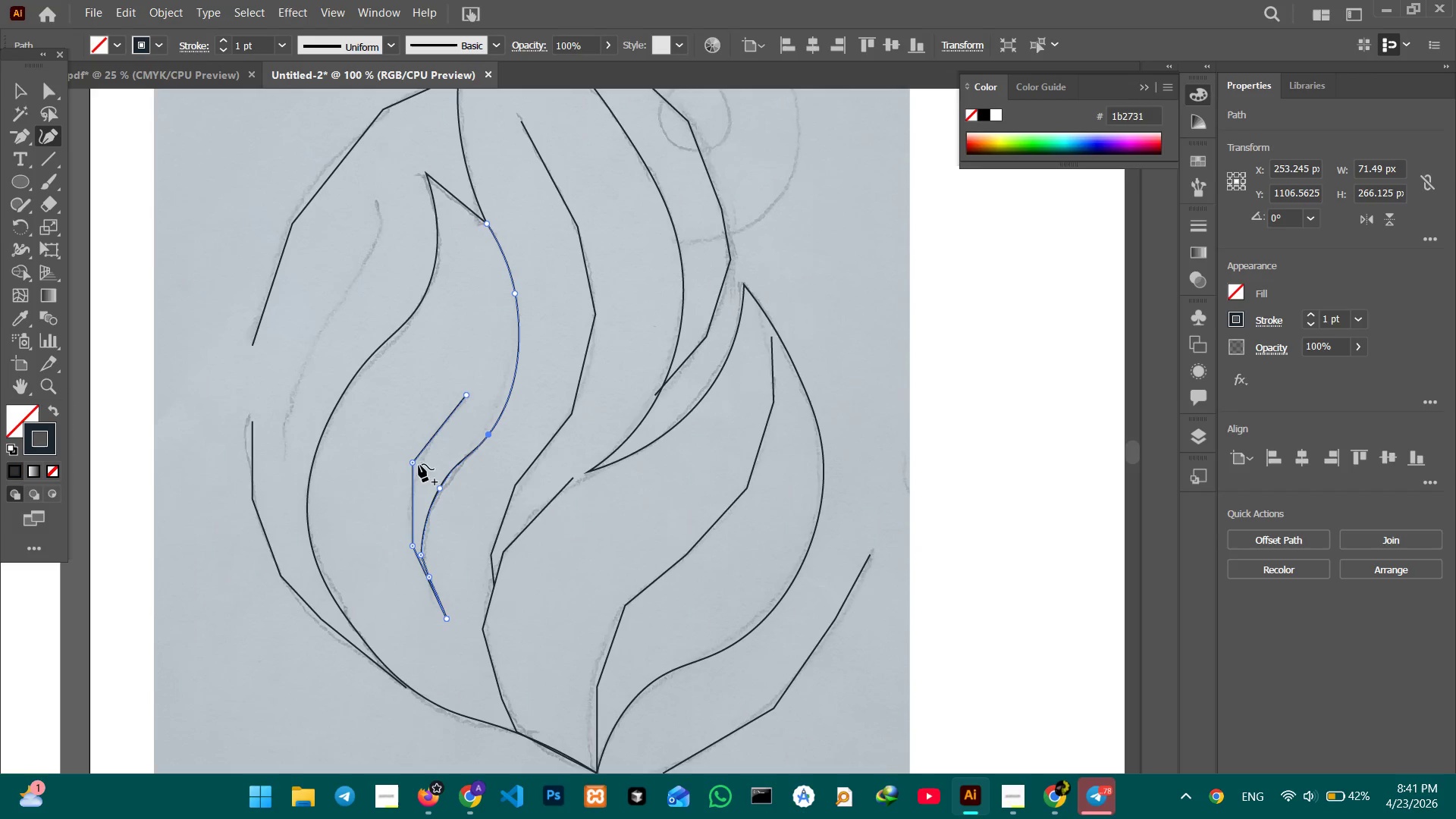 
left_click([415, 463])
 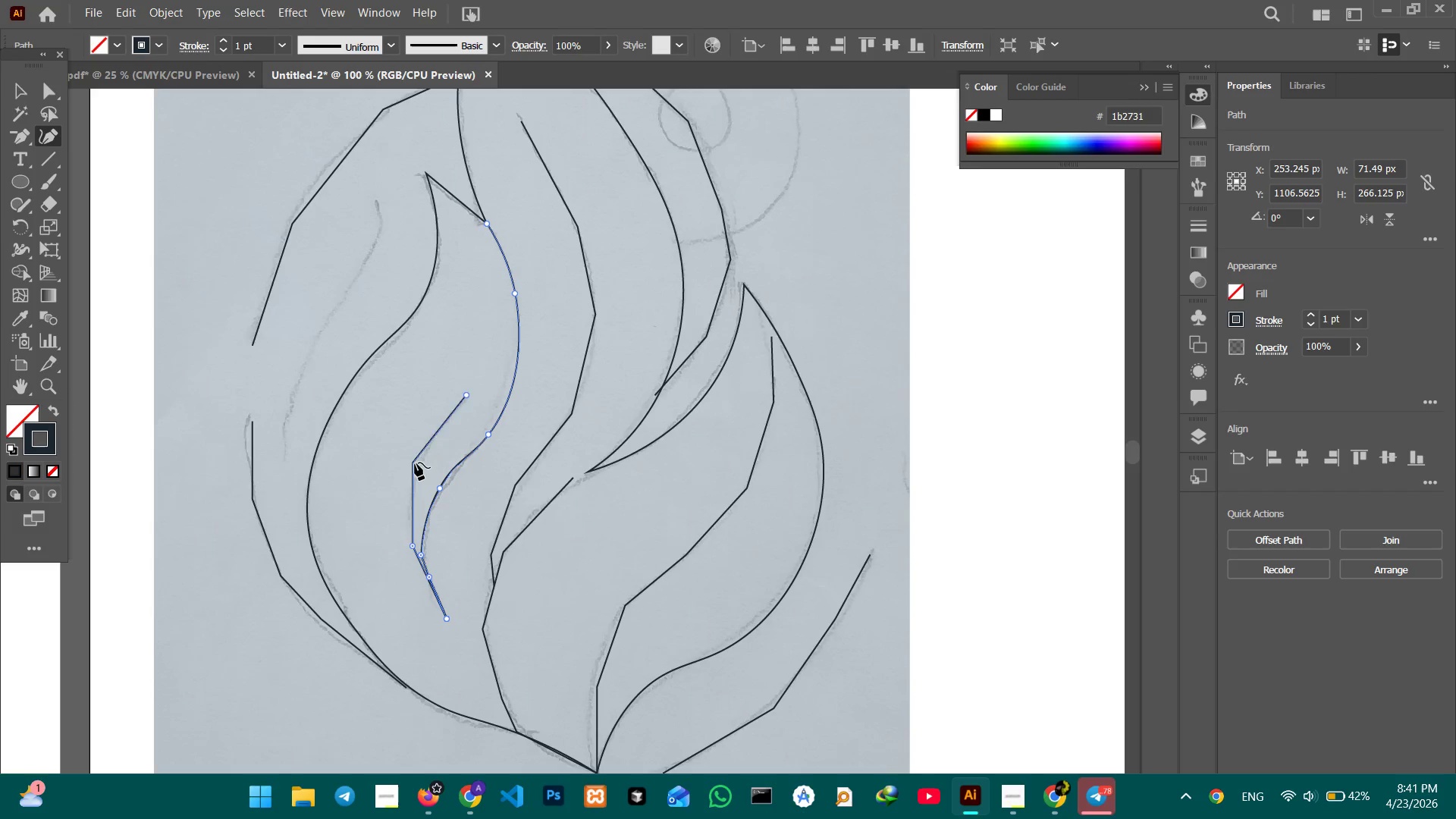 
key(Backspace)
 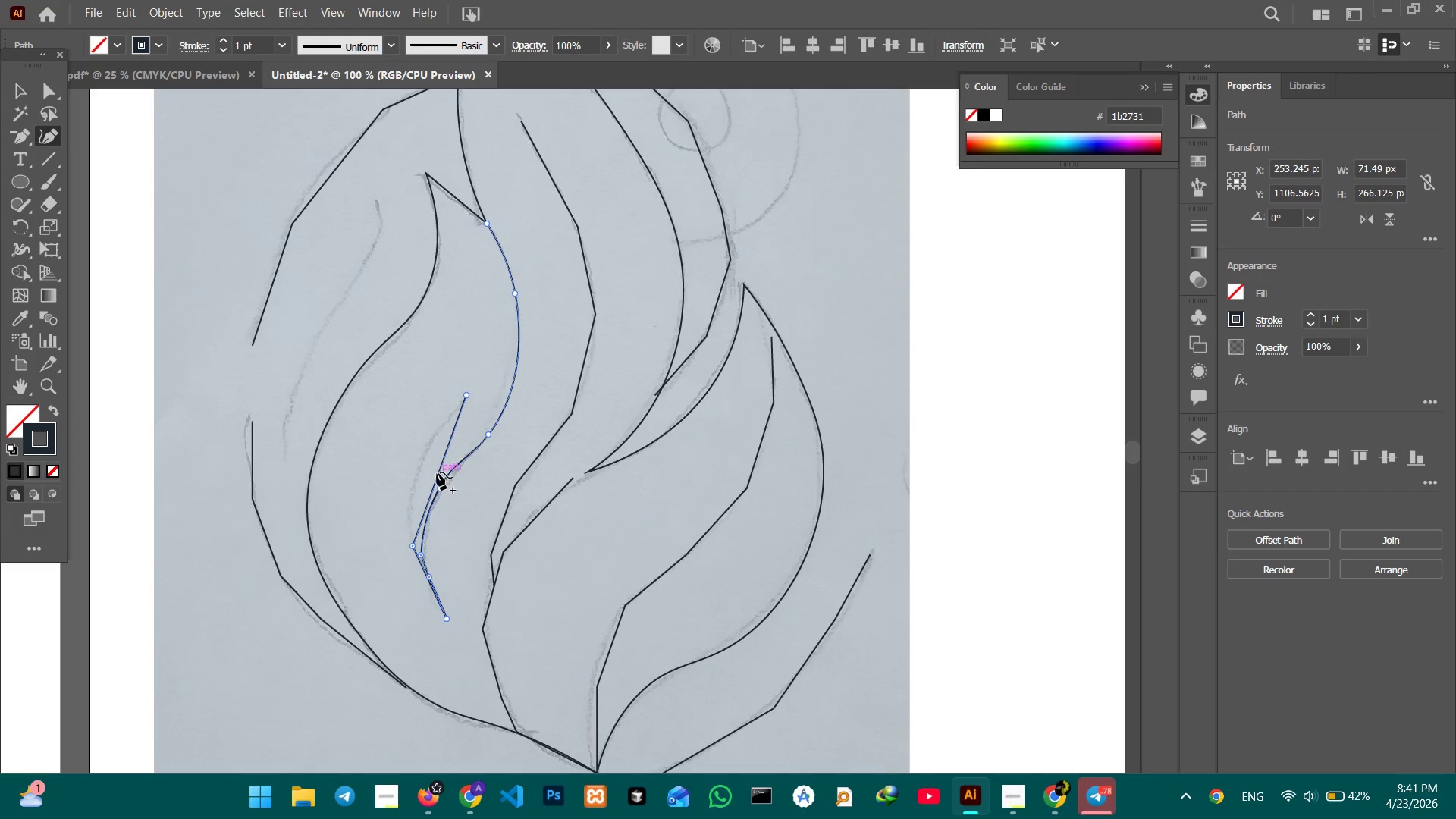 
left_click_drag(start_coordinate=[437, 472], to_coordinate=[416, 467])
 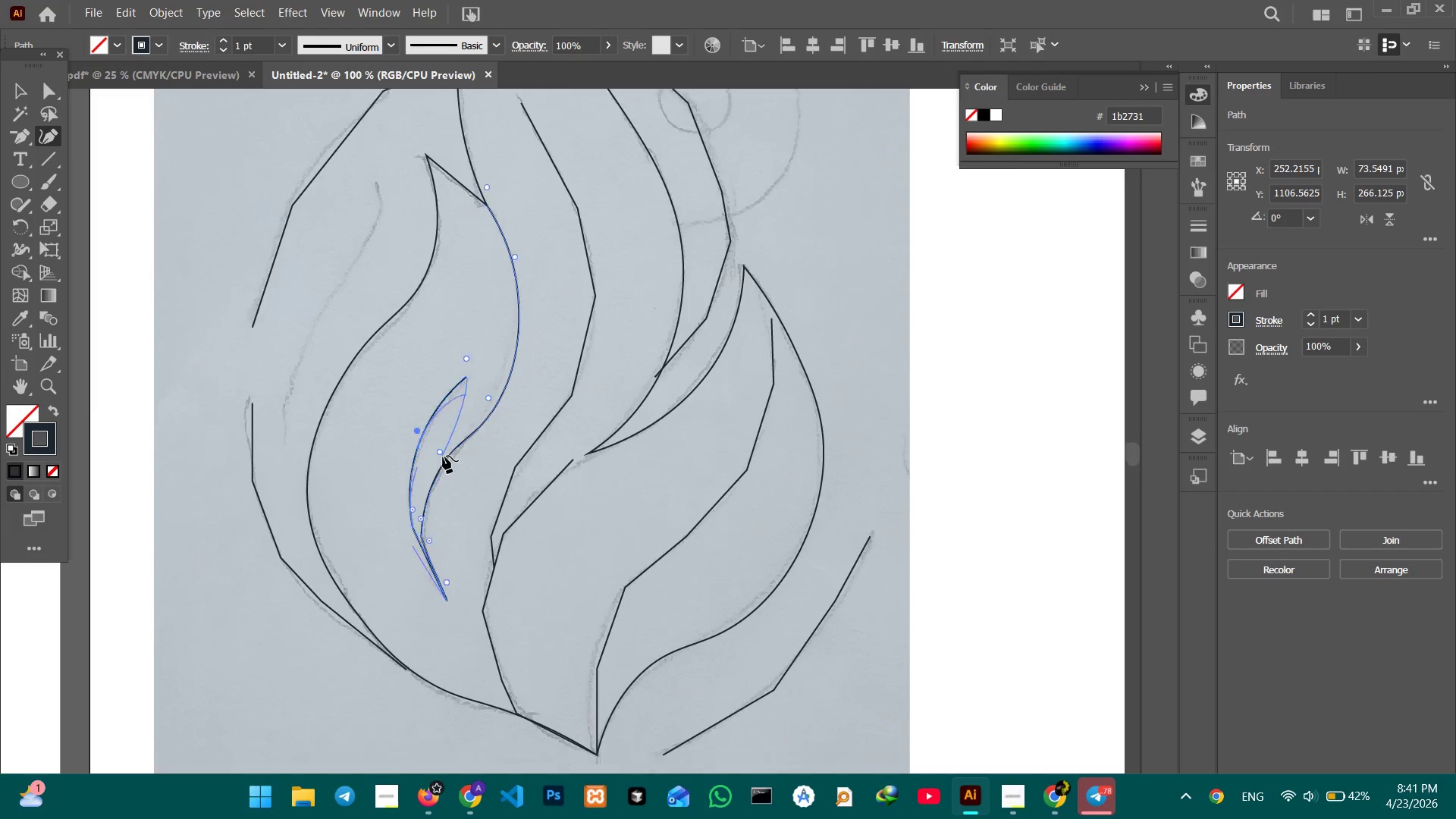 
scroll: coordinate [443, 456], scroll_direction: down, amount: 6.0
 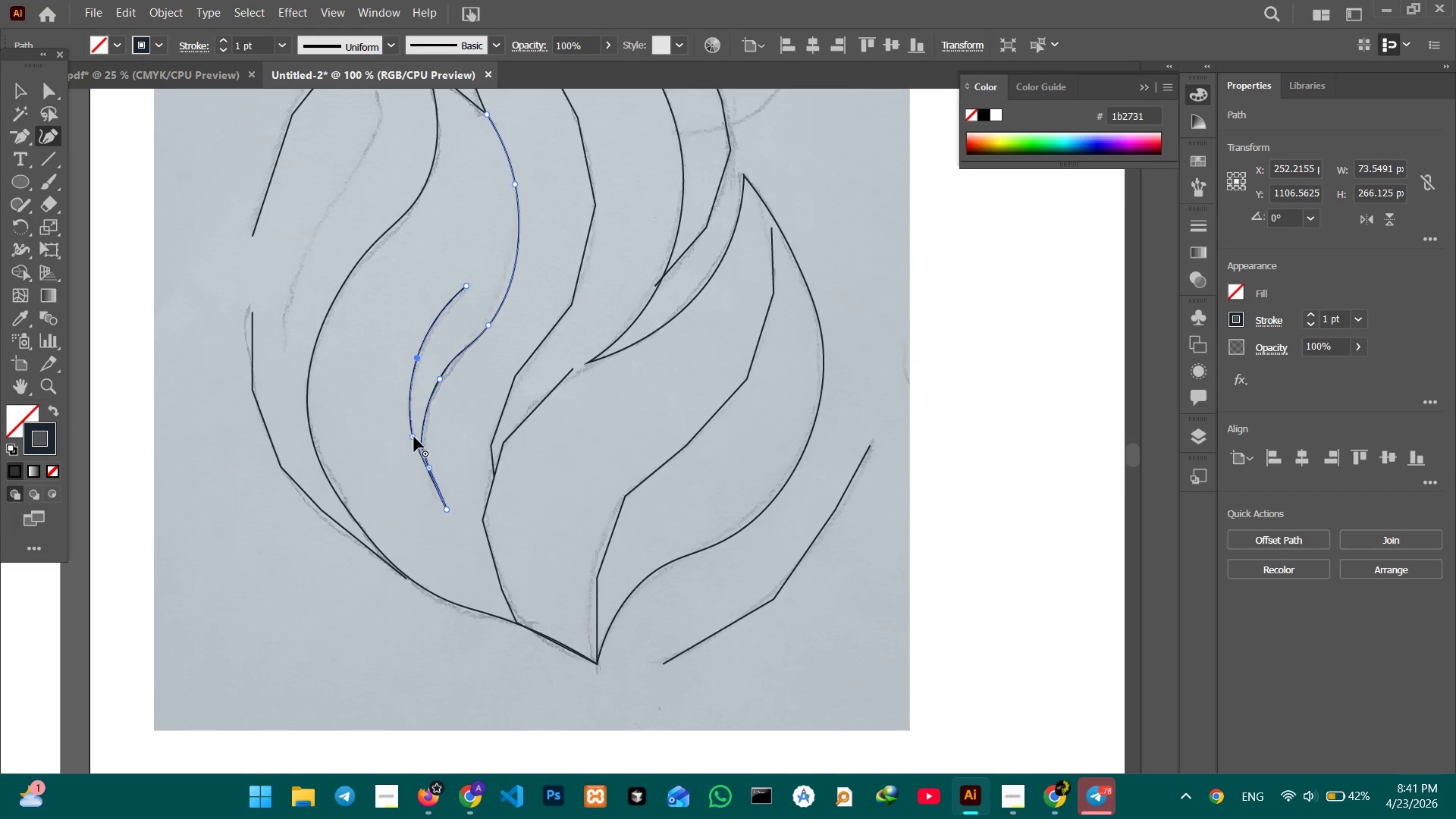 
left_click([414, 437])
 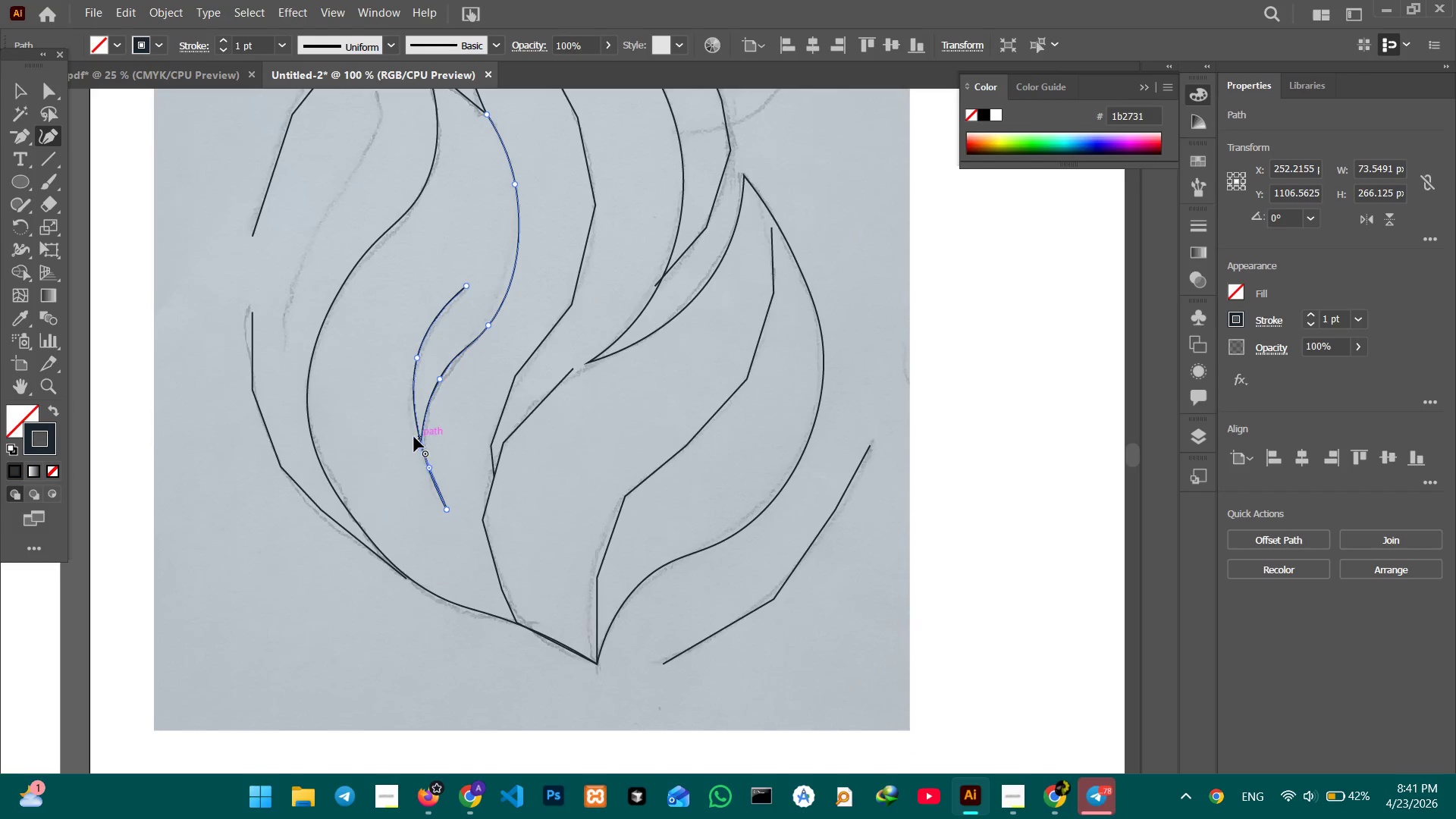 
key(Backspace)
 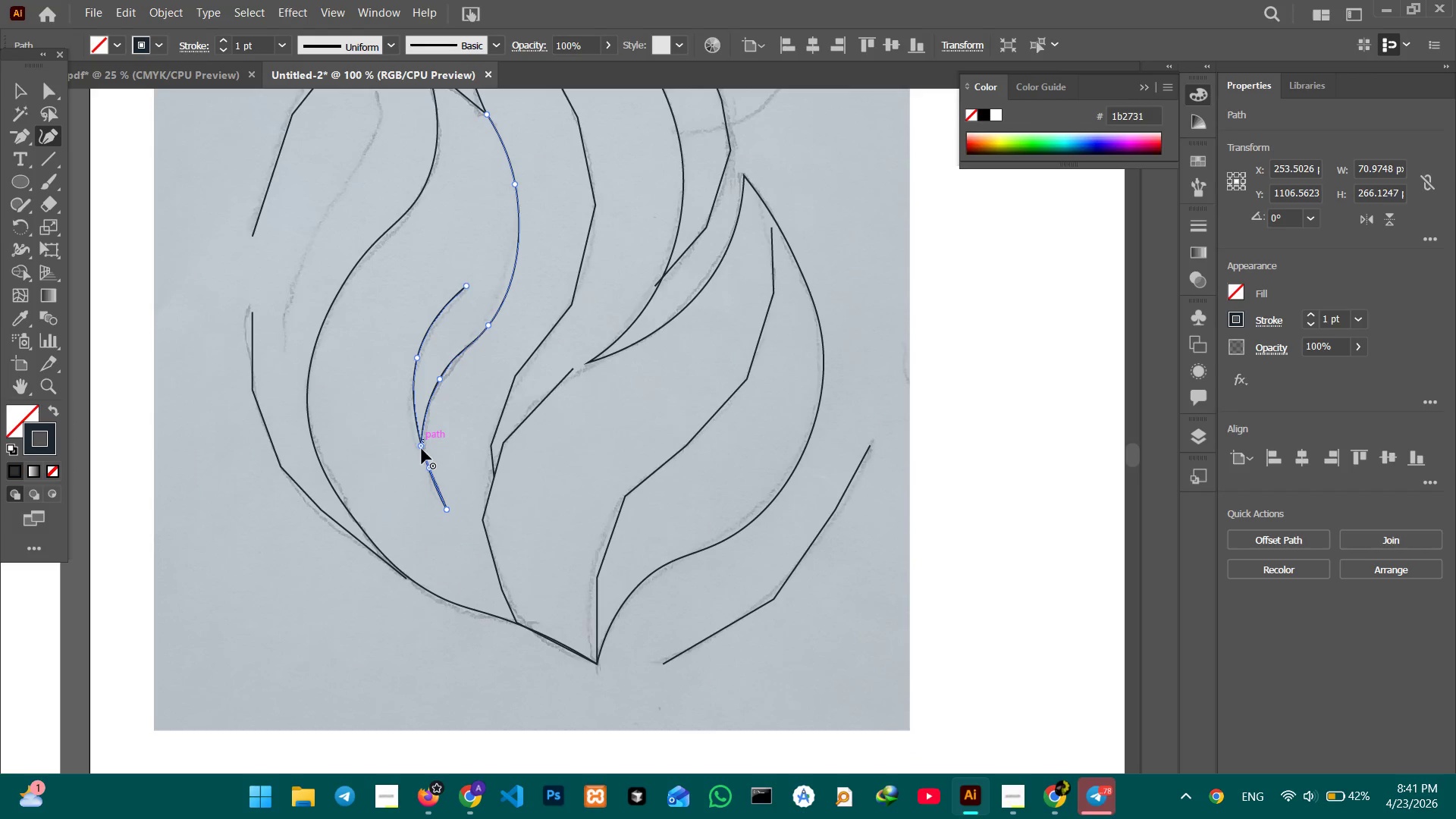 
left_click([422, 448])
 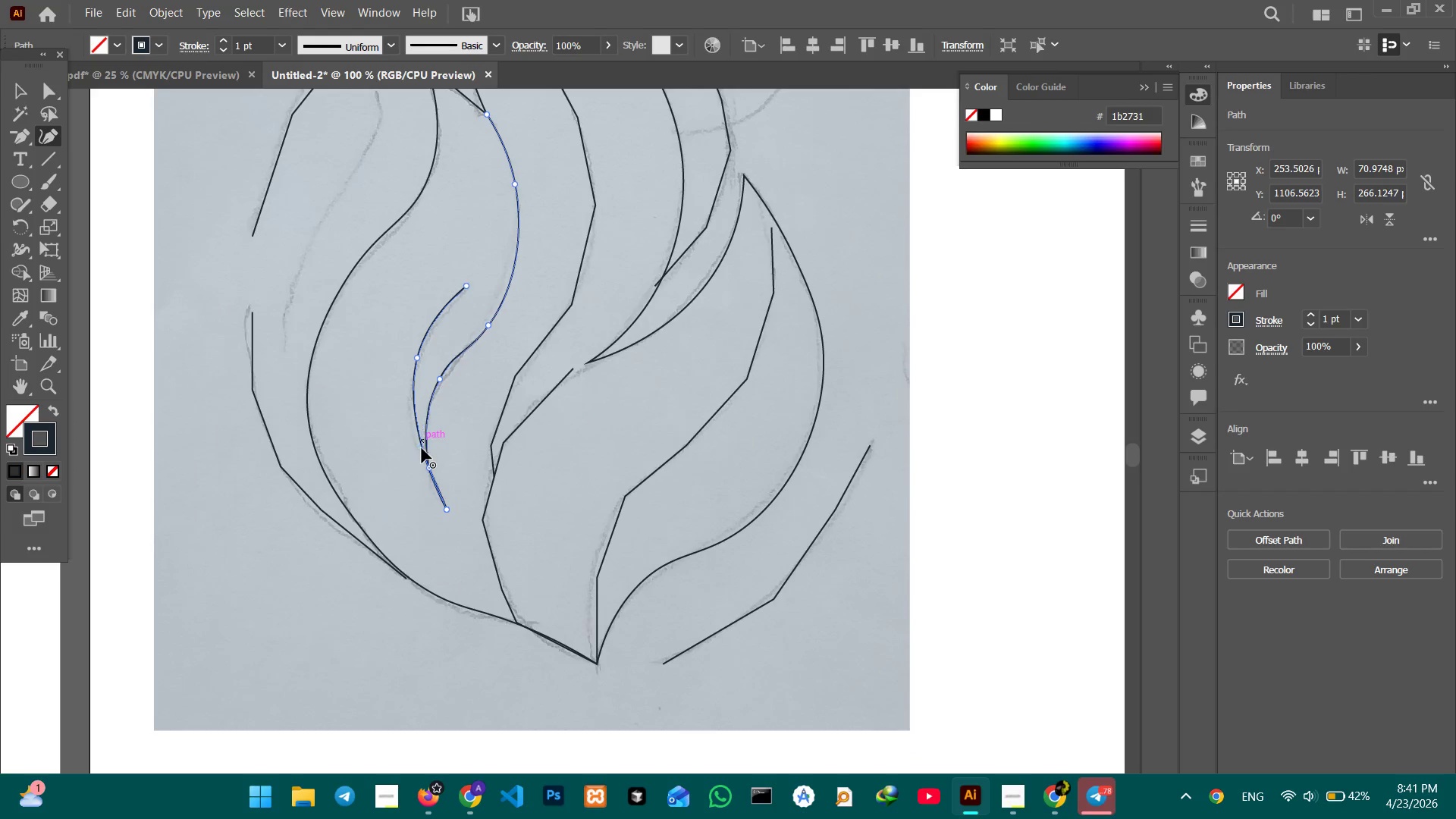 
key(Backspace)
 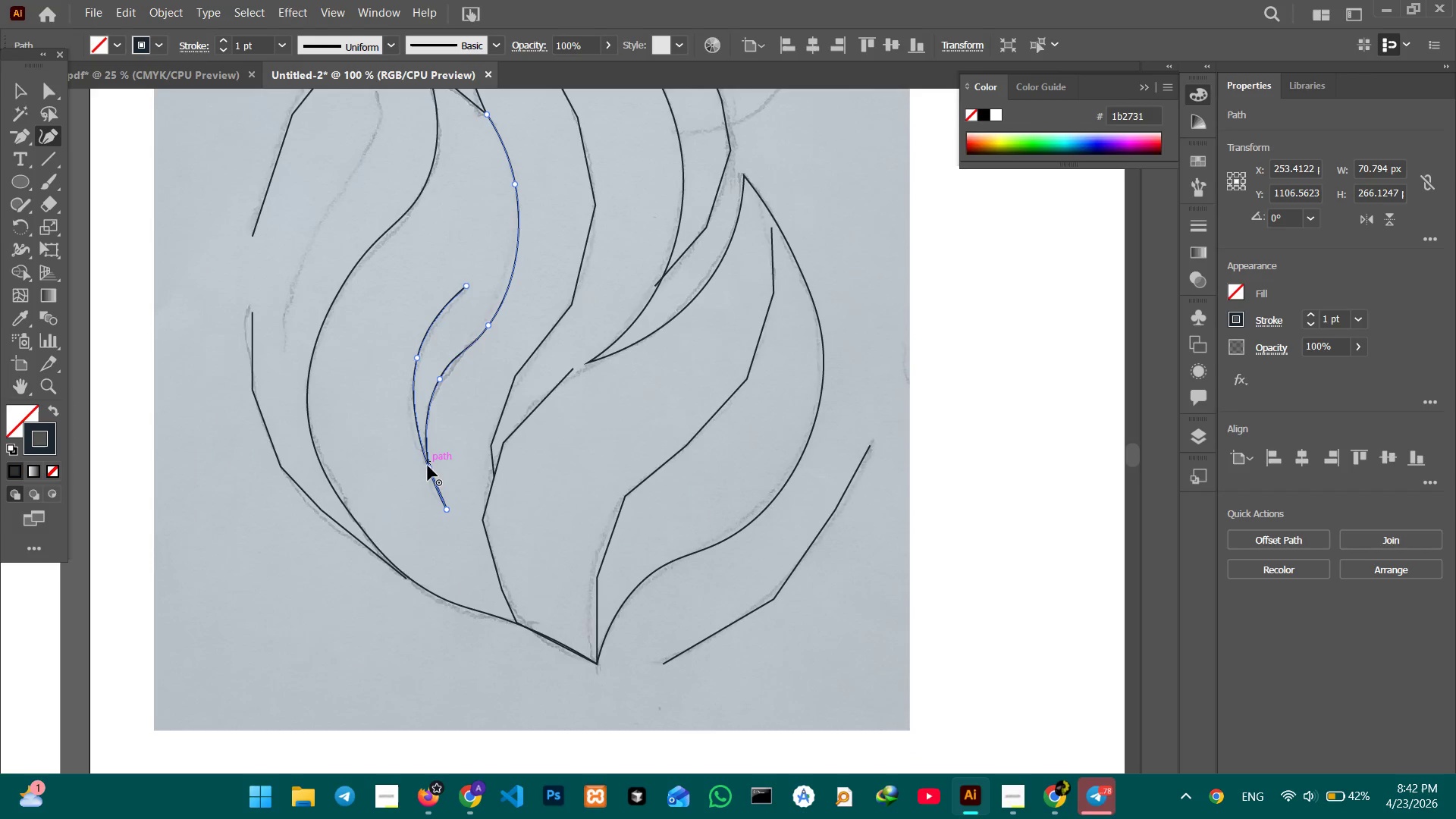 
left_click([429, 468])
 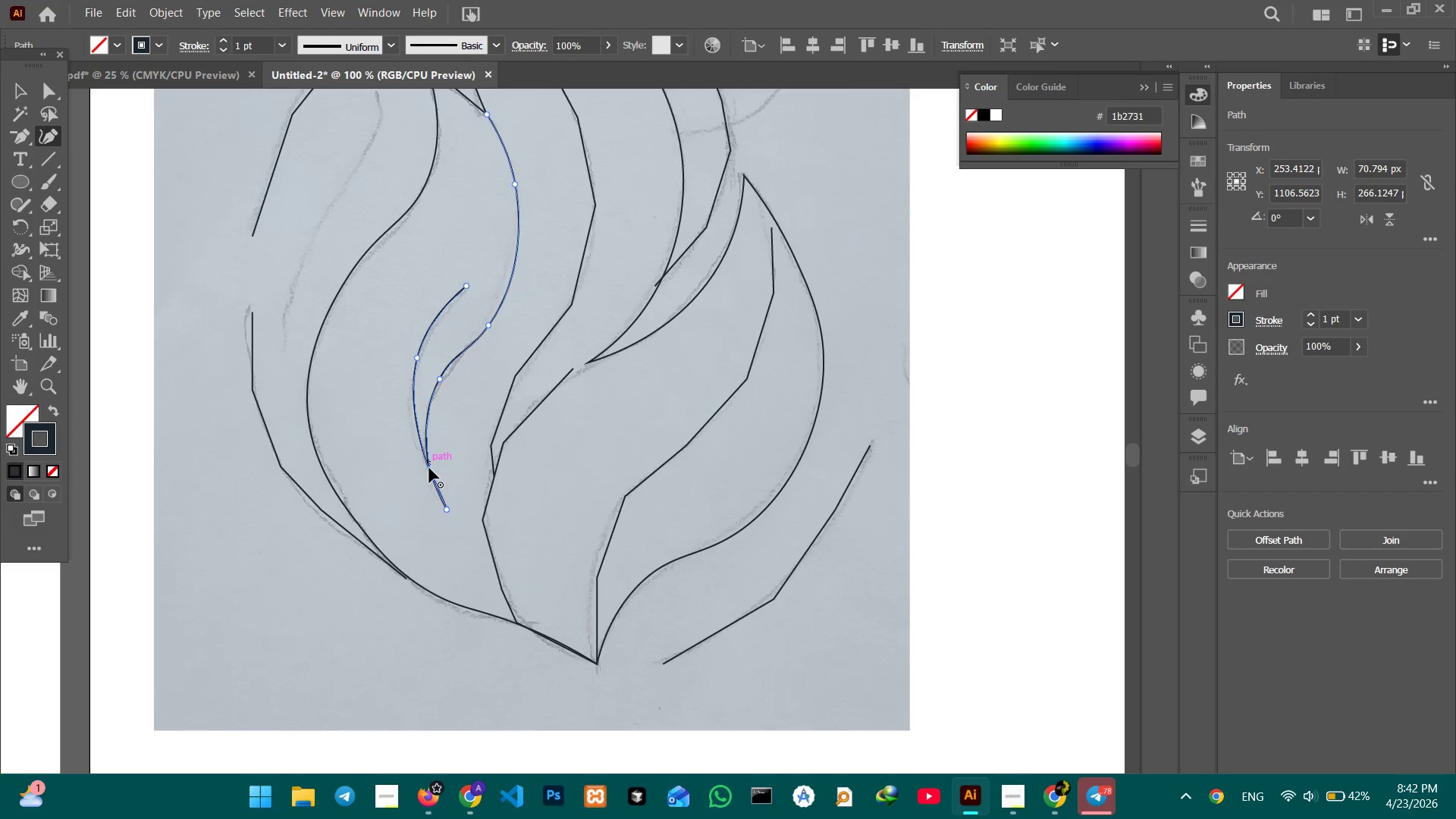 
key(Backspace)
 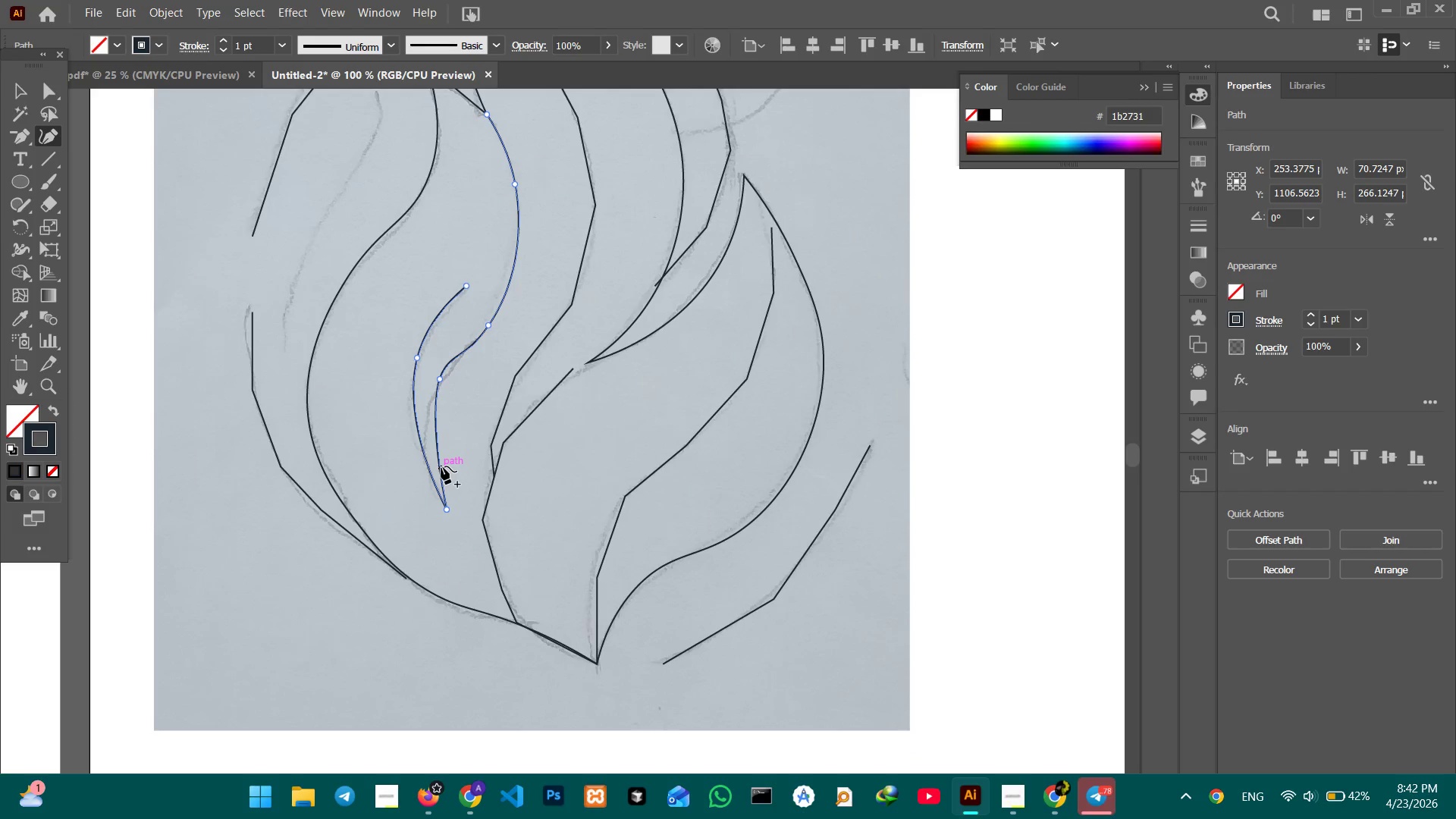 
left_click_drag(start_coordinate=[441, 464], to_coordinate=[428, 464])
 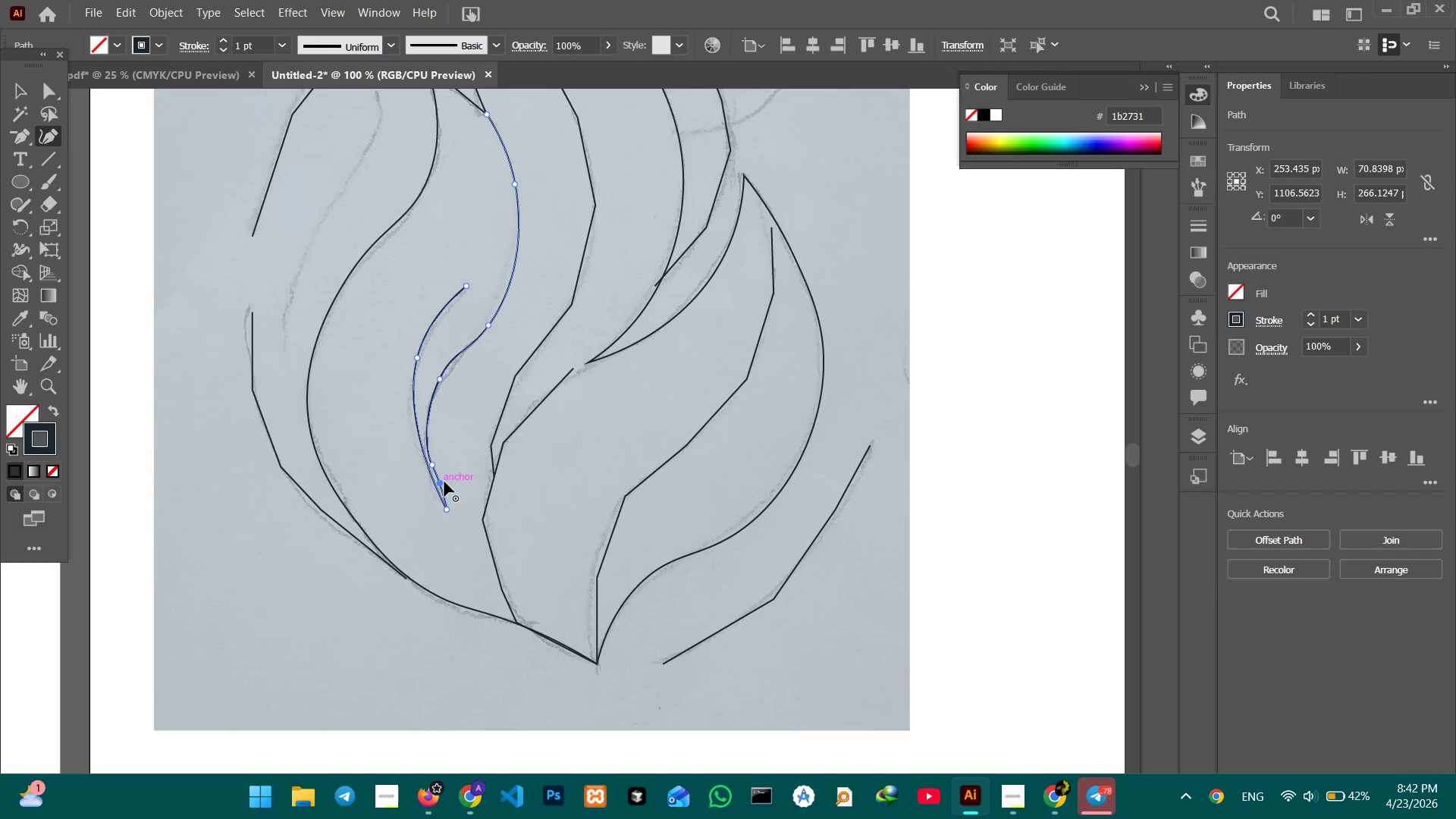 
wait(6.41)
 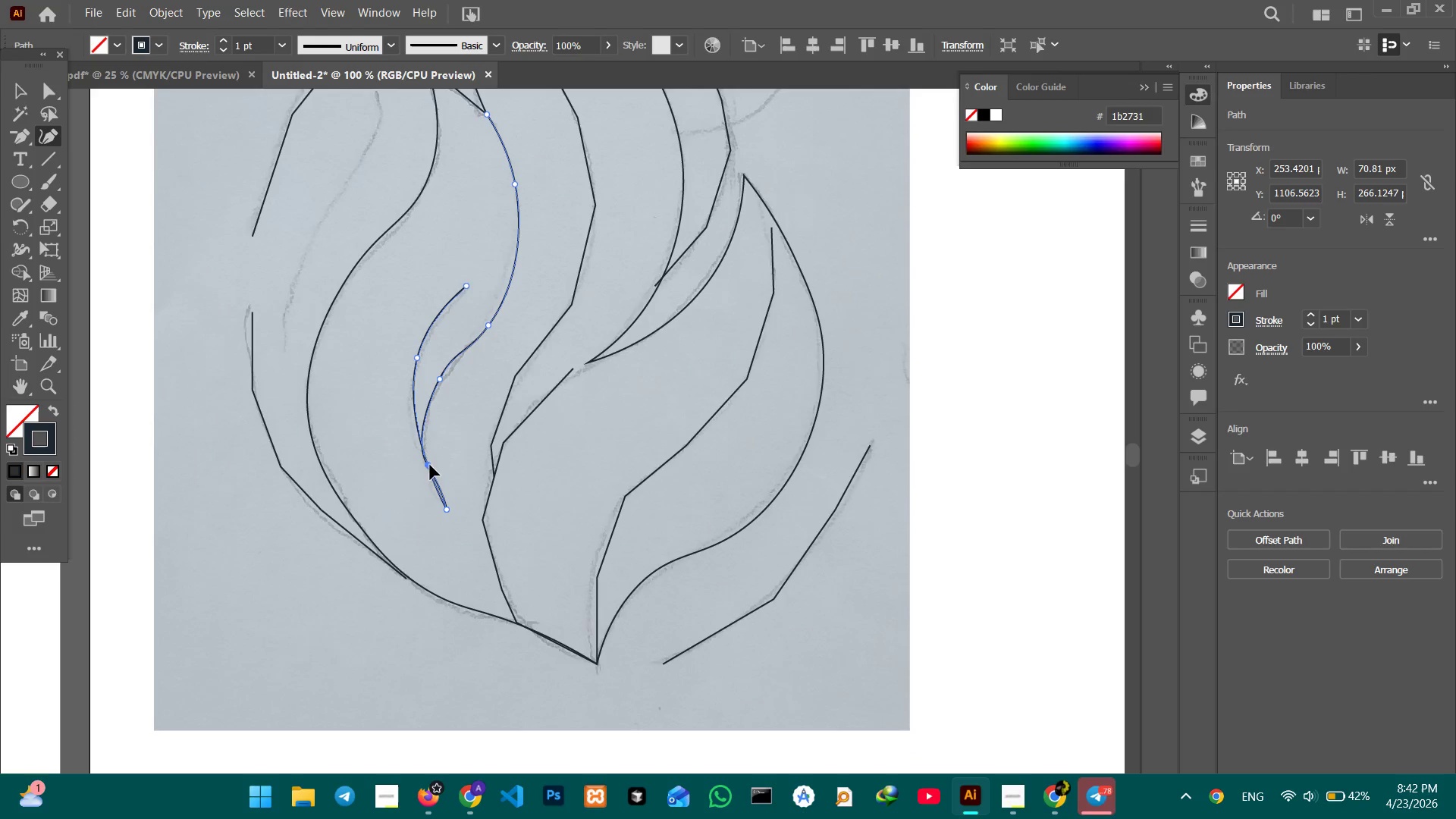 
scroll: coordinate [531, 391], scroll_direction: up, amount: 6.0
 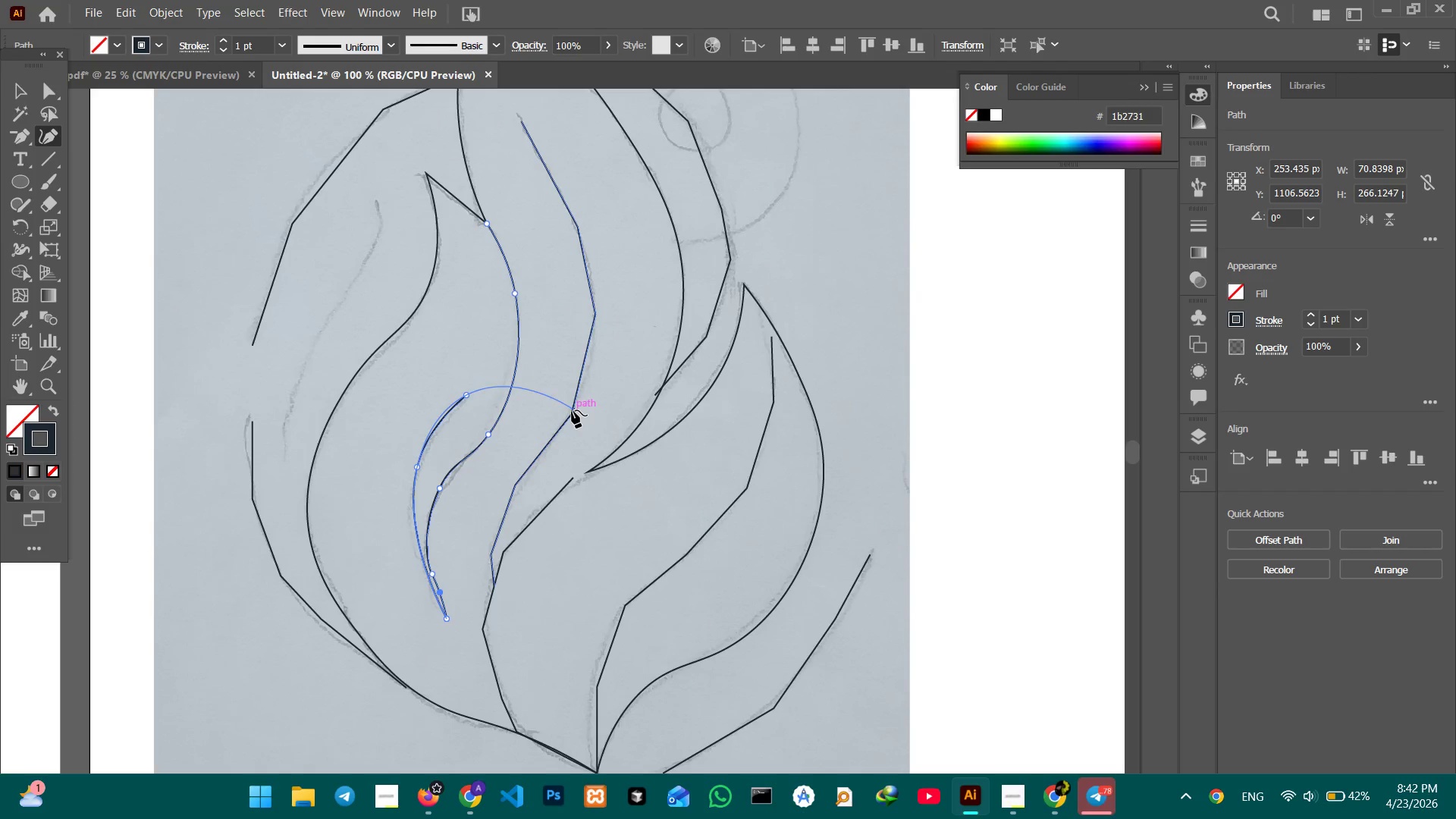 
left_click([572, 410])
 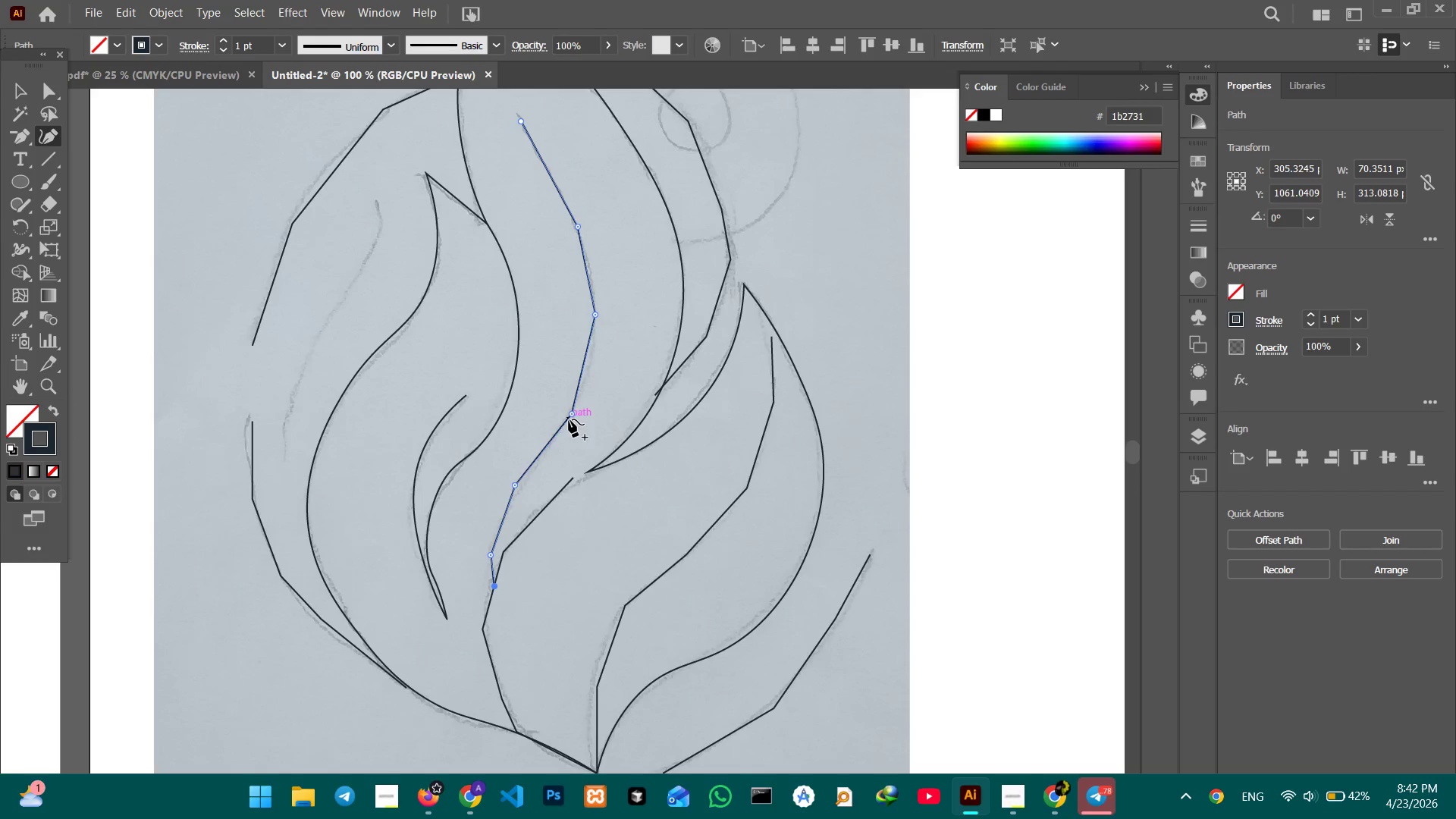 
left_click([572, 416])
 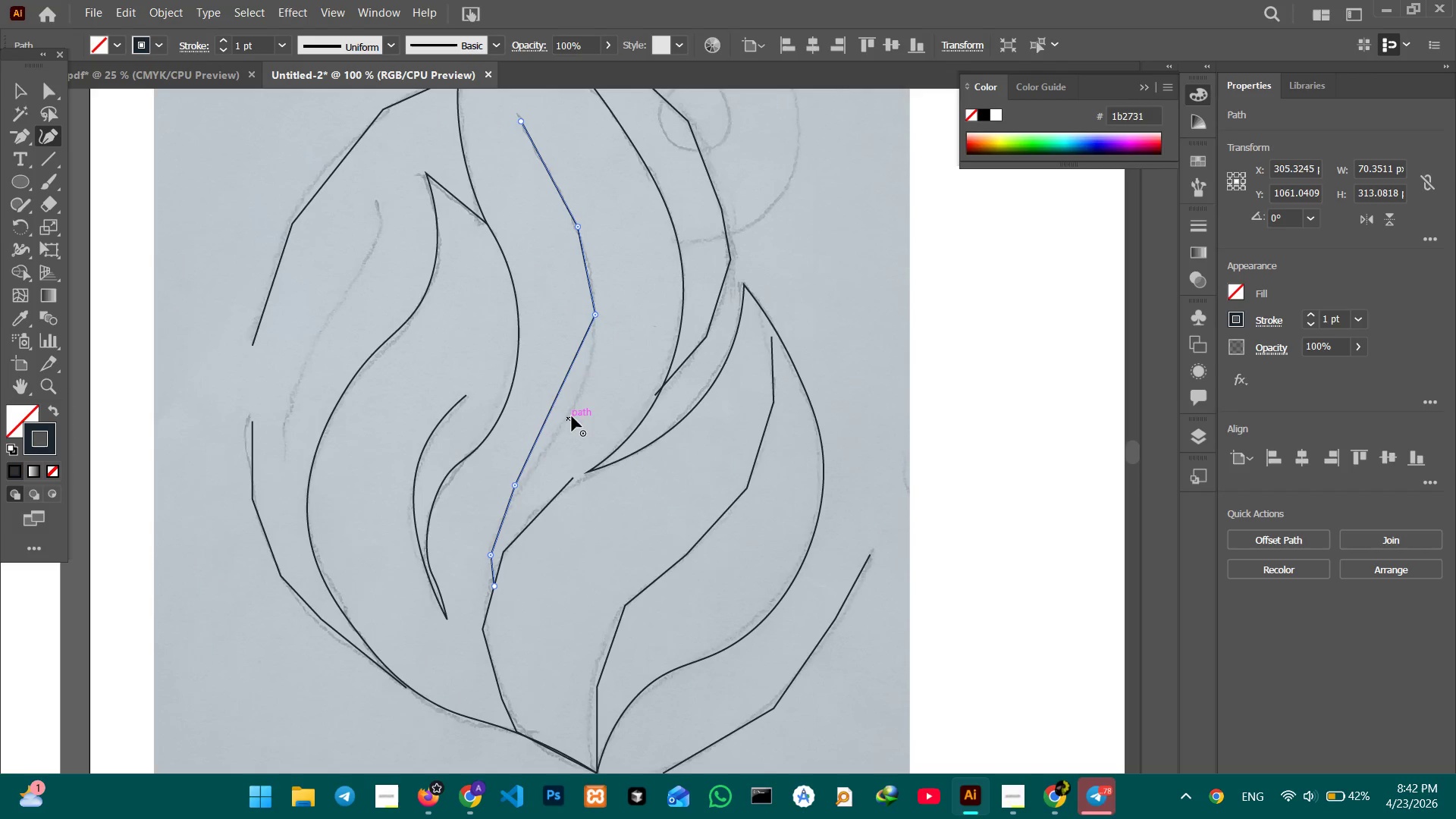 
key(Backspace)
 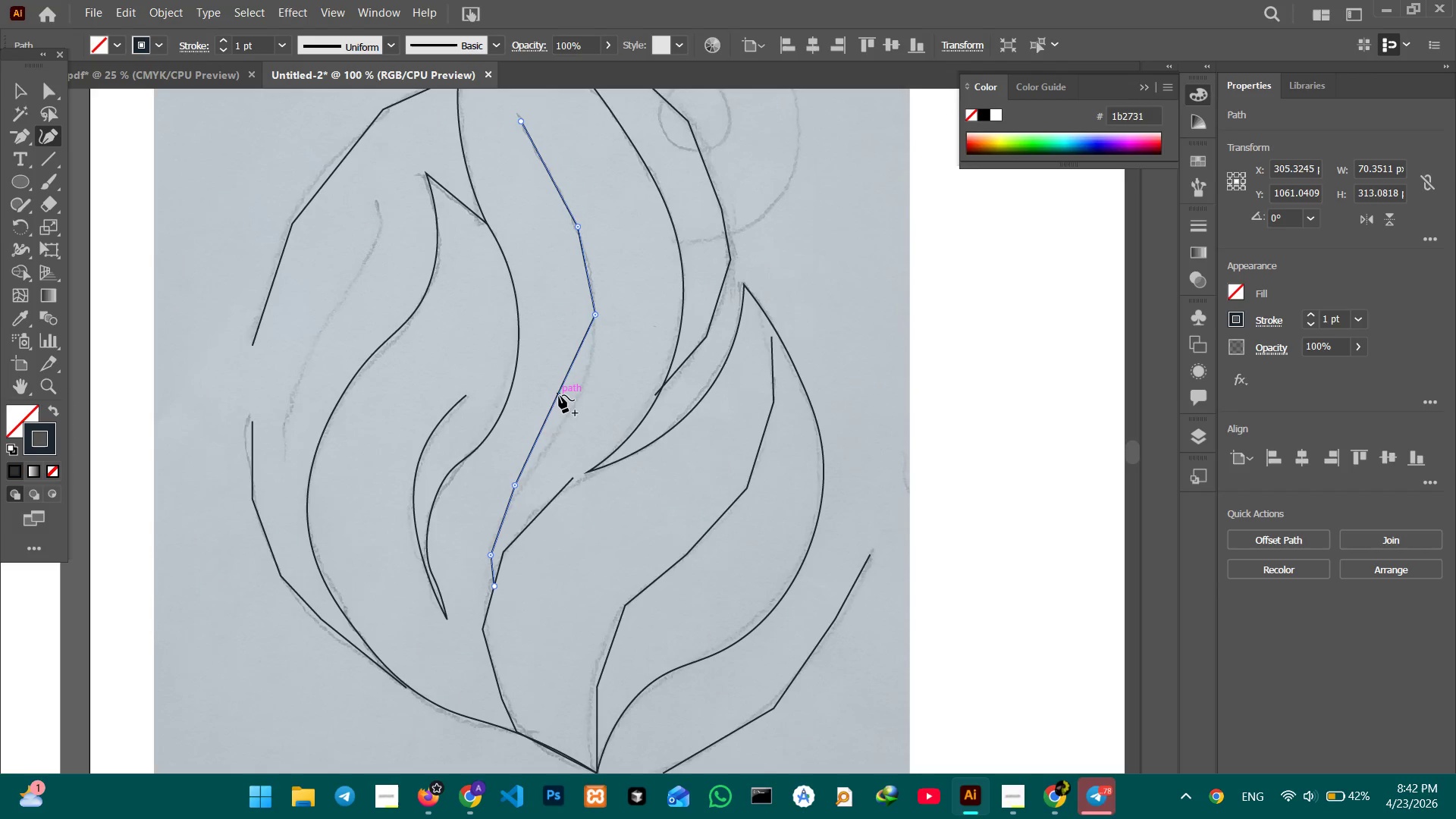 
left_click_drag(start_coordinate=[559, 394], to_coordinate=[576, 406])
 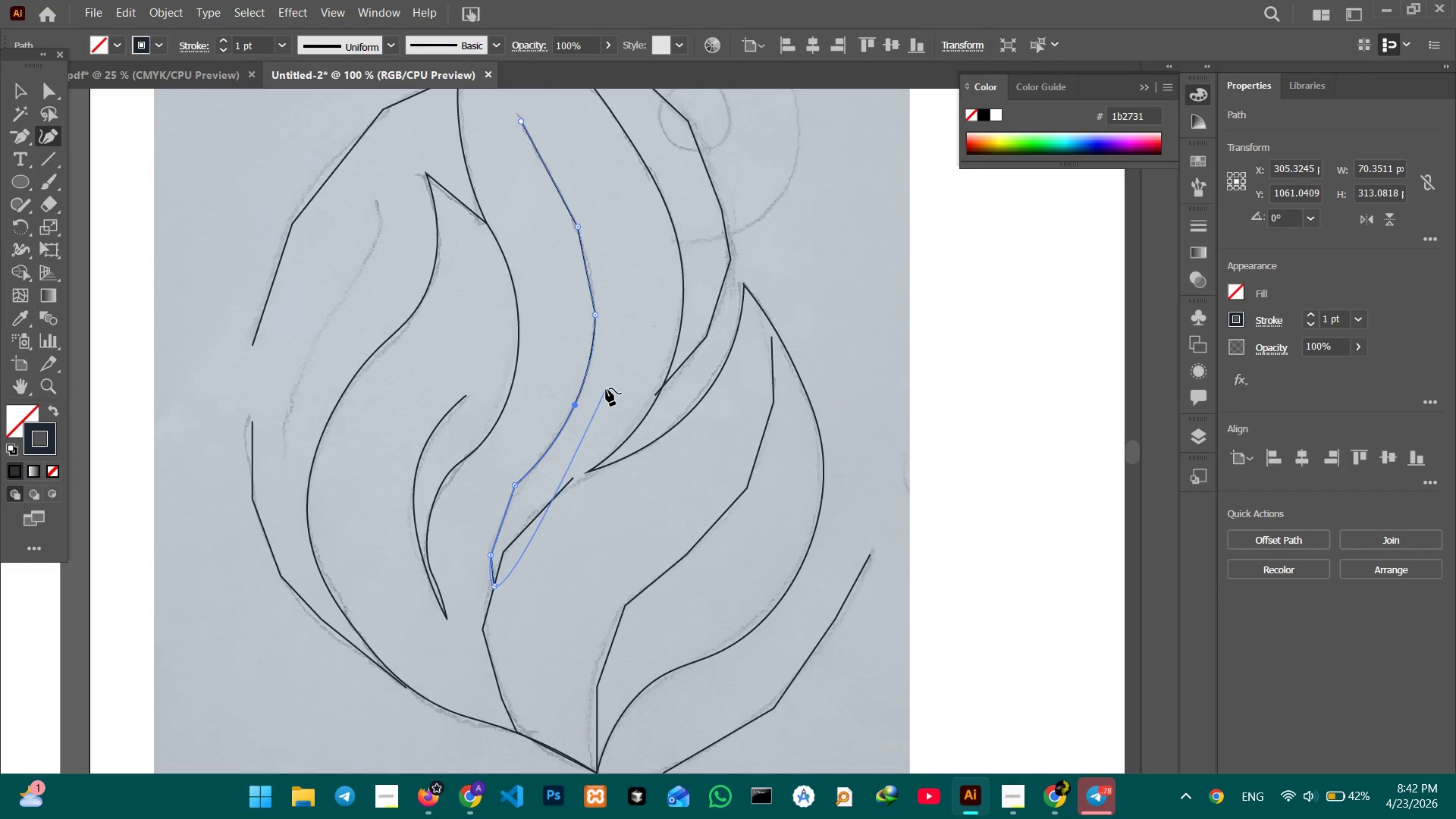 
scroll: coordinate [605, 388], scroll_direction: up, amount: 4.0
 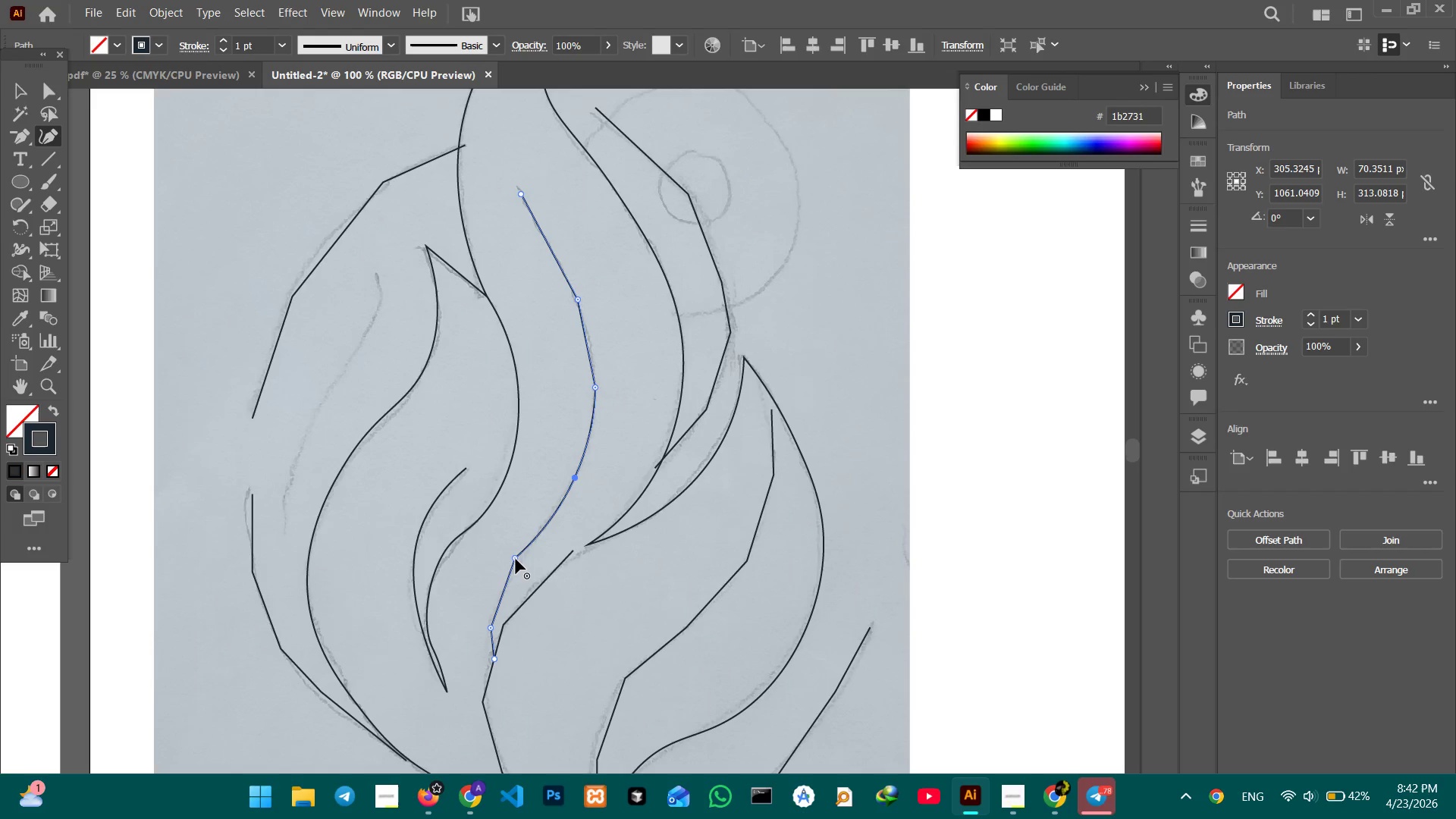 
left_click([515, 559])
 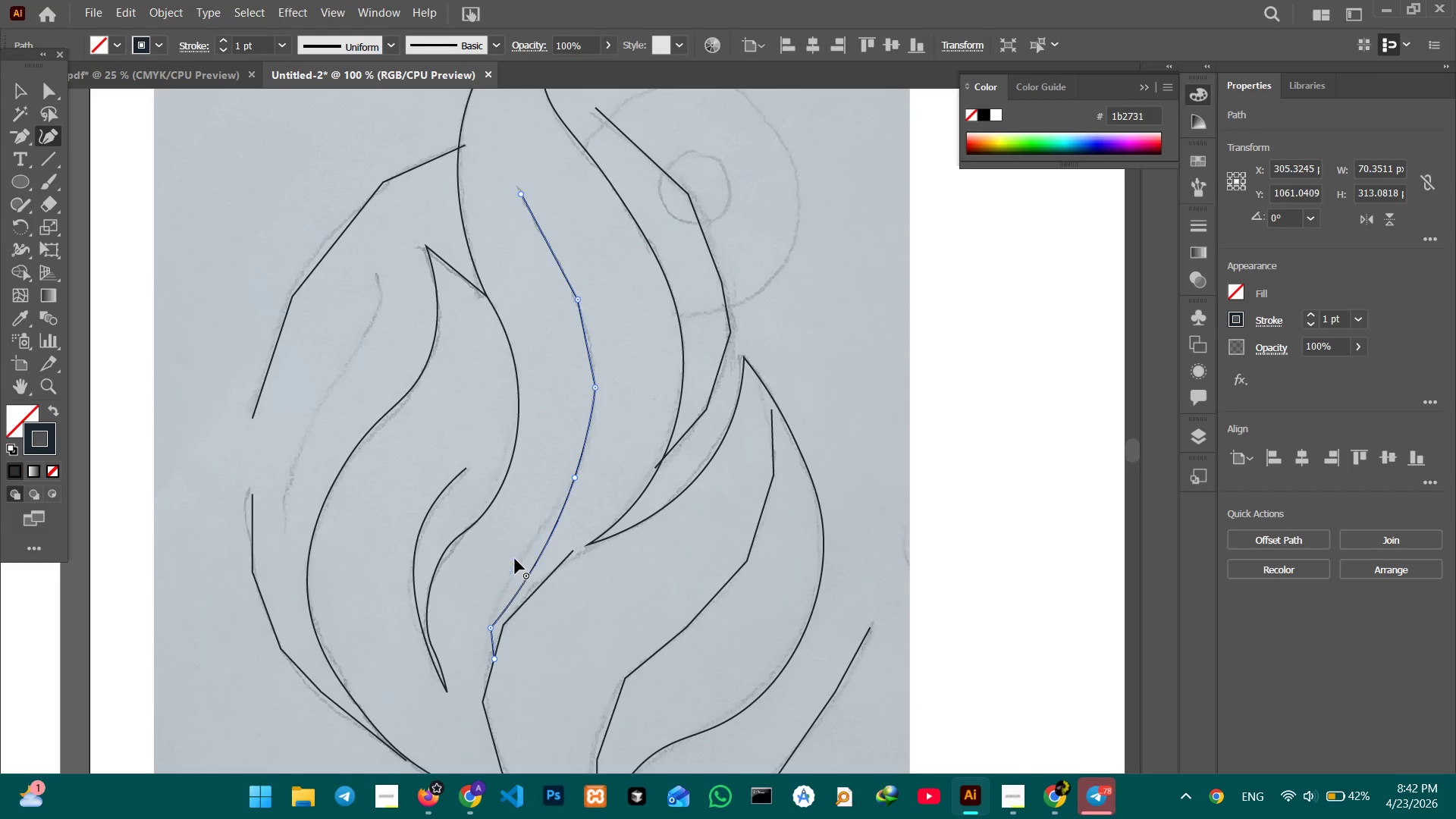 
key(Backspace)
 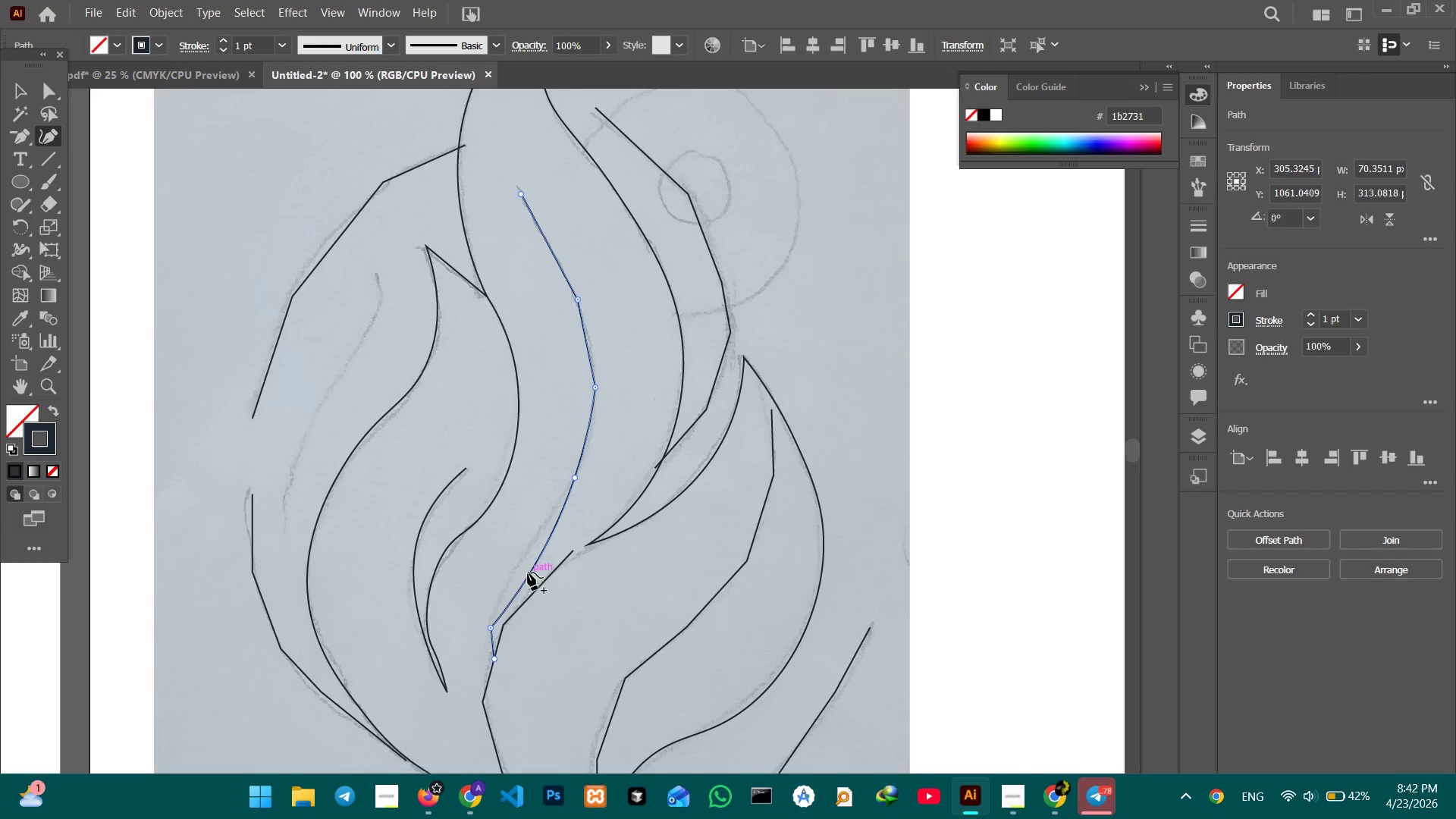 
left_click_drag(start_coordinate=[528, 573], to_coordinate=[516, 566])
 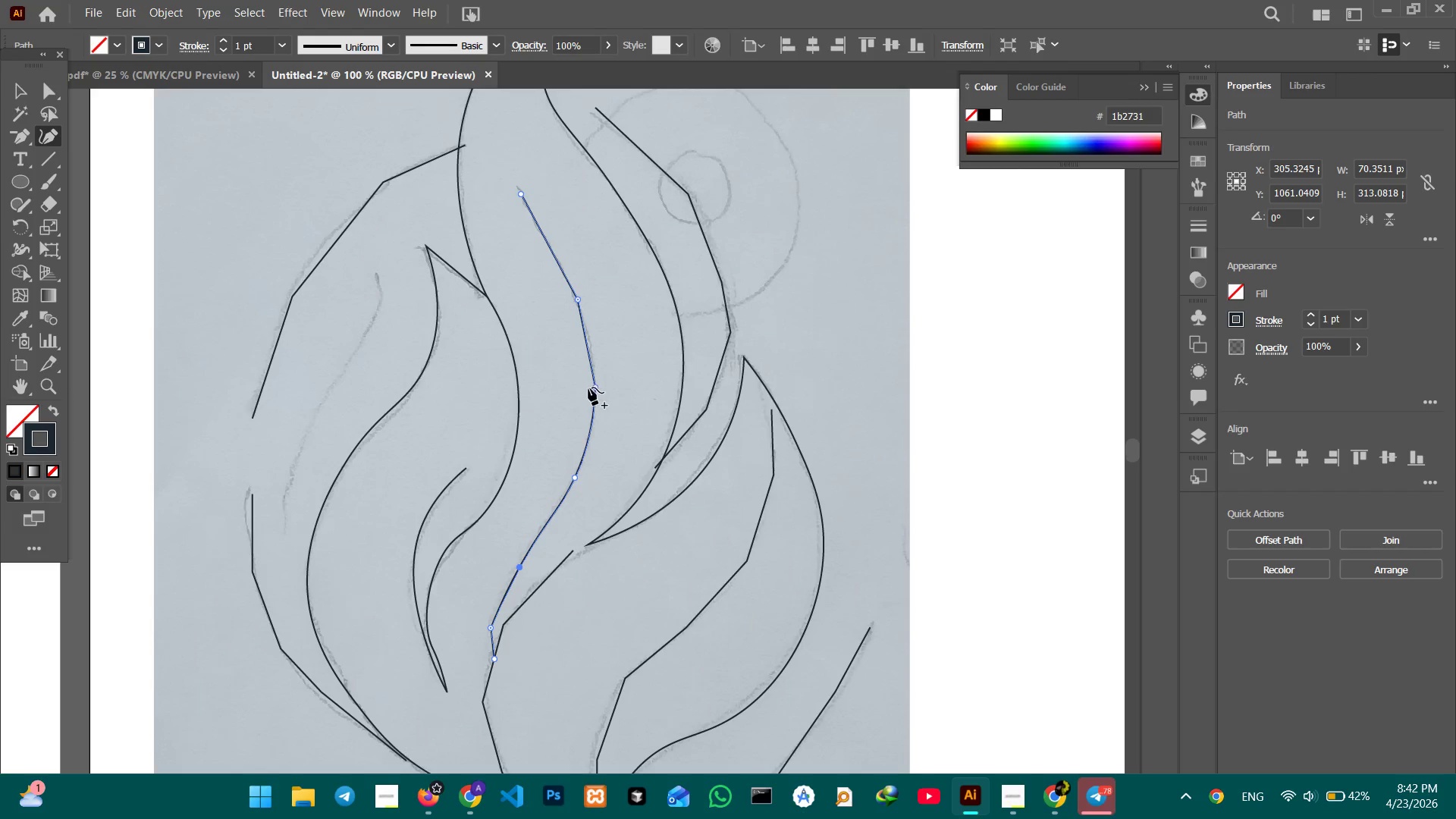 
left_click([598, 388])
 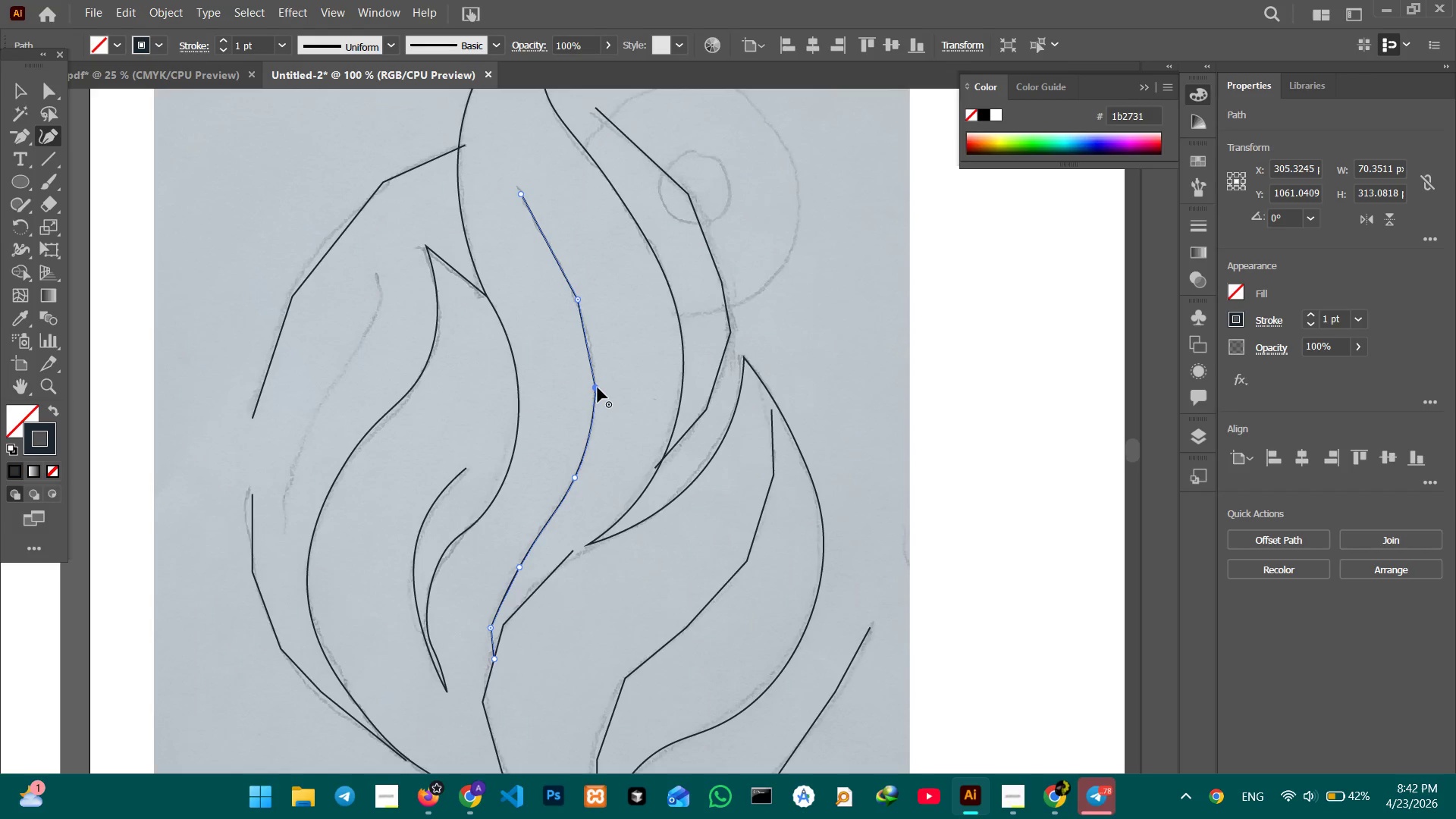 
key(Backspace)
 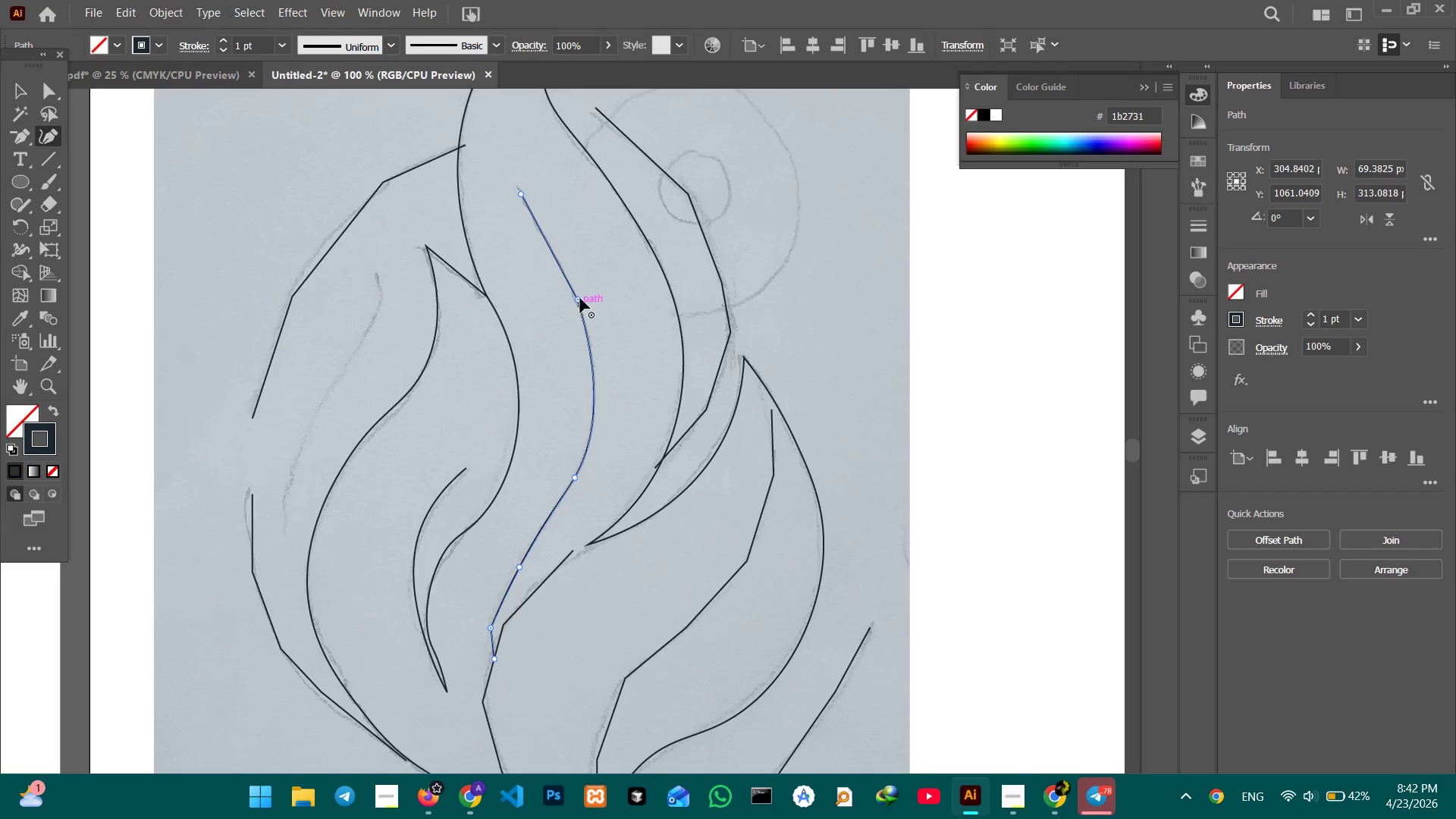 
left_click([580, 298])
 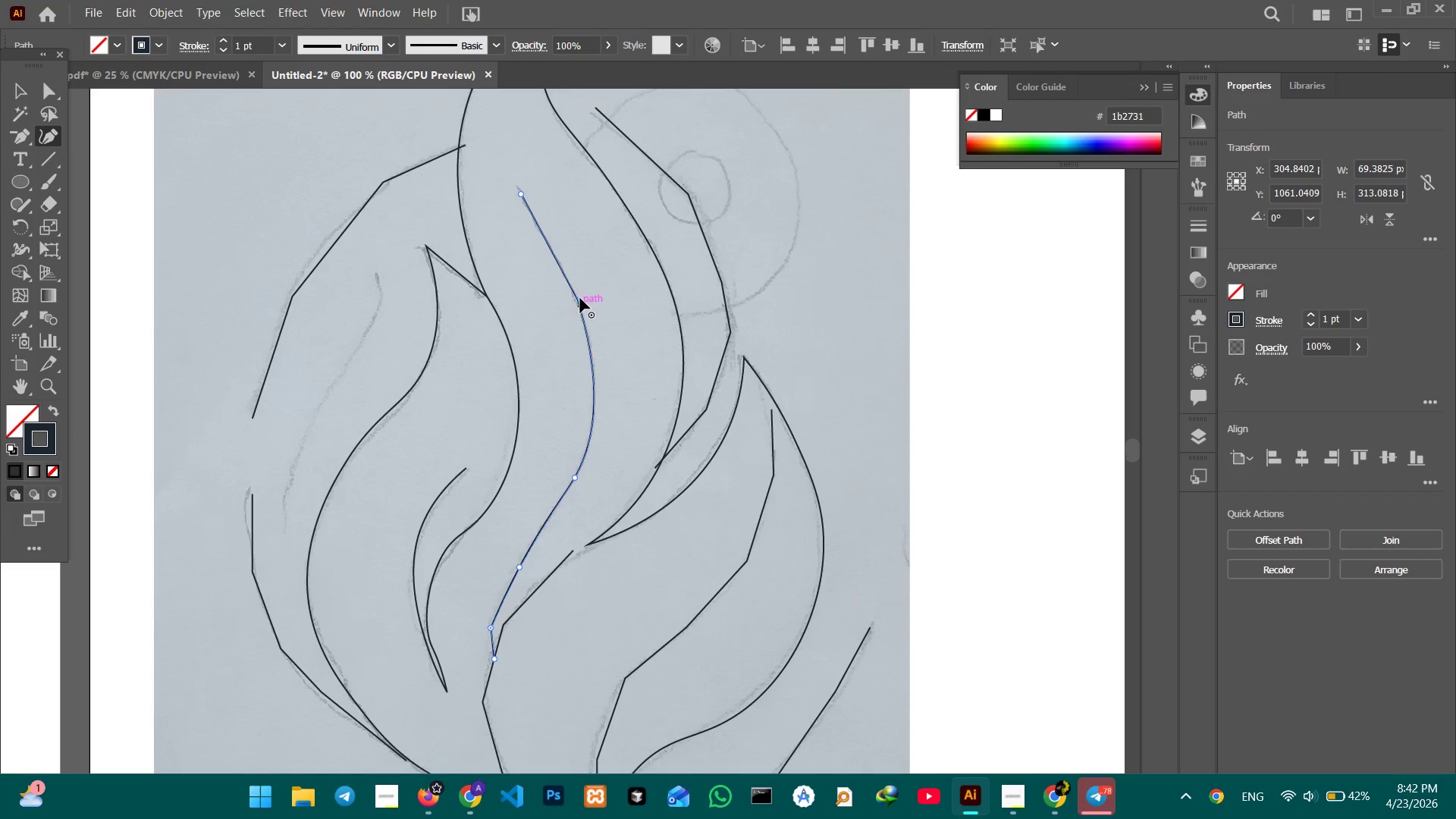 
key(Backspace)
 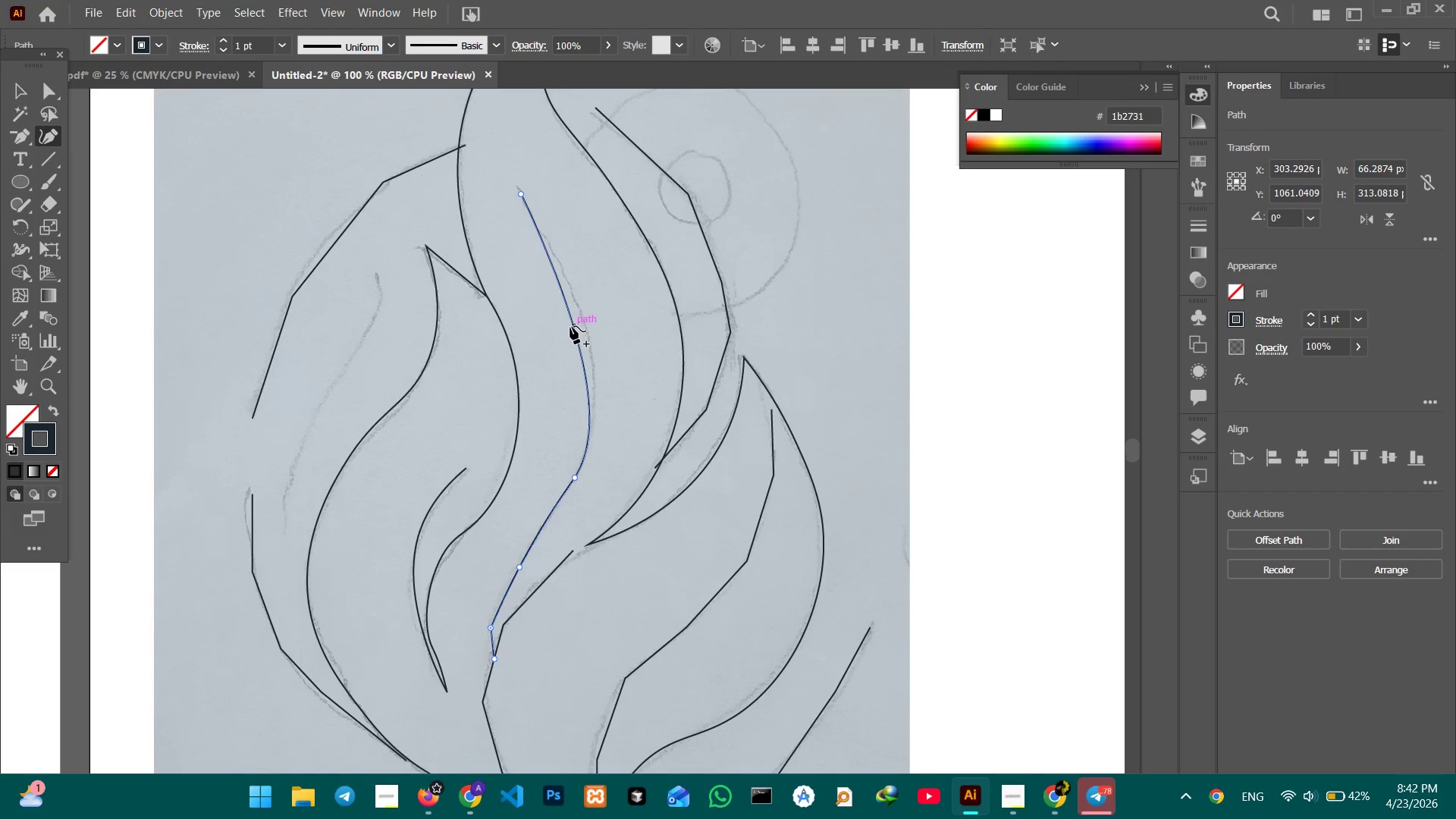 
left_click_drag(start_coordinate=[570, 326], to_coordinate=[588, 327])
 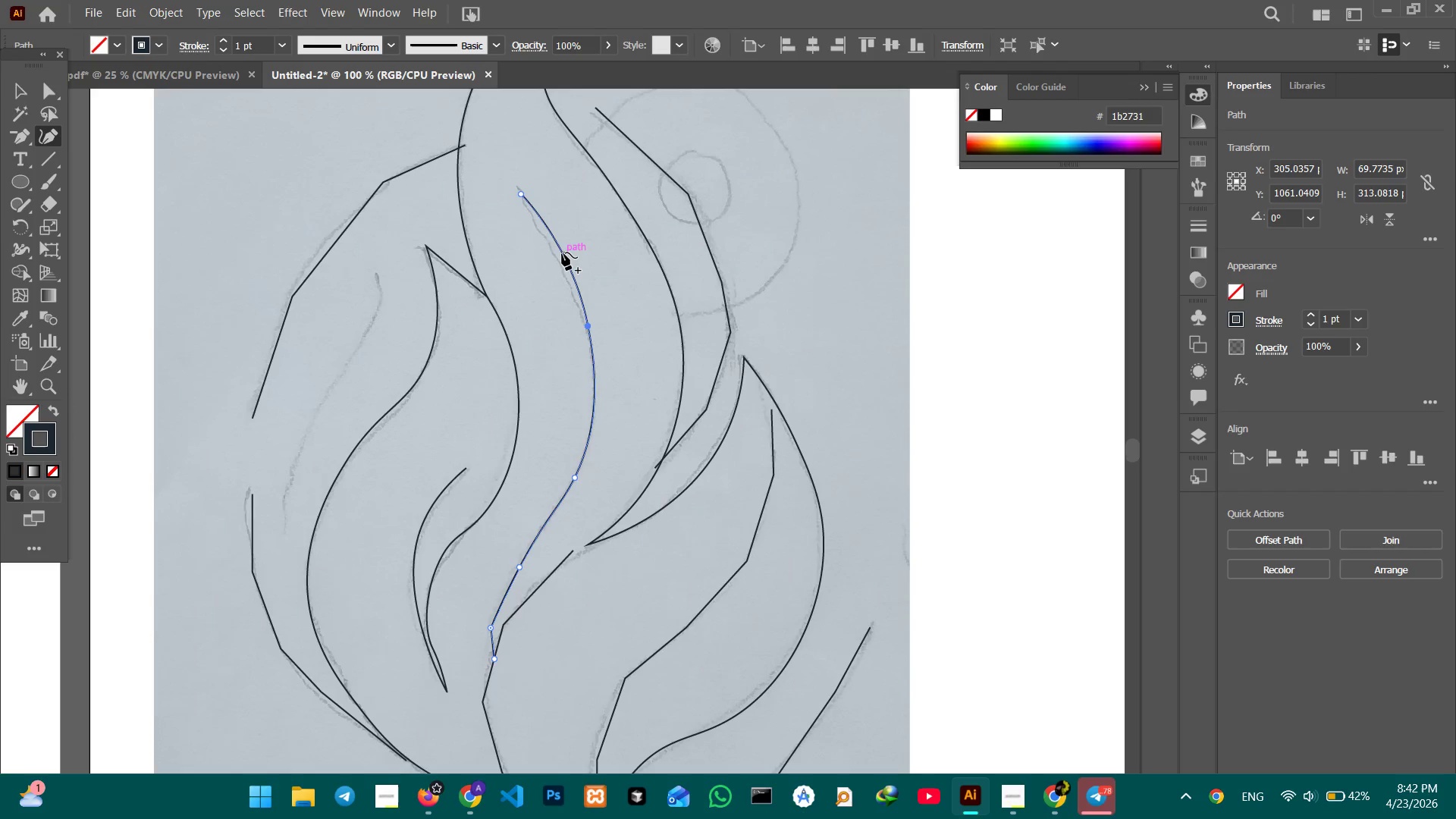 
left_click_drag(start_coordinate=[562, 252], to_coordinate=[554, 252])
 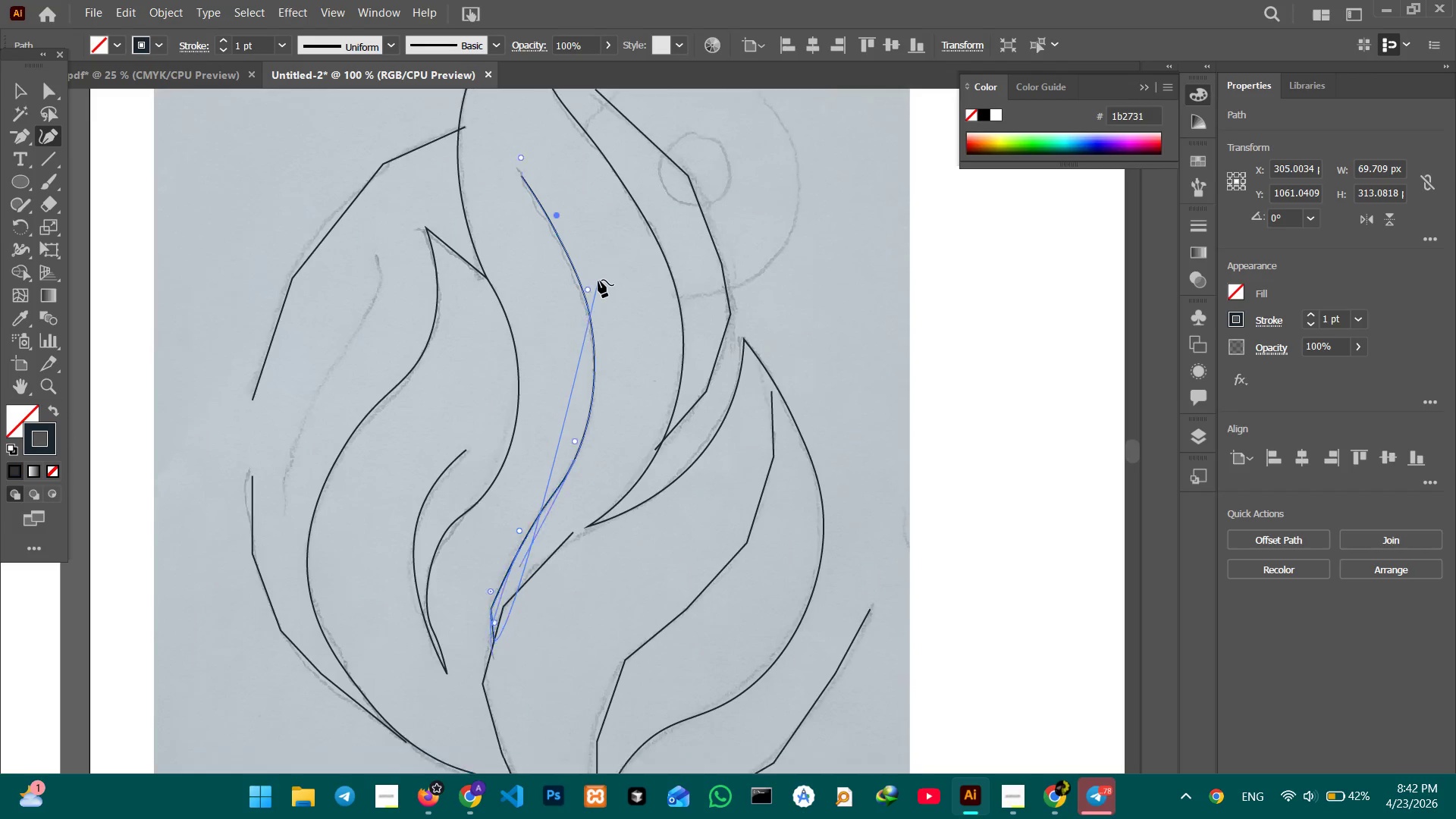 
scroll: coordinate [591, 327], scroll_direction: down, amount: 14.0
 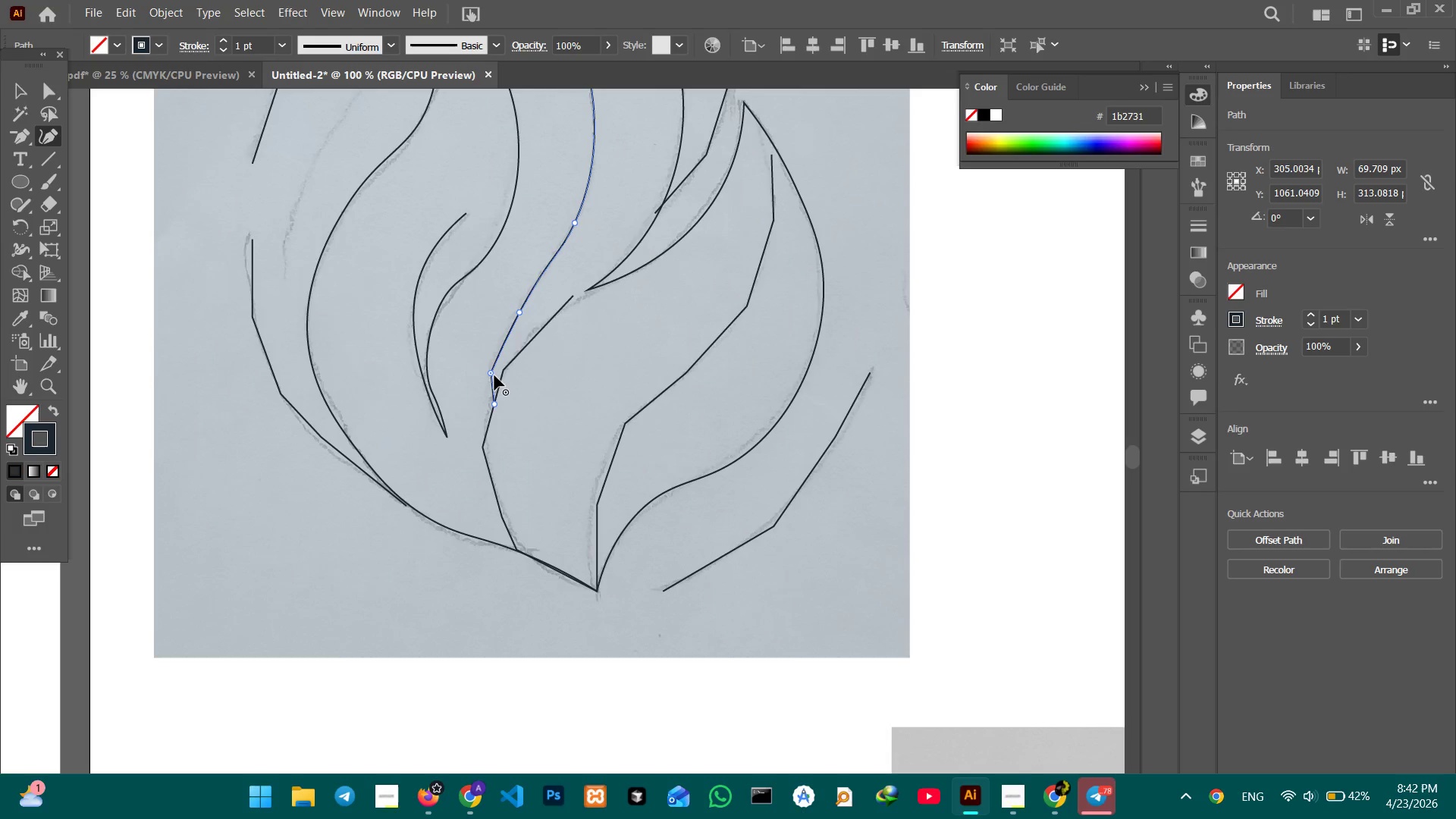 
left_click([494, 375])
 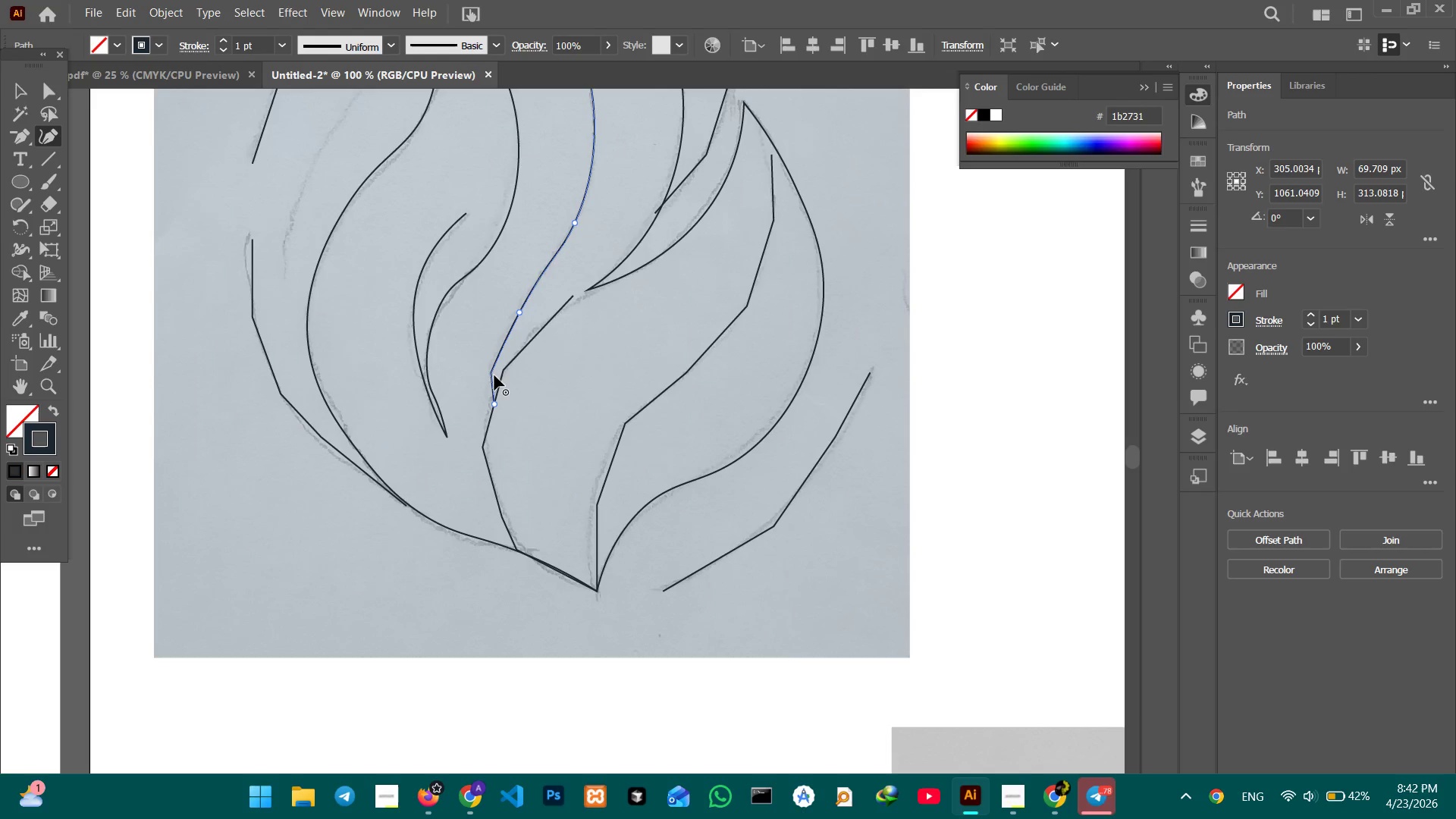 
key(Backspace)
 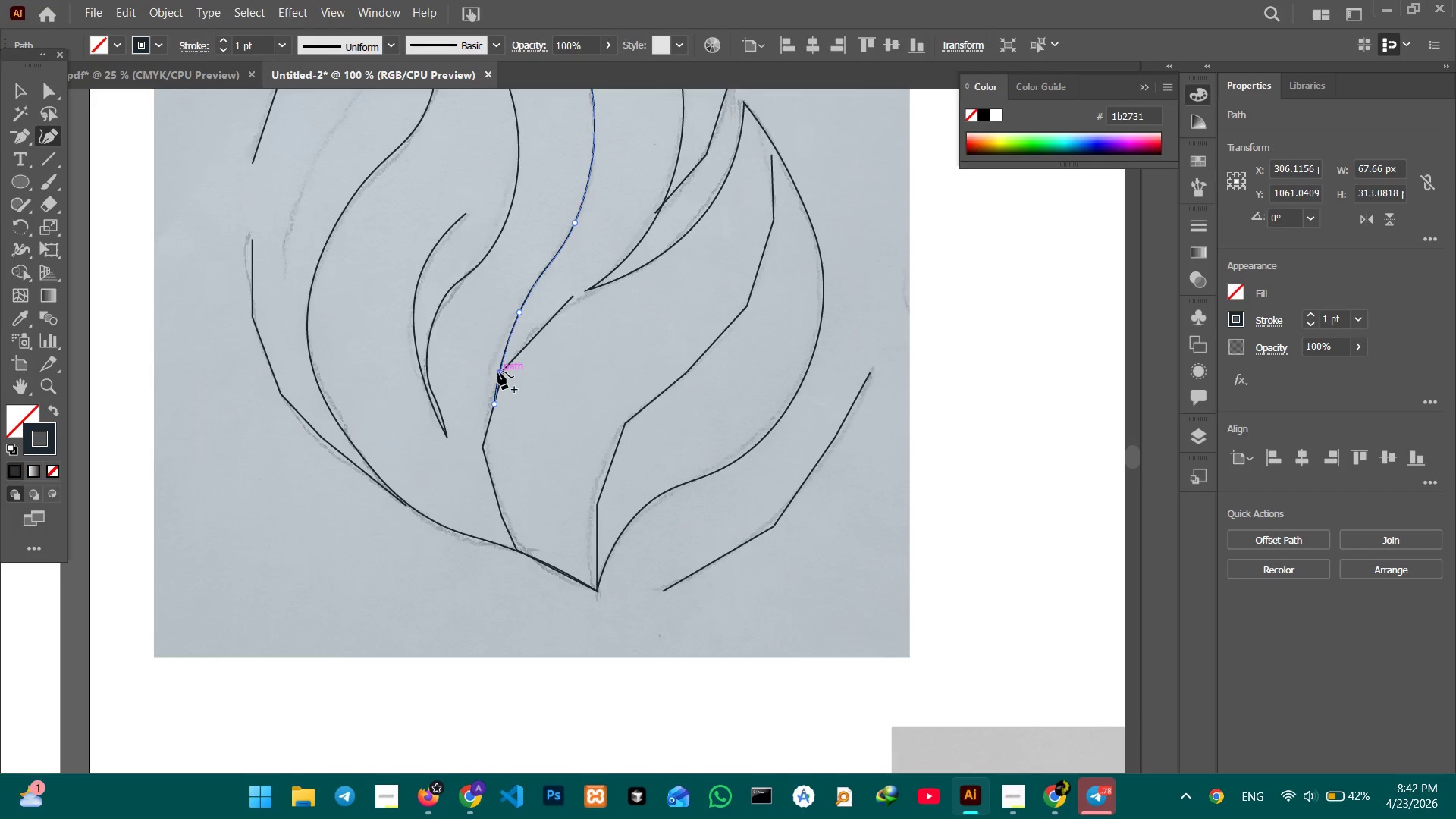 
left_click_drag(start_coordinate=[498, 372], to_coordinate=[489, 370])
 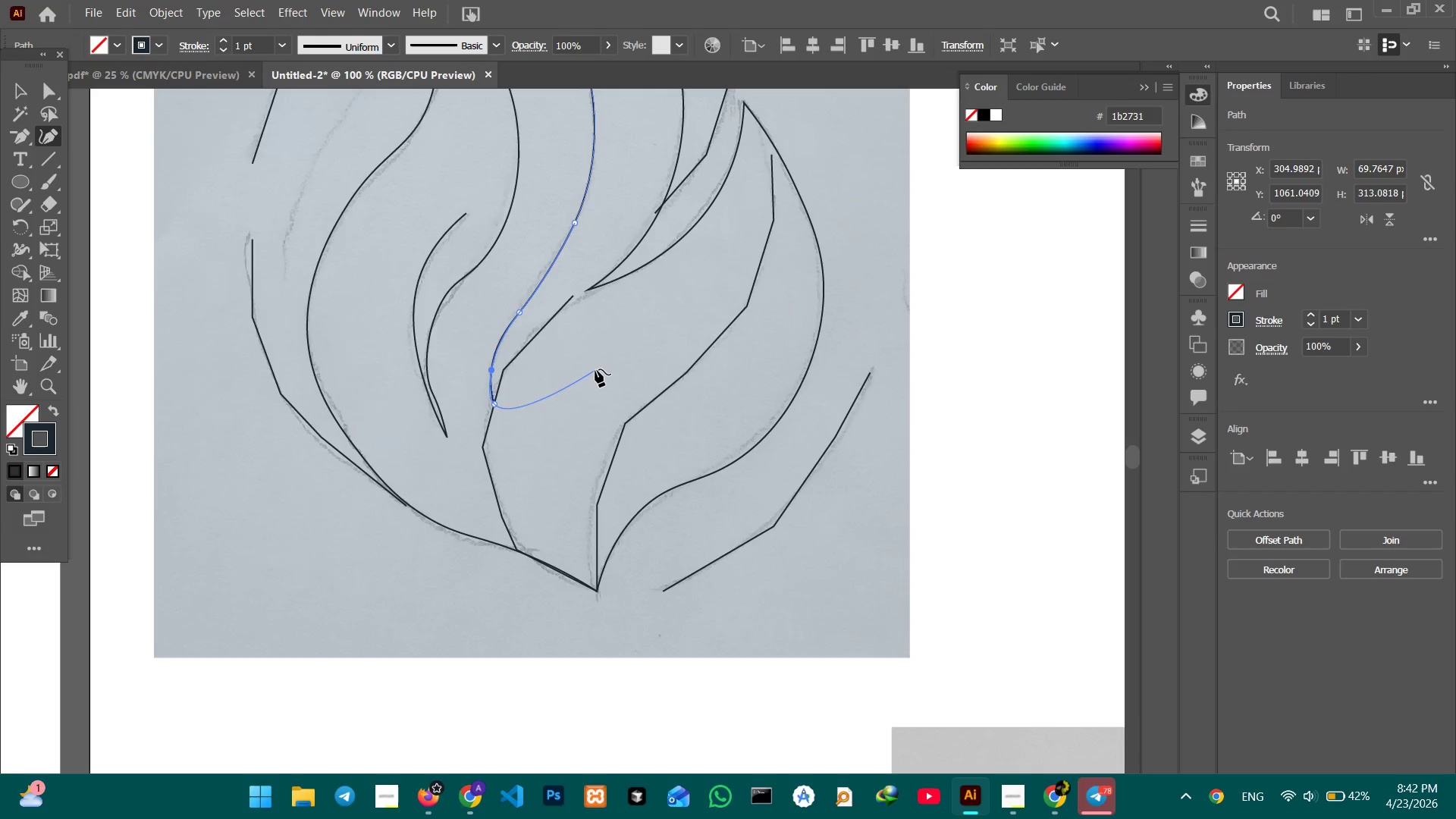 
scroll: coordinate [578, 375], scroll_direction: down, amount: 1.0
 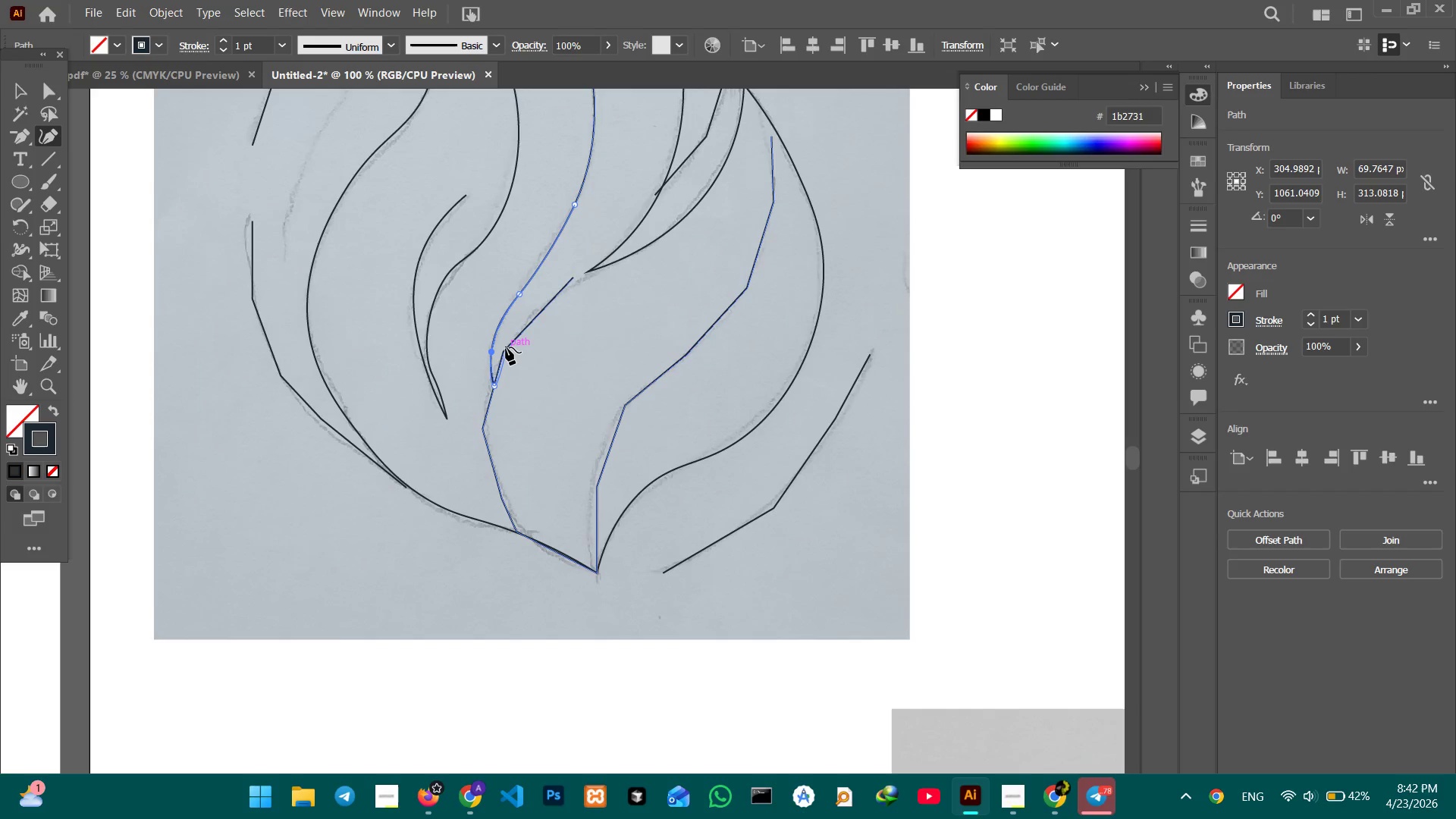 
left_click([506, 347])
 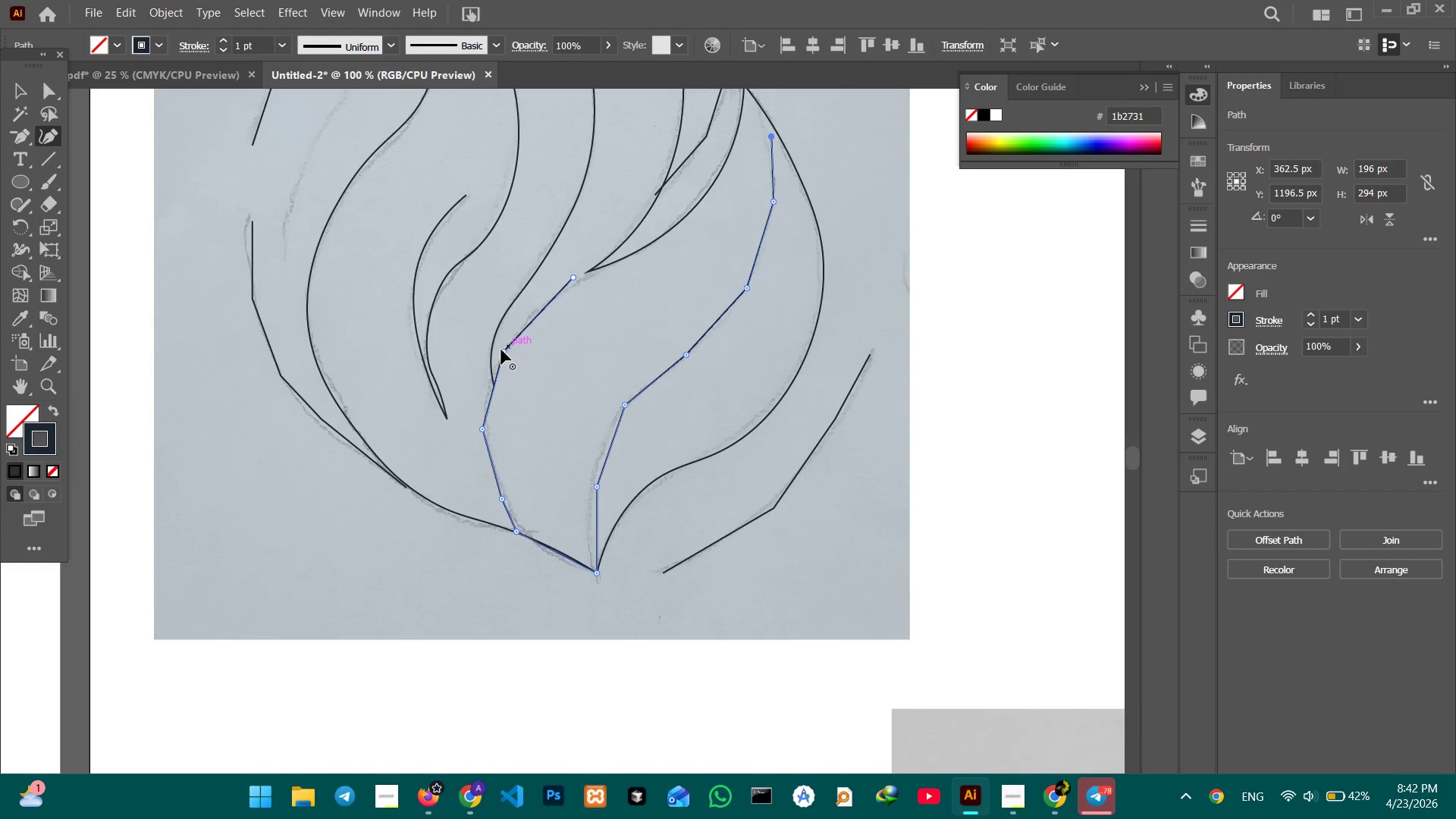 
double_click([501, 350])
 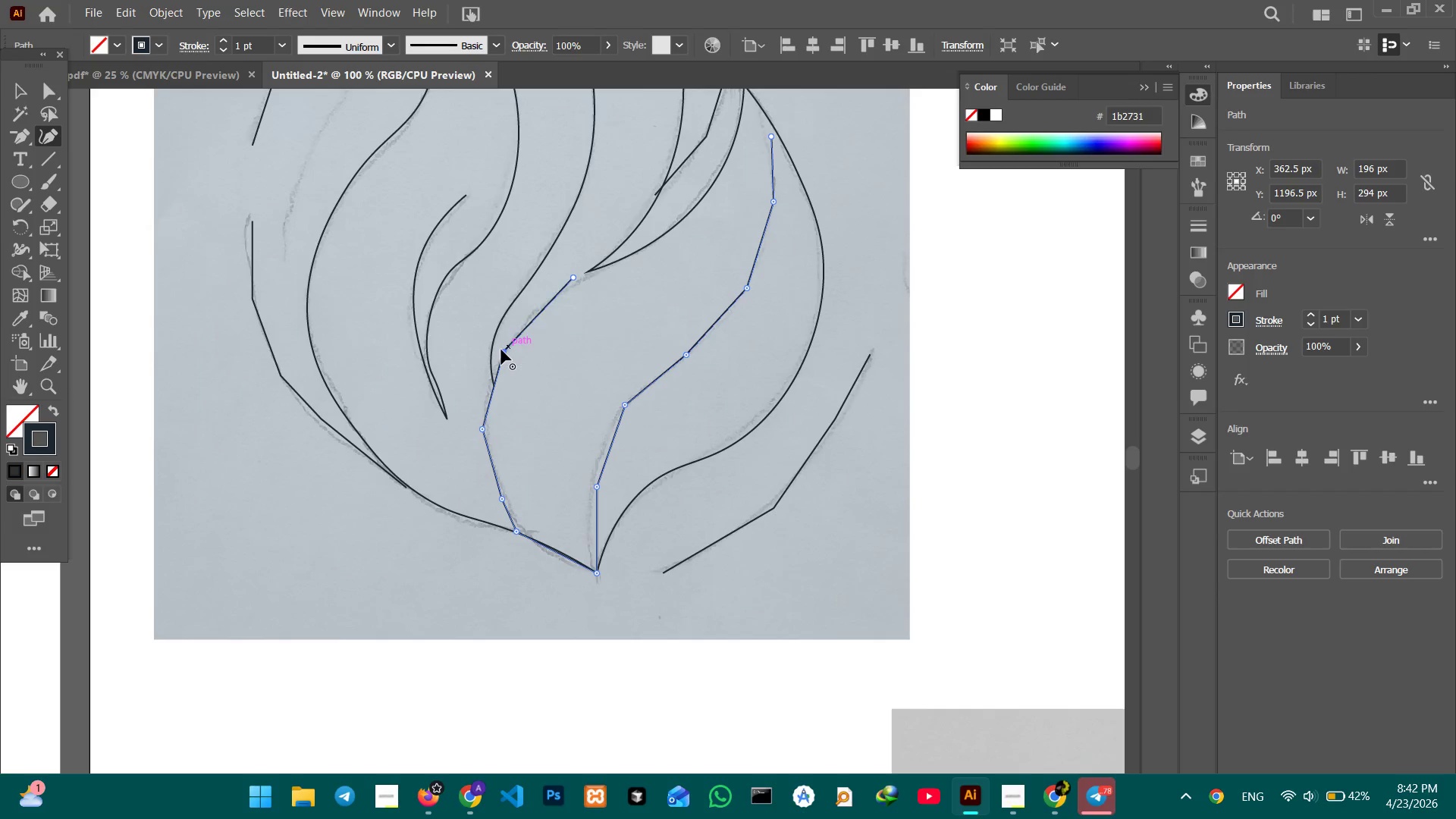 
key(Backspace)
 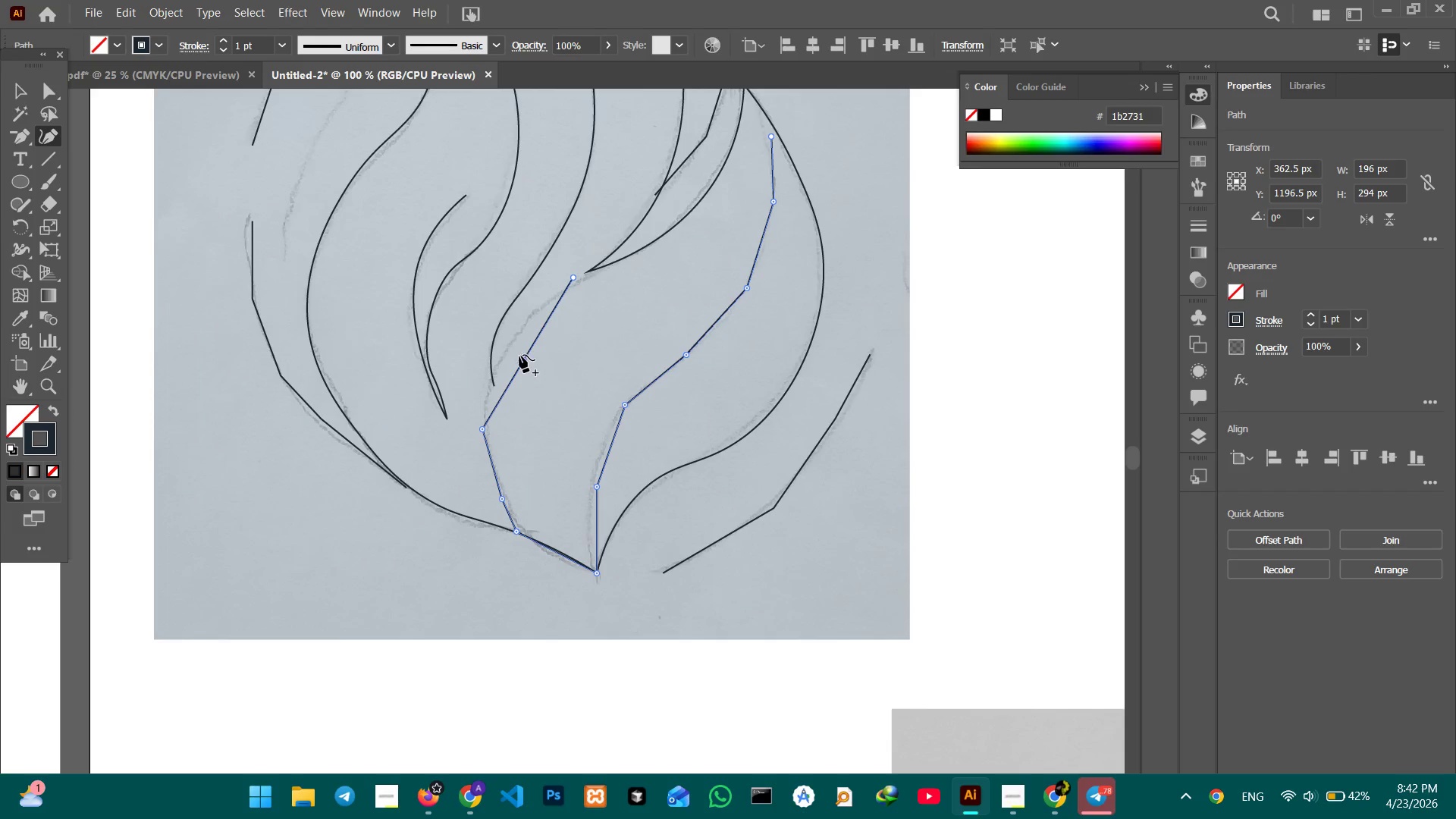 
left_click_drag(start_coordinate=[522, 359], to_coordinate=[507, 350])
 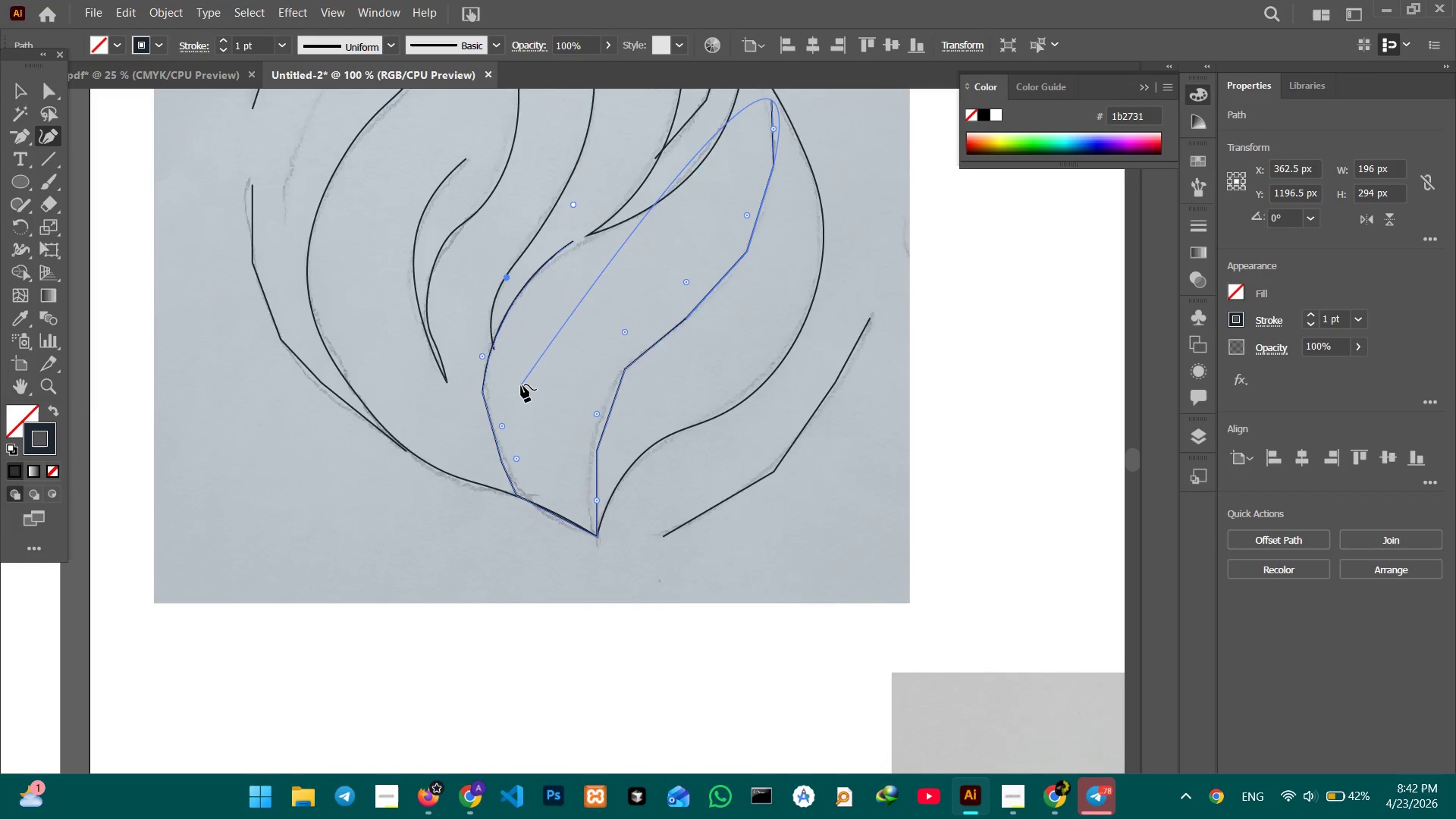 
scroll: coordinate [521, 384], scroll_direction: down, amount: 5.0
 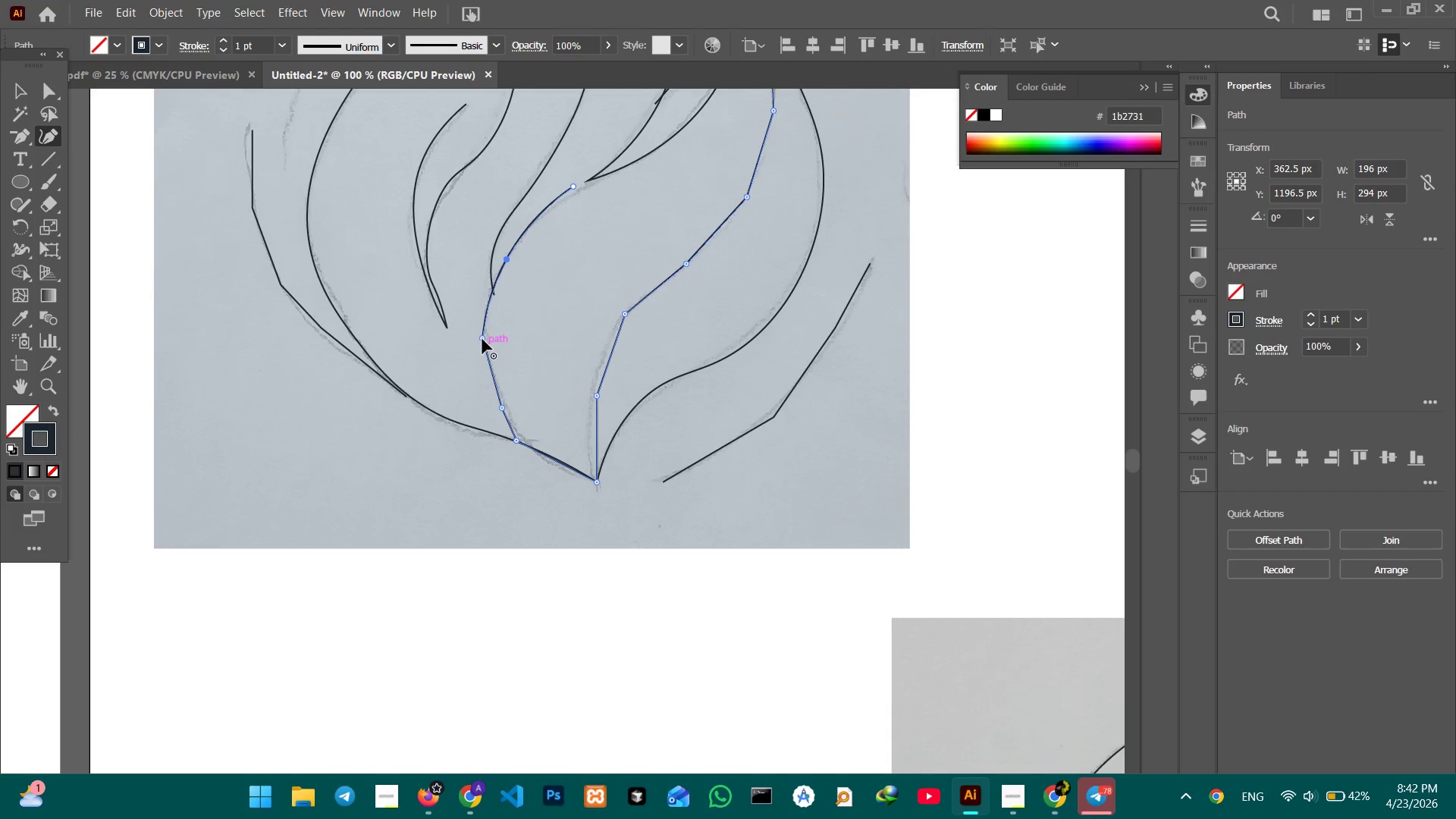 
left_click([482, 339])
 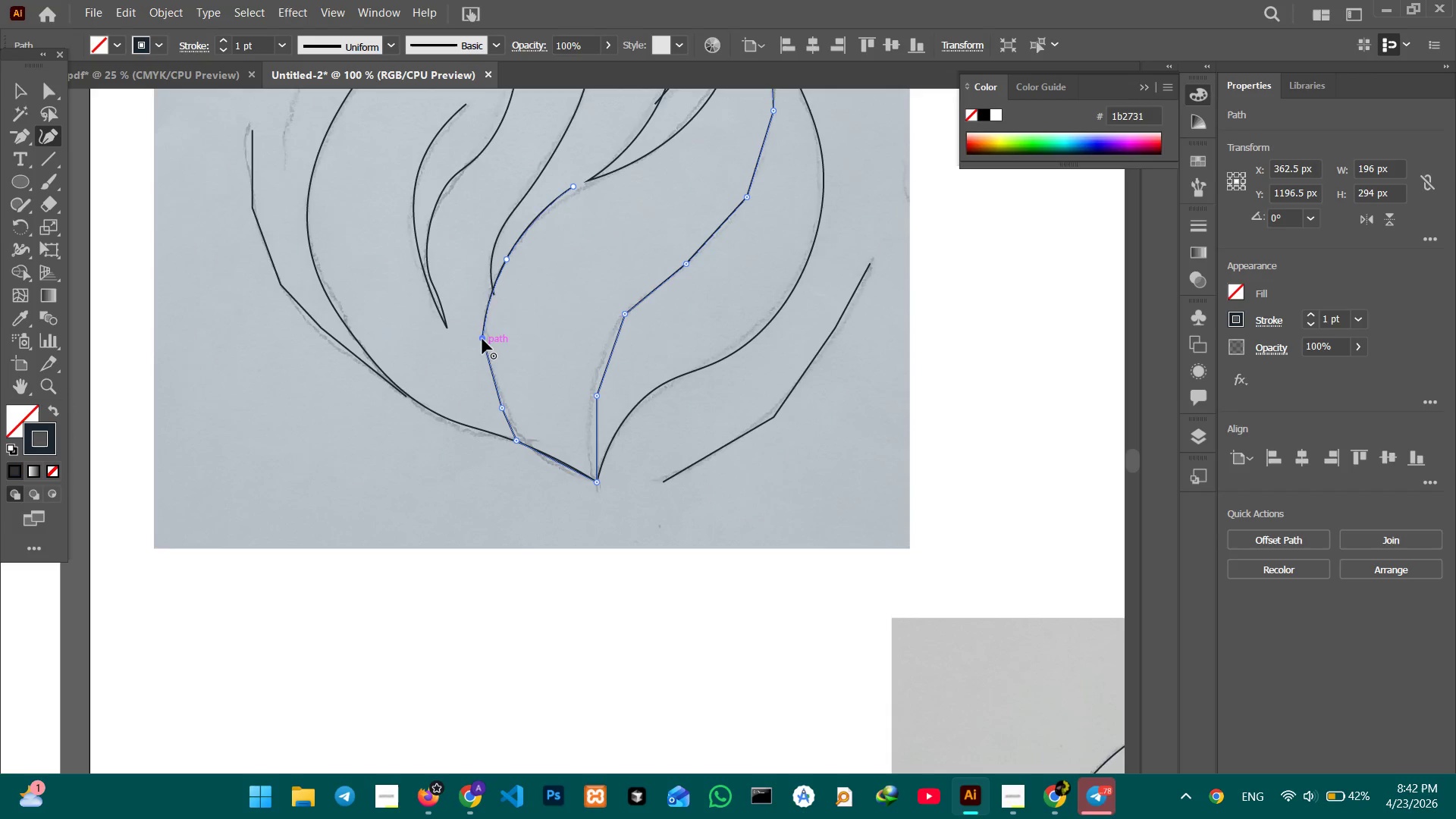 
key(Backspace)
 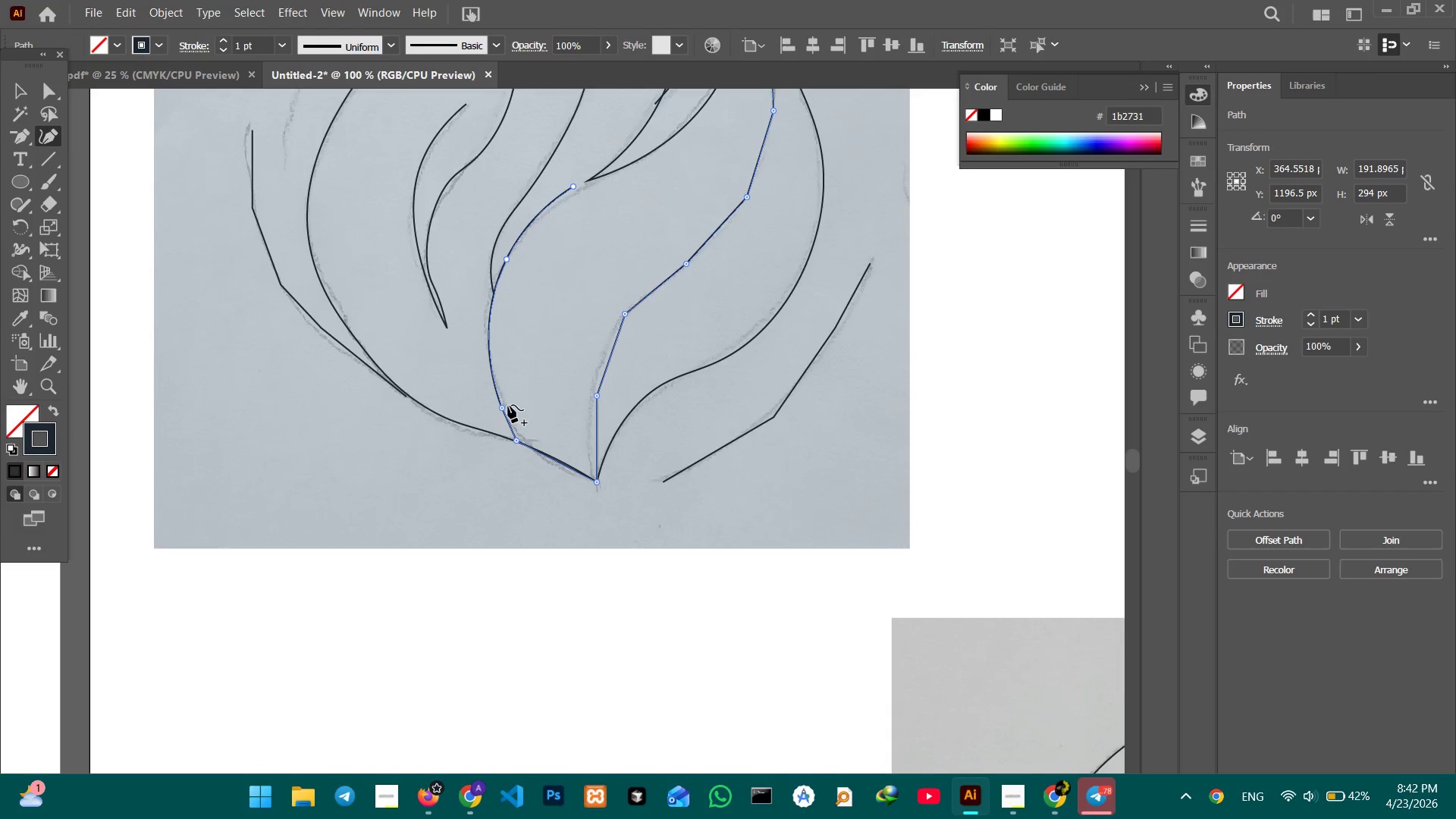 
left_click([507, 405])
 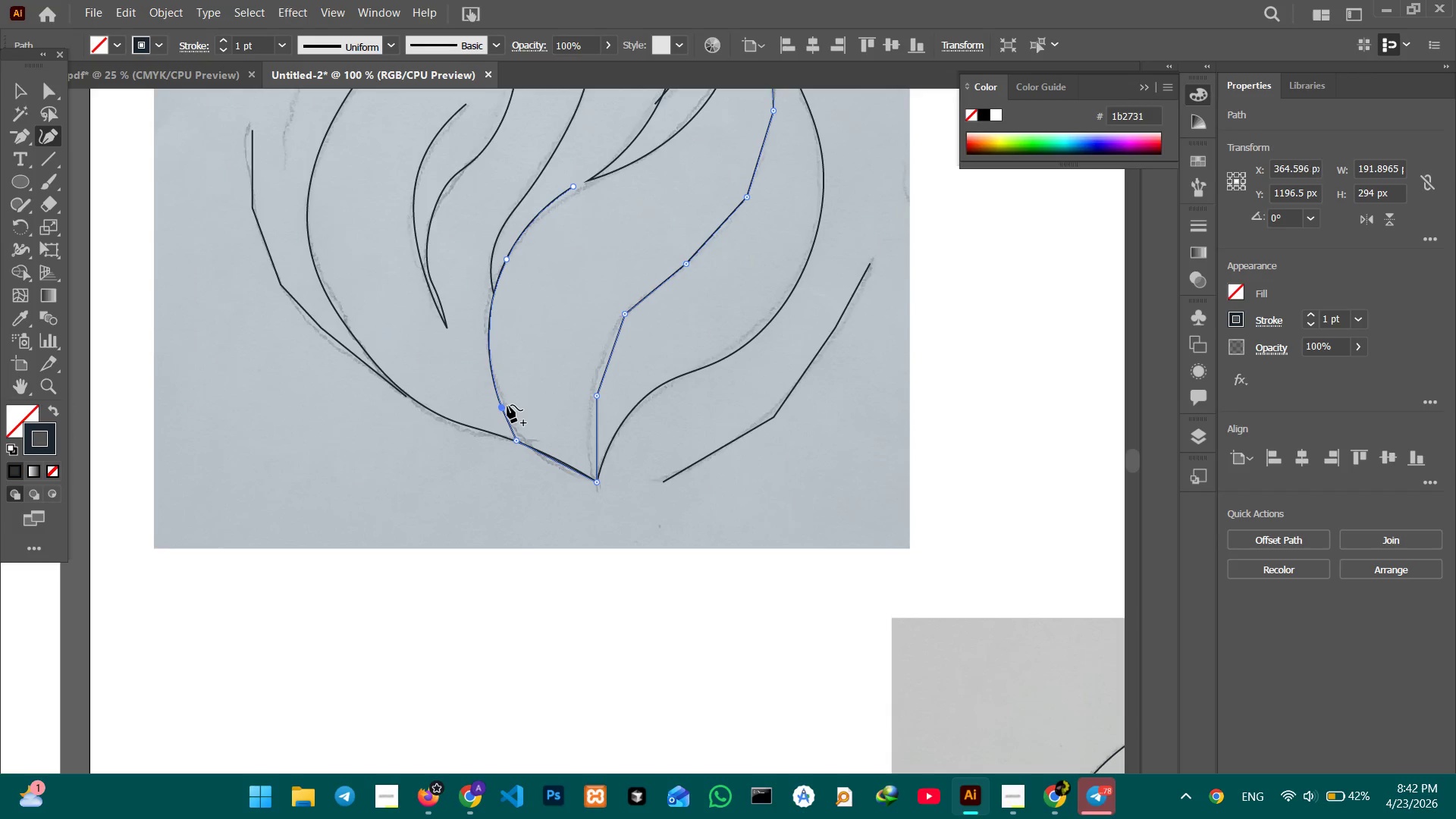 
key(Backspace)
 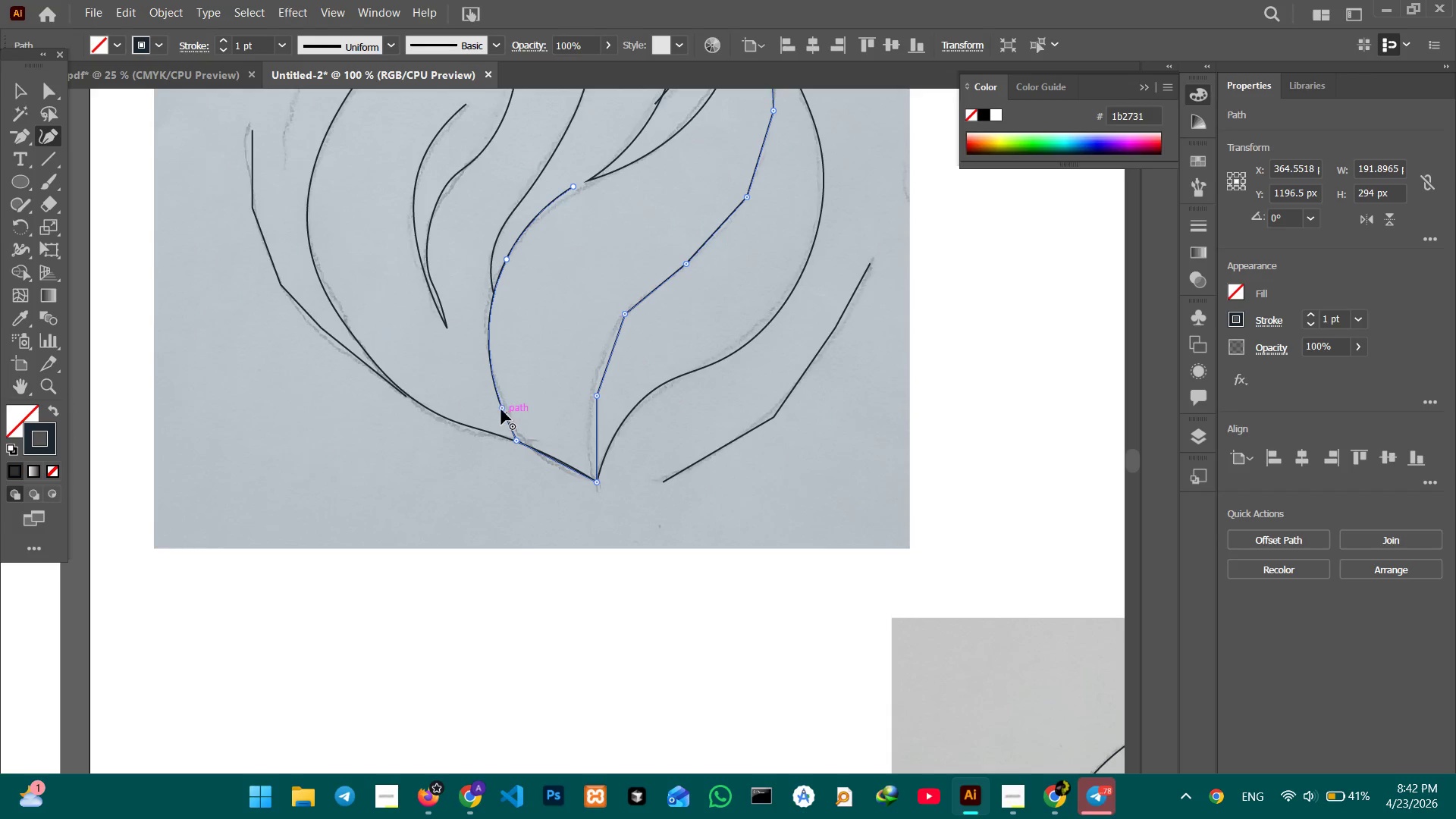 
left_click([501, 410])
 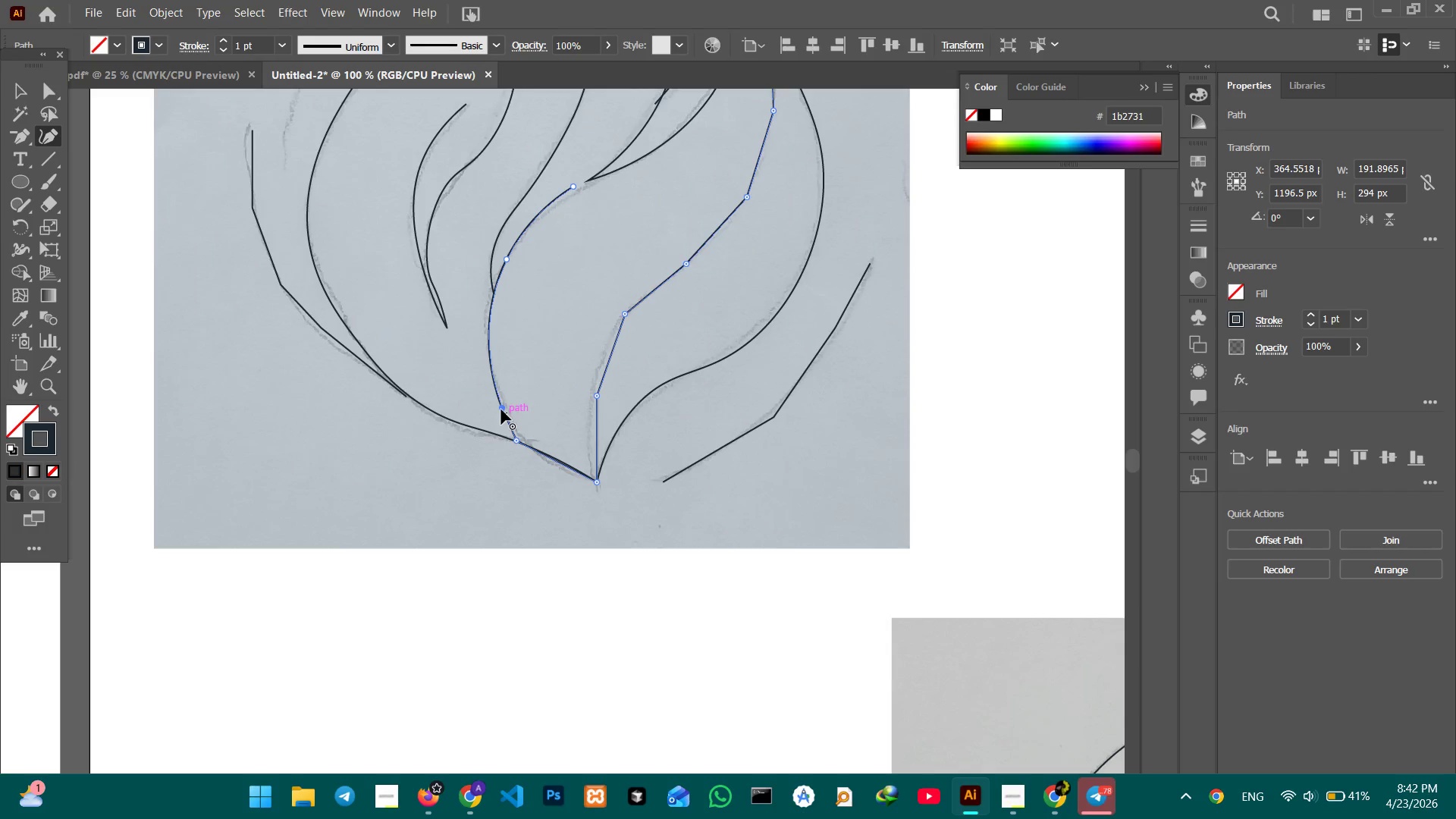 
key(Backspace)
 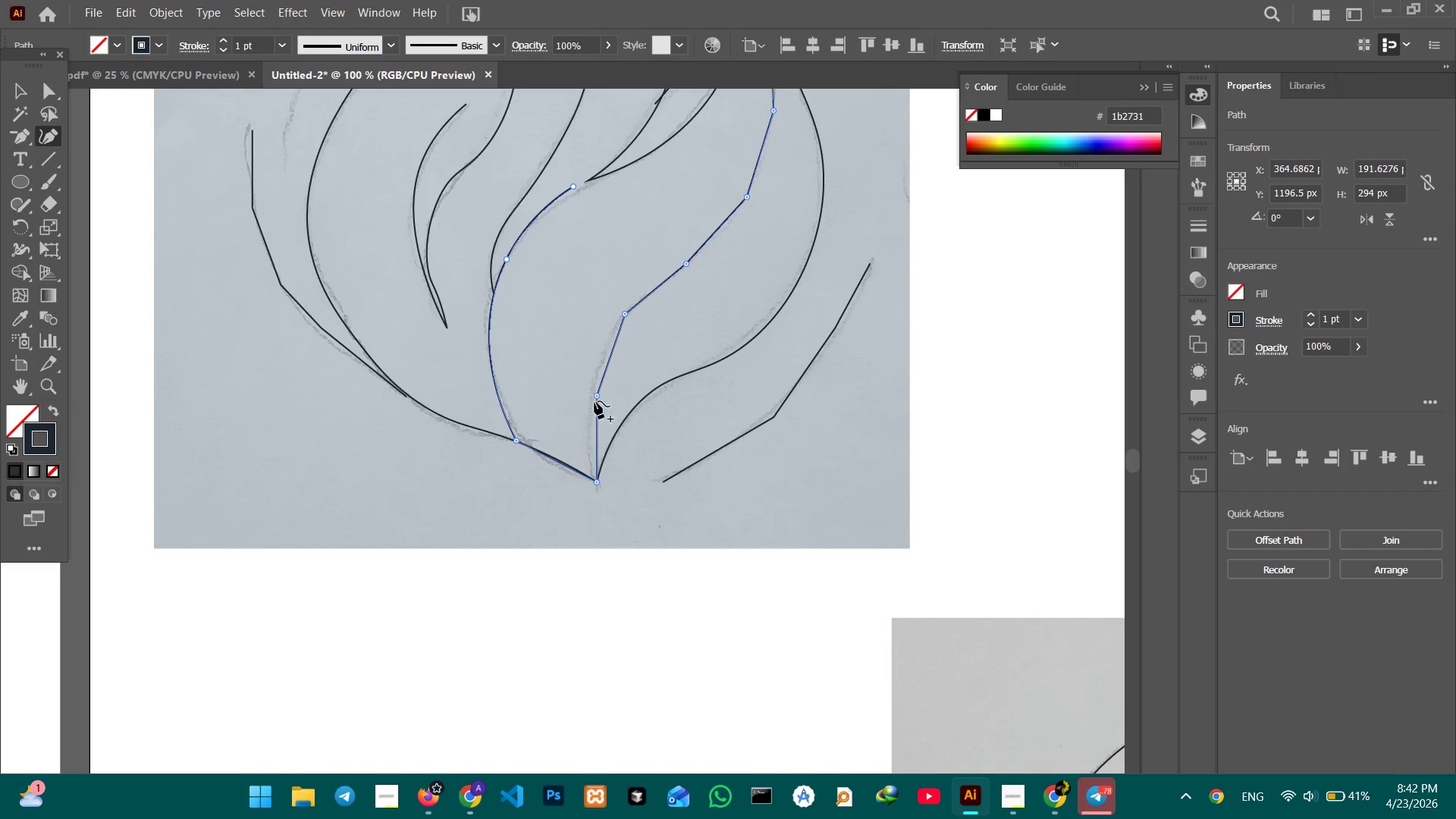 
left_click([600, 394])
 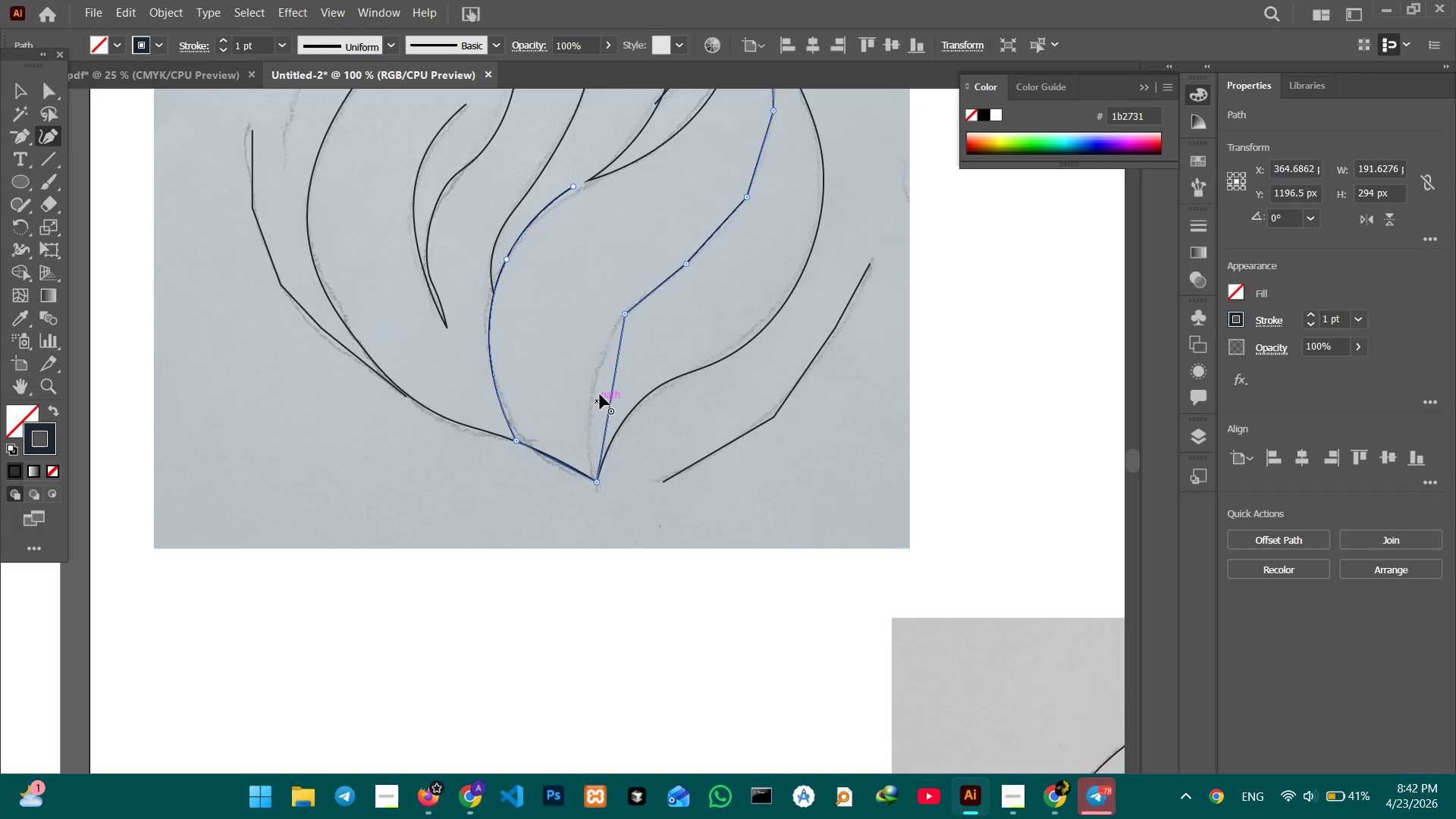 
key(Backspace)
 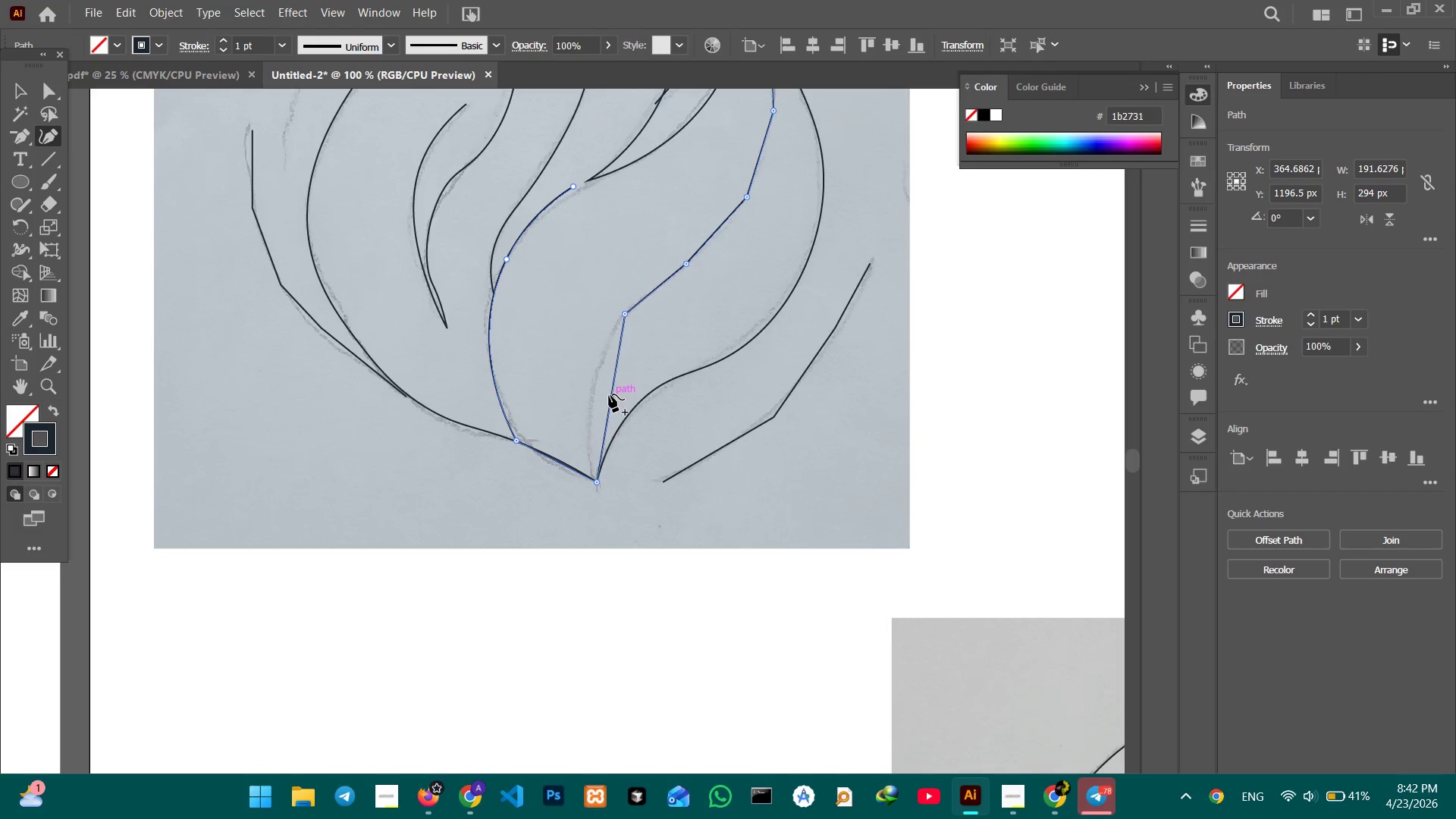 
left_click_drag(start_coordinate=[609, 394], to_coordinate=[591, 396])
 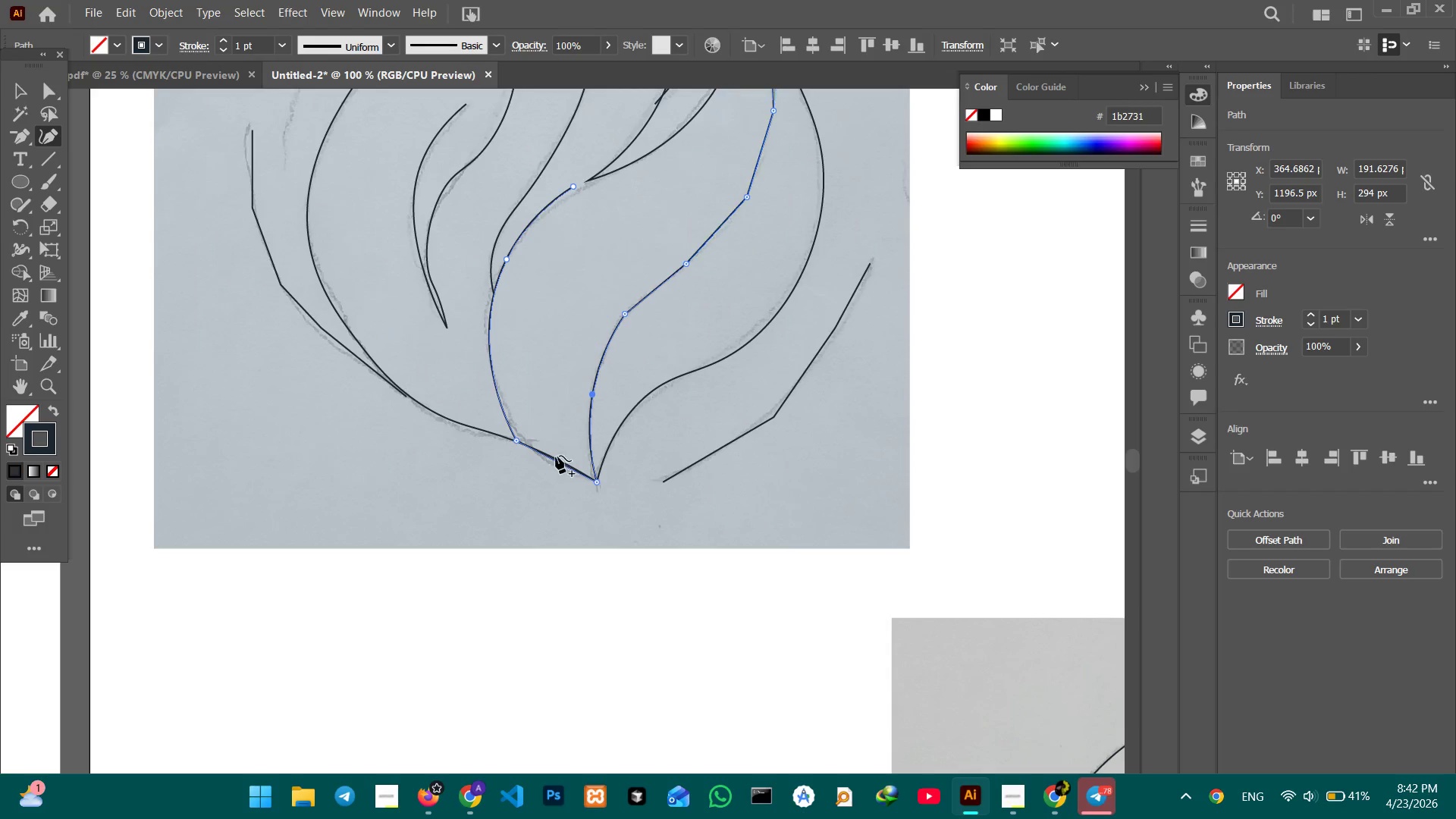 
wait(15.09)
 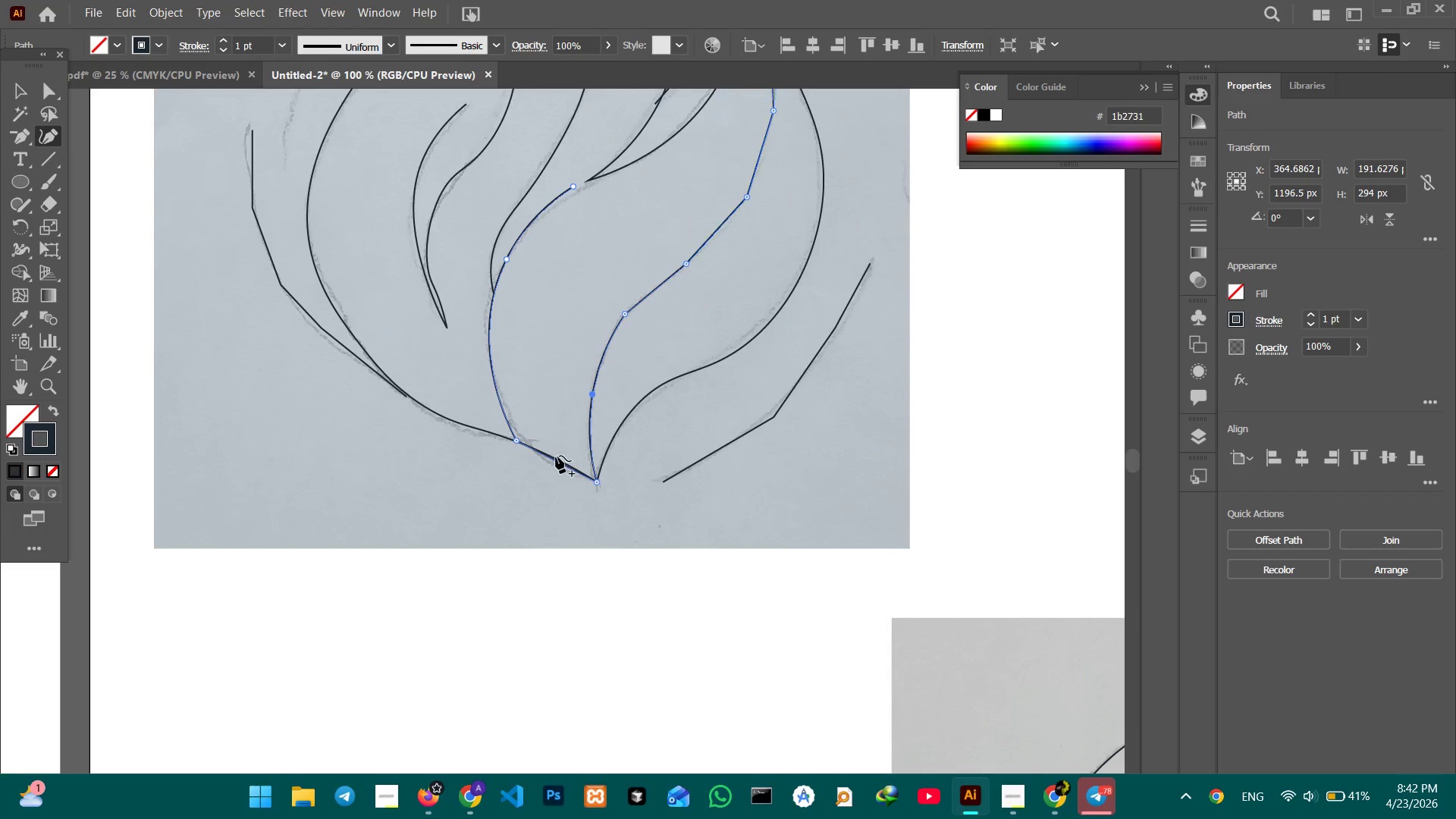 
scroll: coordinate [764, 475], scroll_direction: up, amount: 13.0
 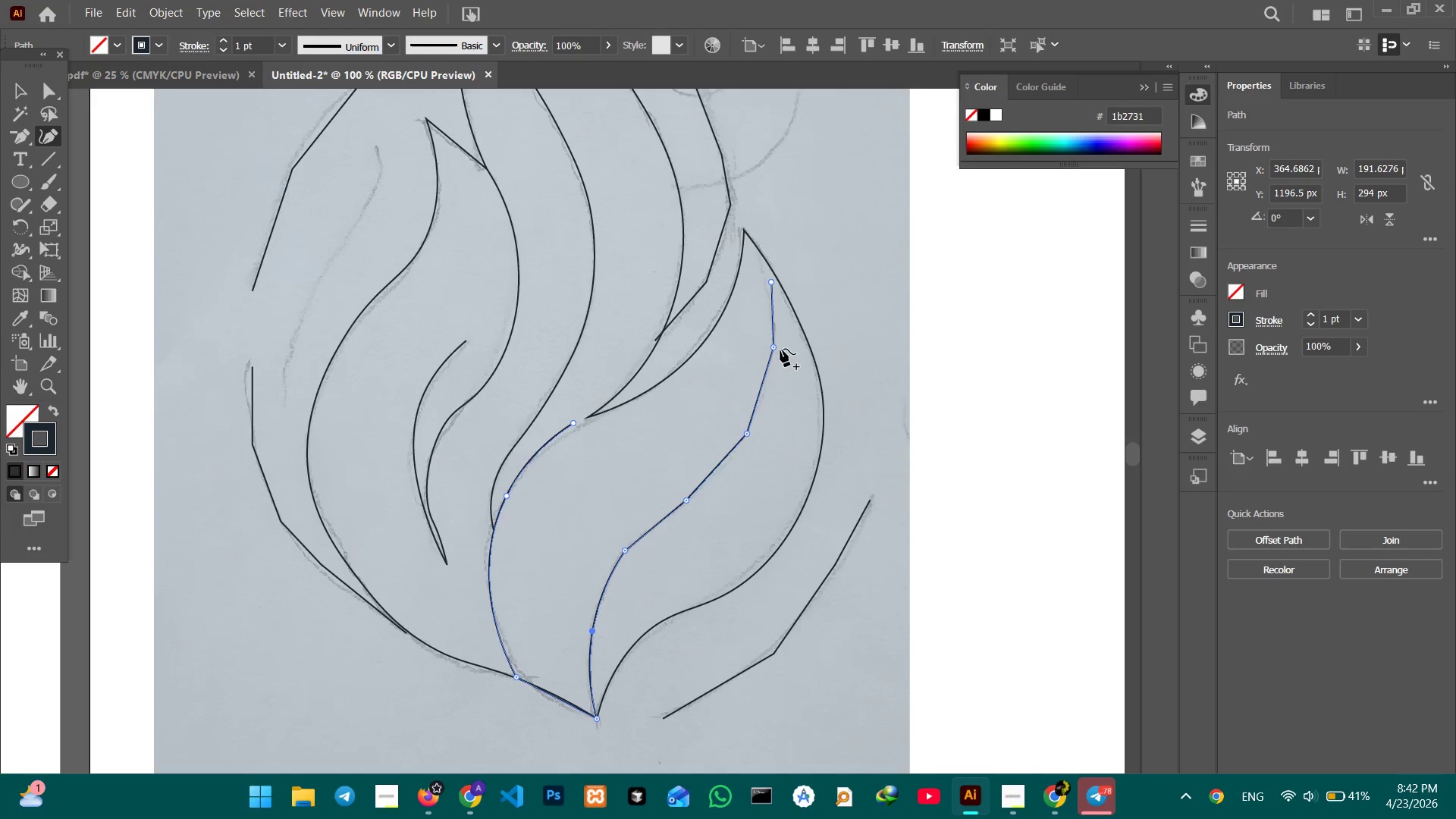 
left_click([775, 347])
 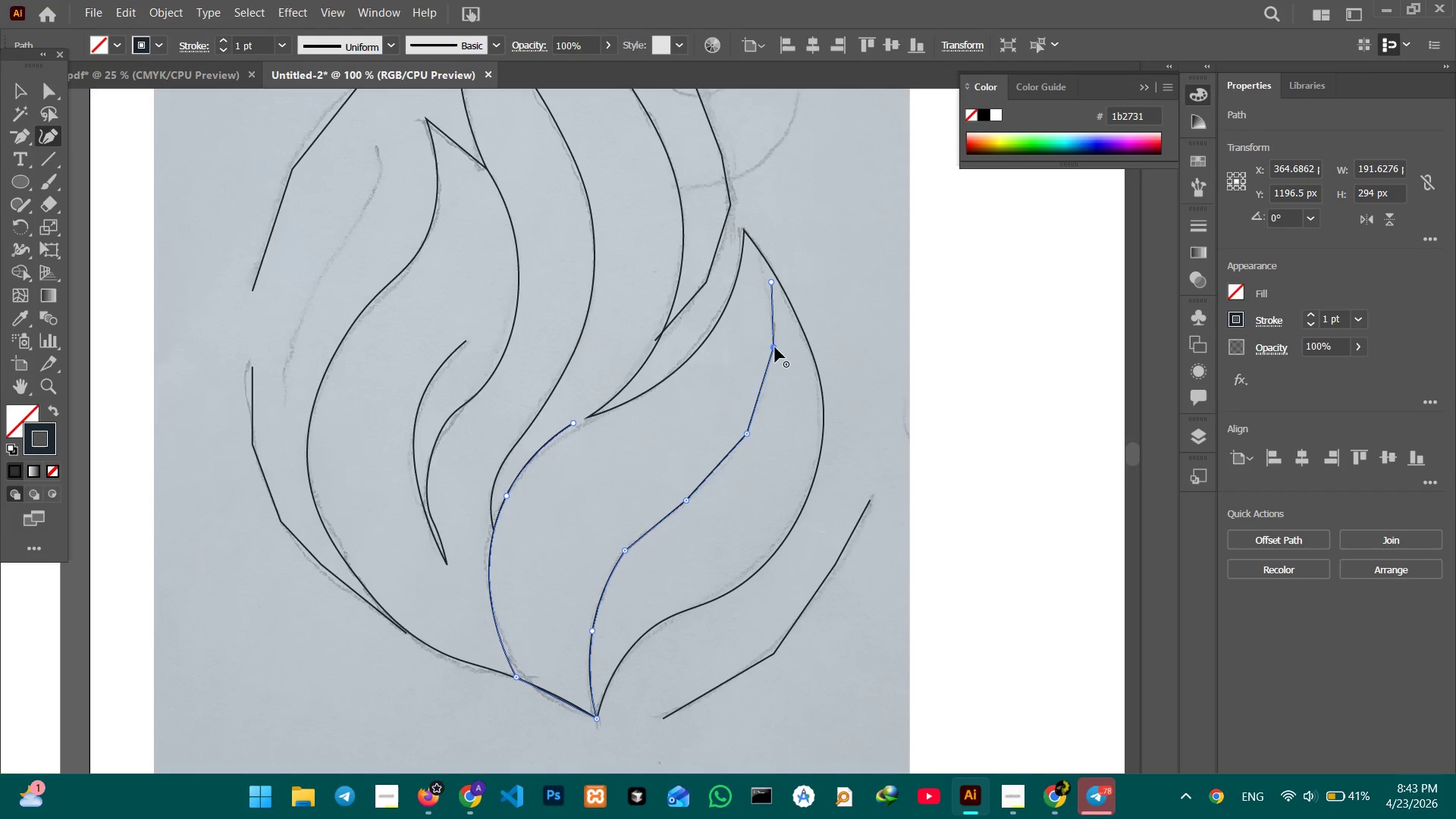 
key(Backspace)
 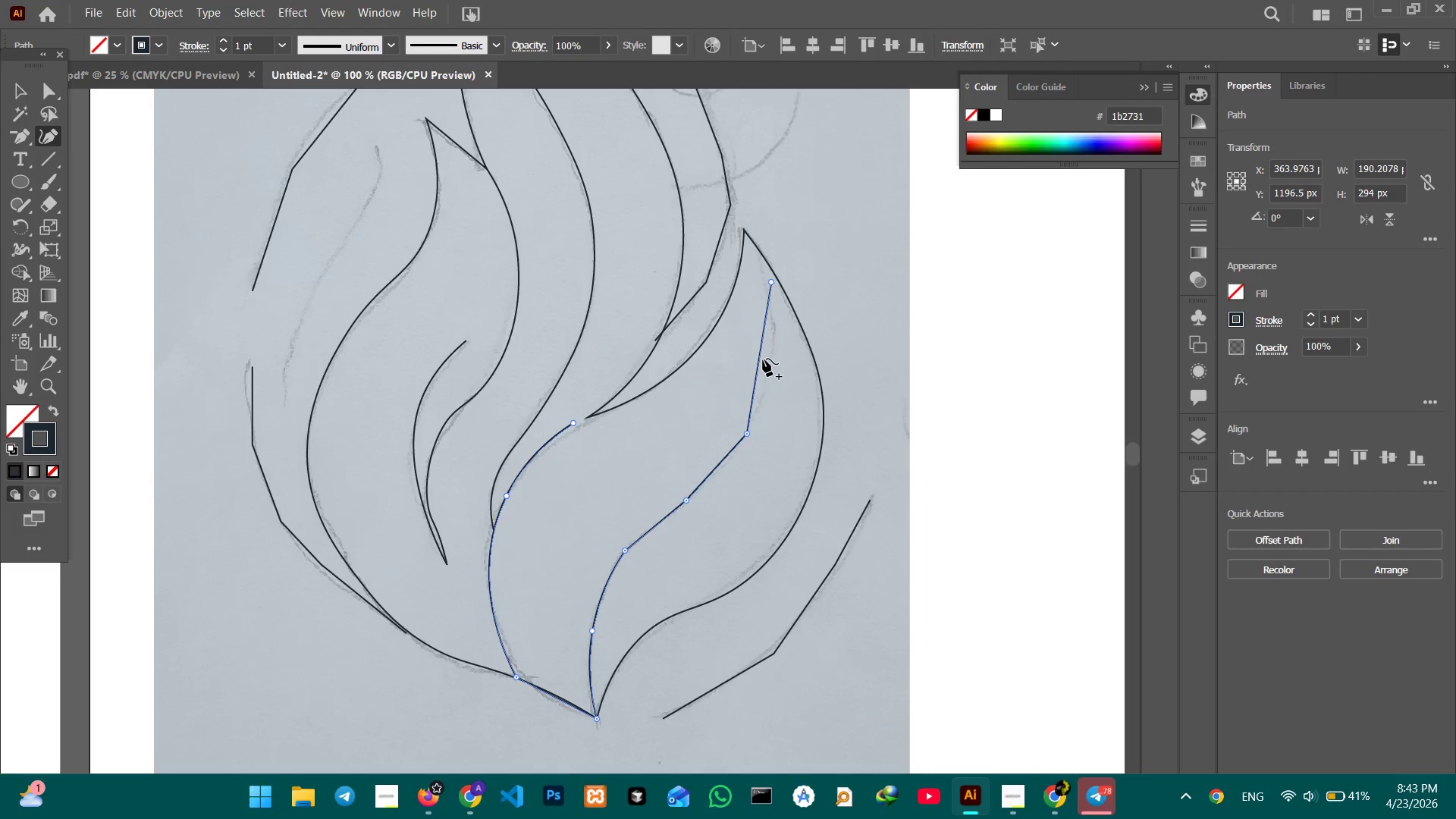 
left_click_drag(start_coordinate=[763, 359], to_coordinate=[771, 356])
 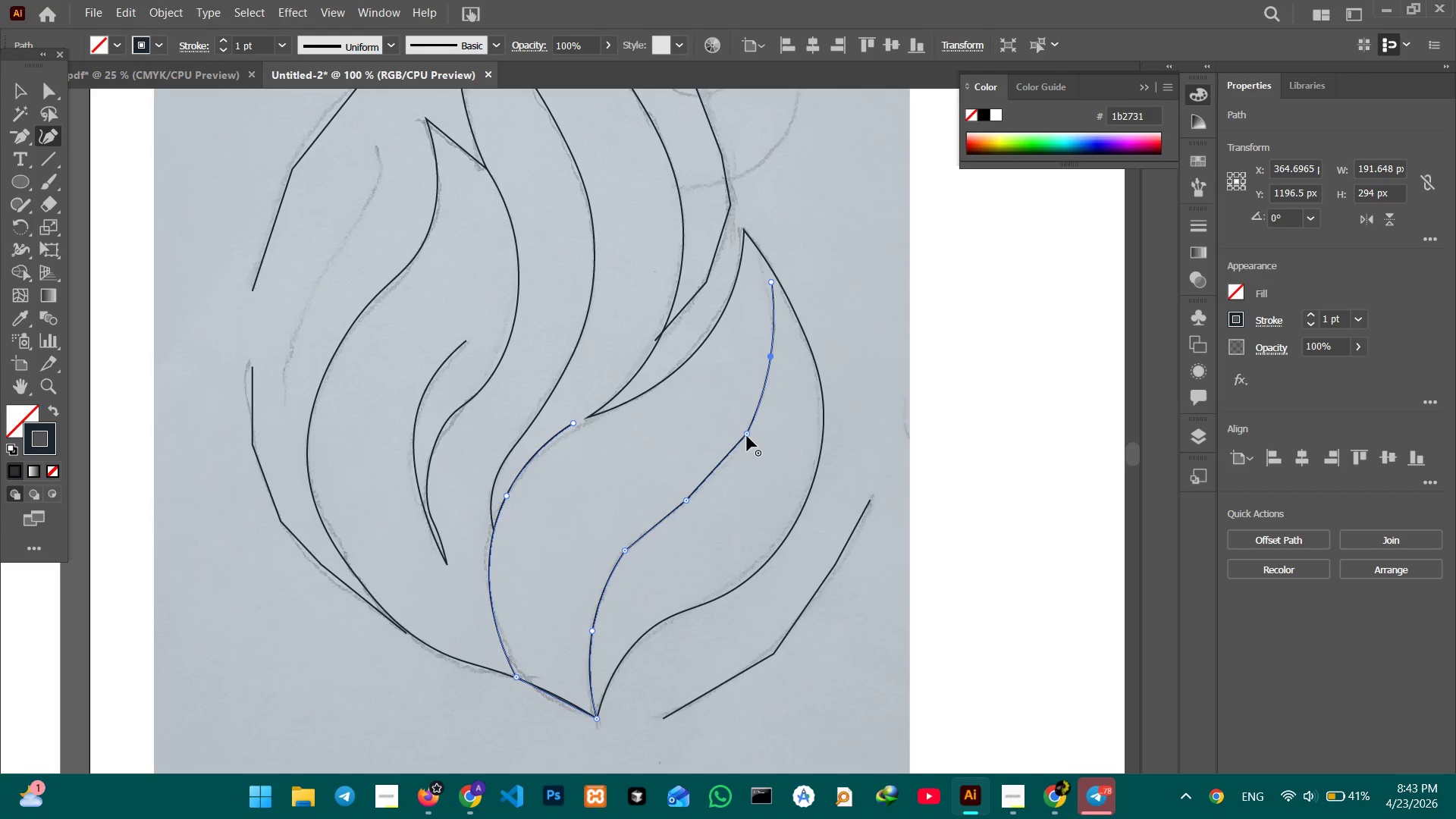 
left_click([747, 435])
 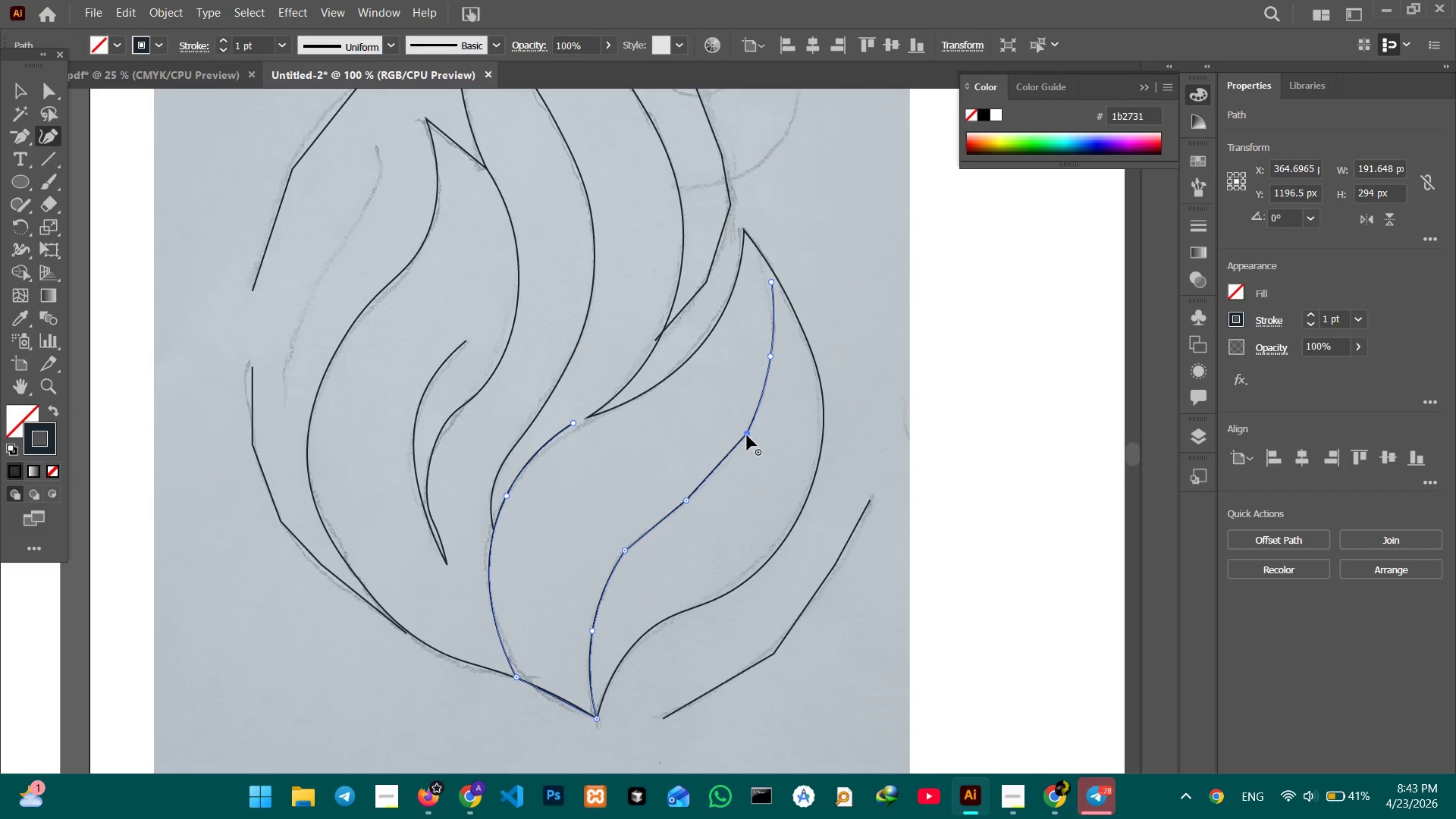 
key(Backspace)
 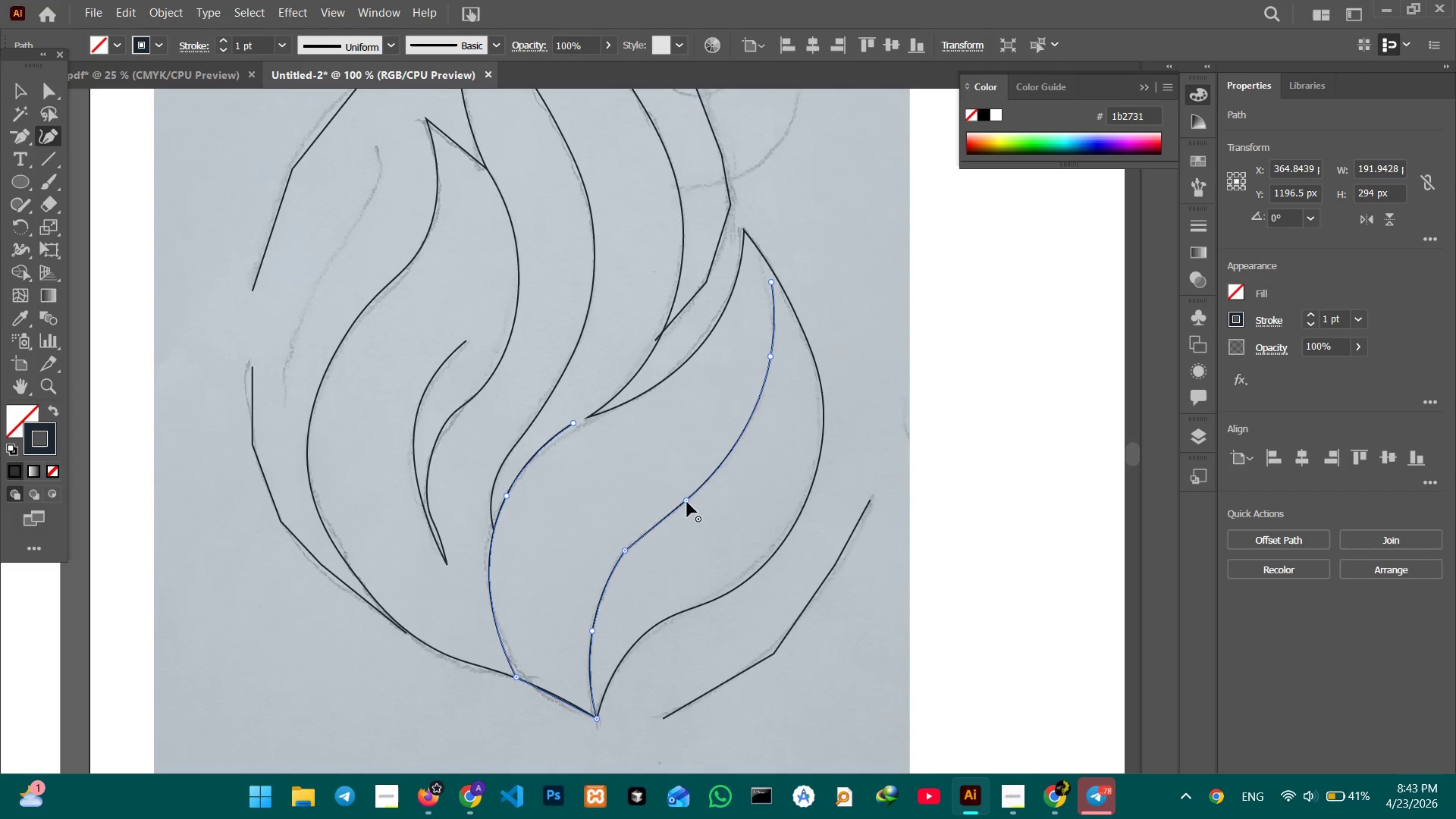 
key(Backspace)
 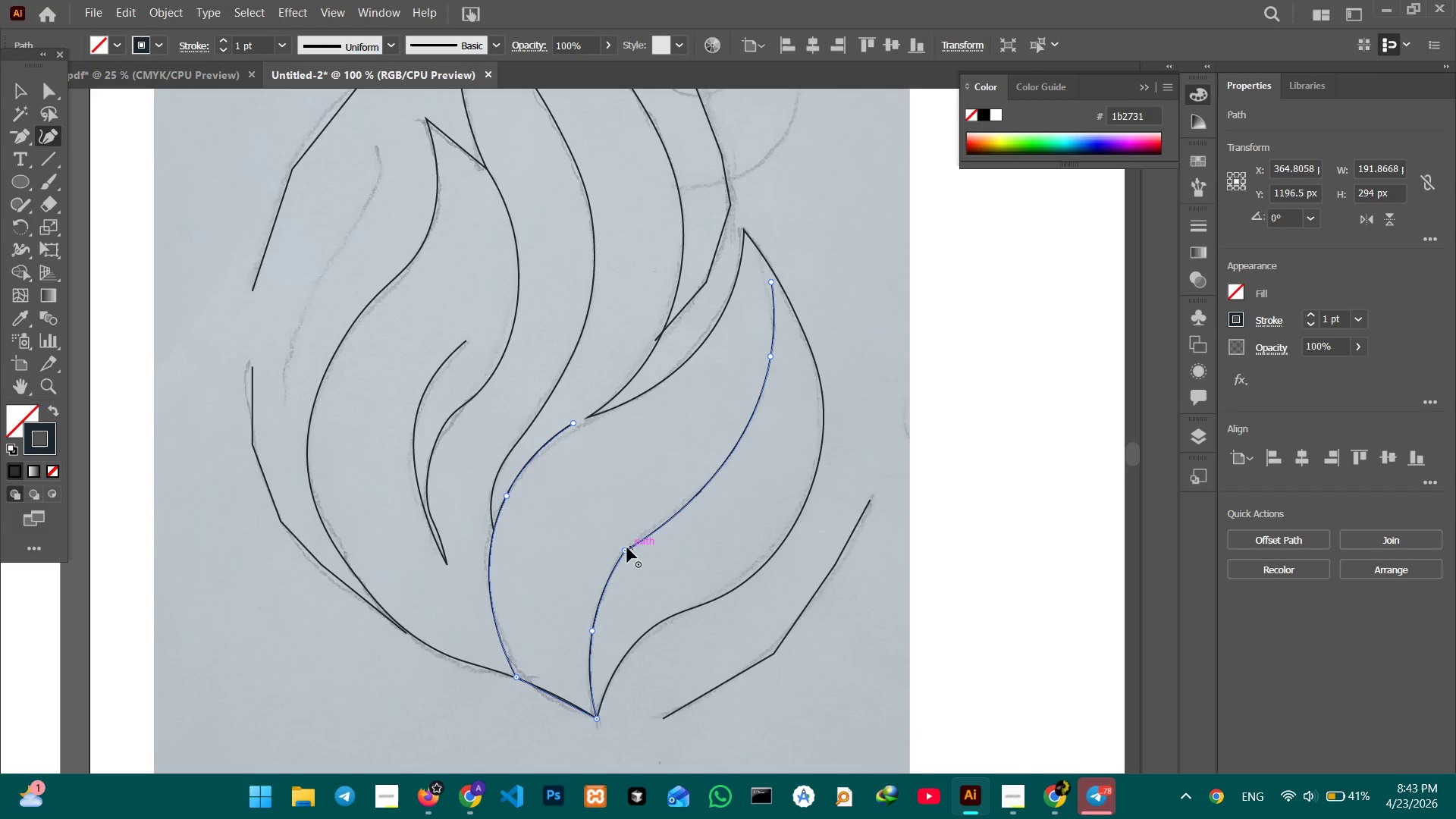 
key(Backspace)
 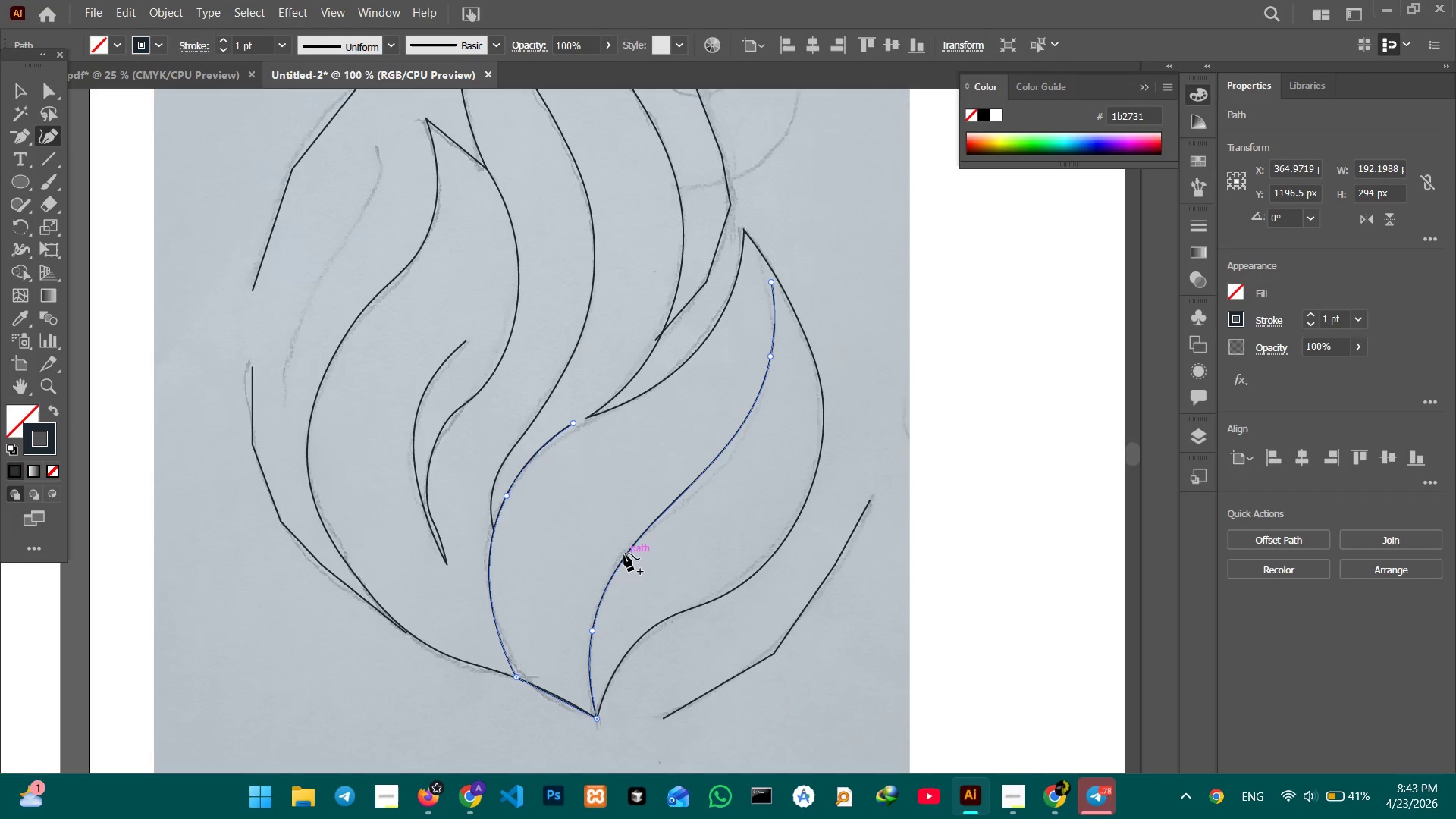 
left_click_drag(start_coordinate=[624, 554], to_coordinate=[618, 554])
 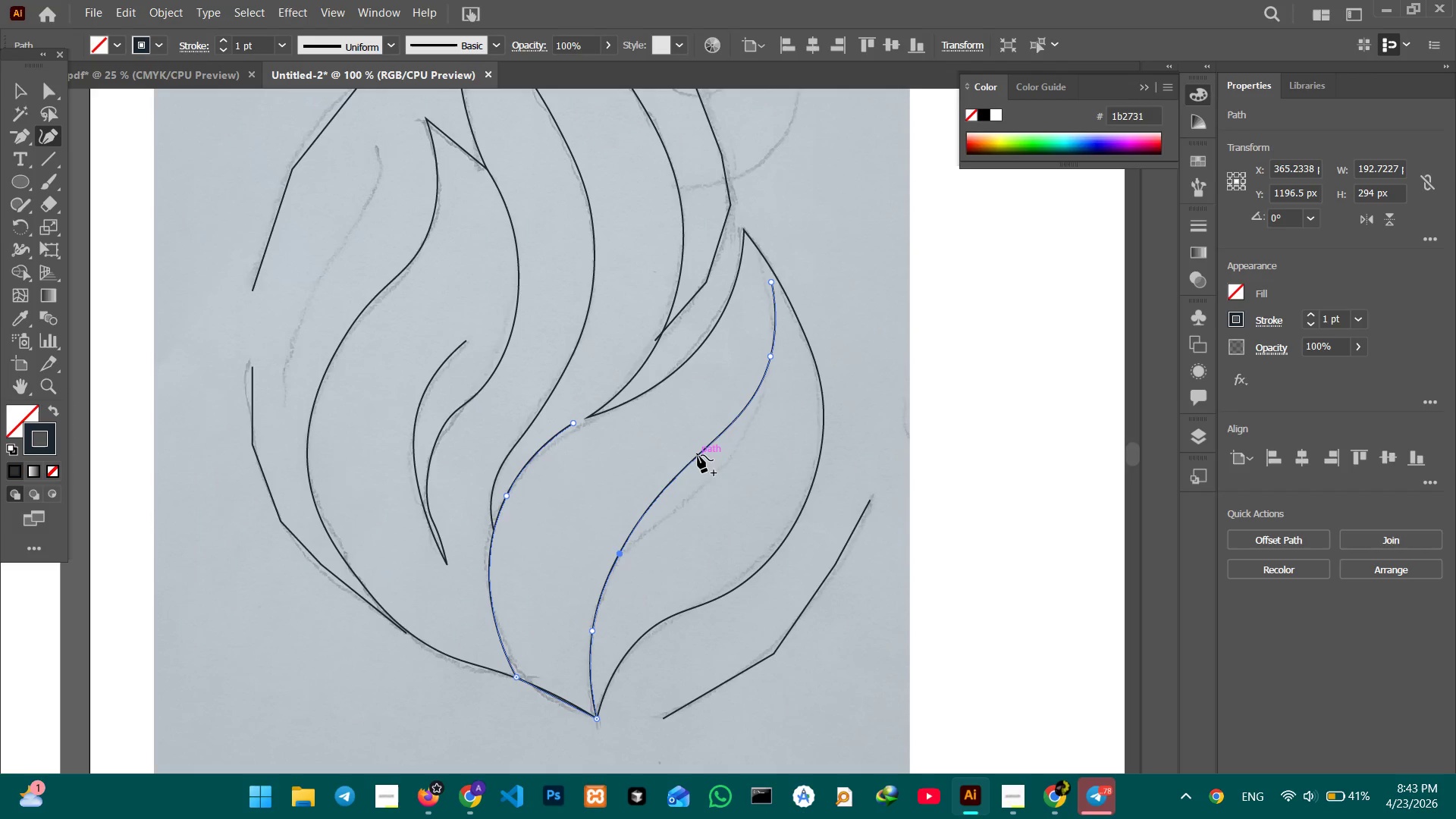 
left_click_drag(start_coordinate=[698, 455], to_coordinate=[715, 479])
 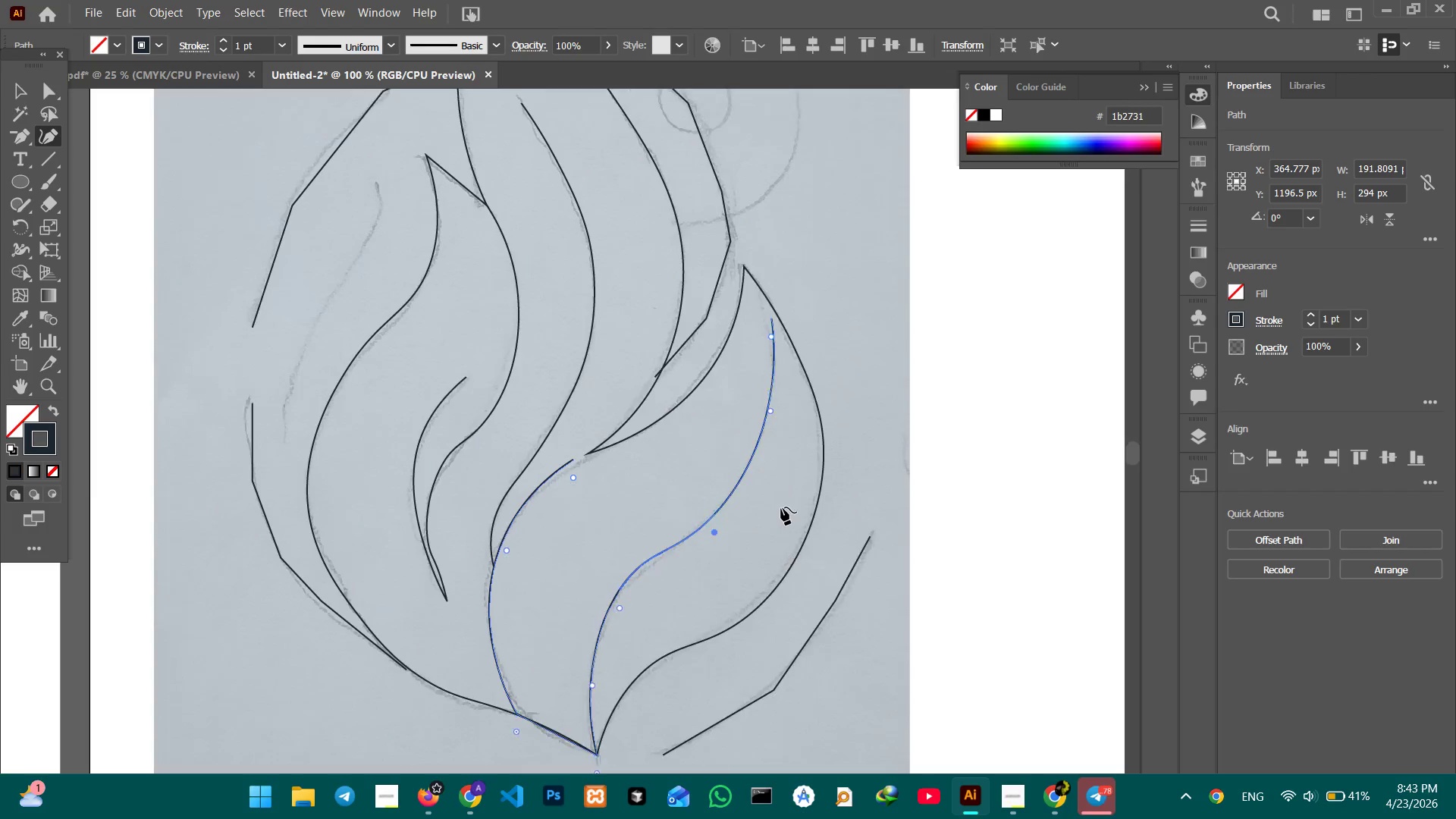 
scroll: coordinate [781, 507], scroll_direction: up, amount: 3.0
 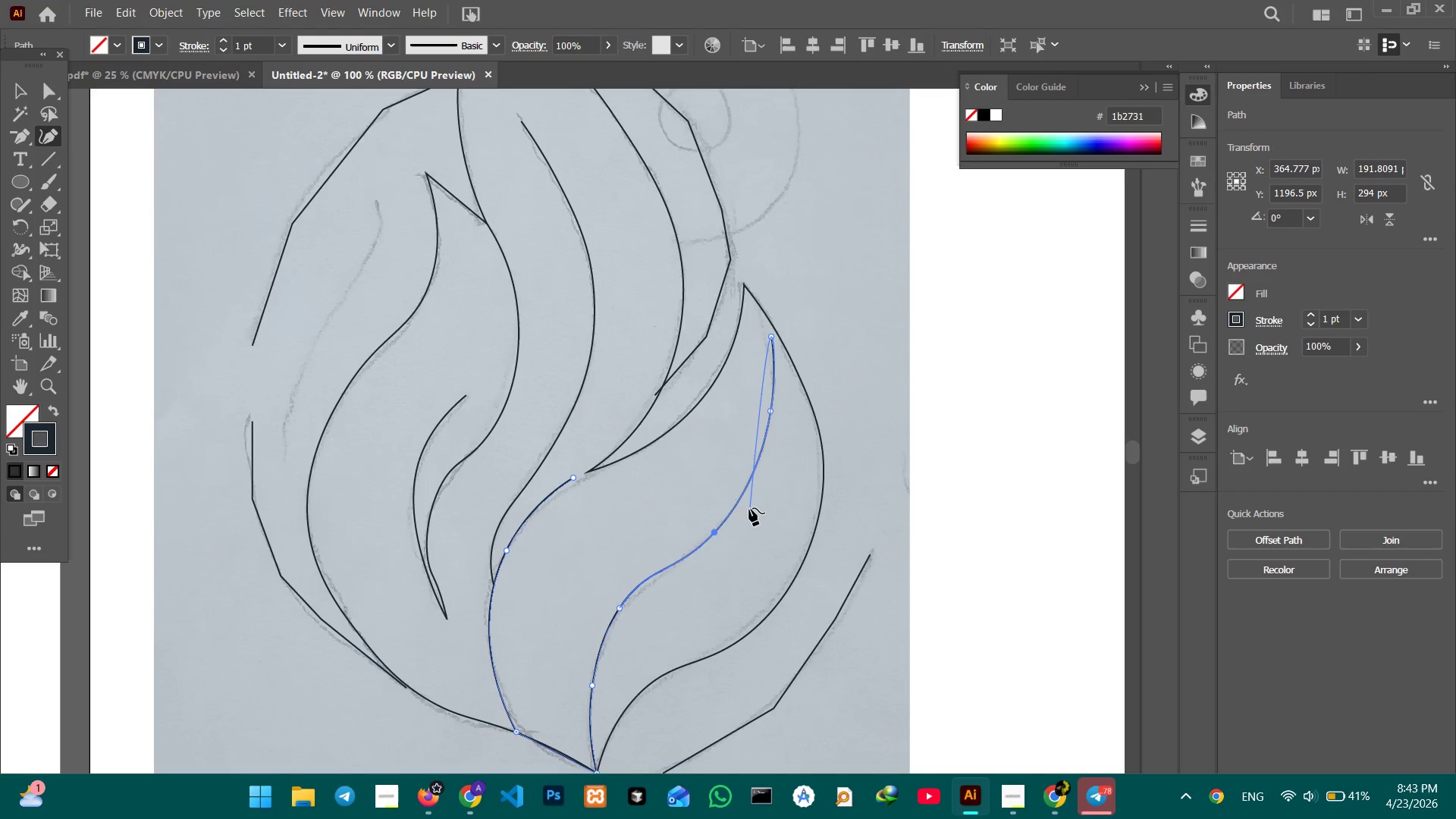 
scroll: coordinate [748, 507], scroll_direction: down, amount: 8.0
 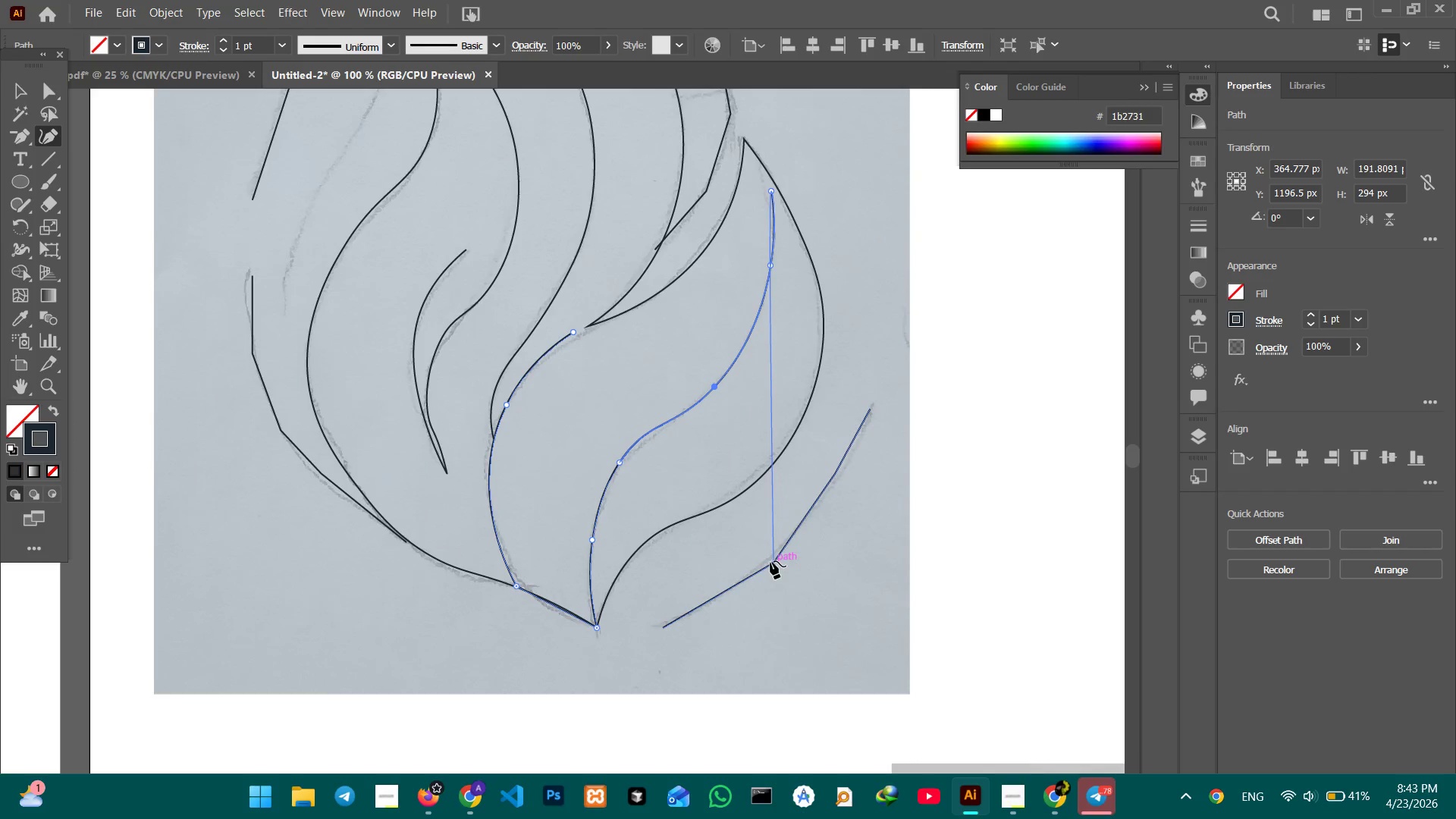 
left_click([770, 561])
 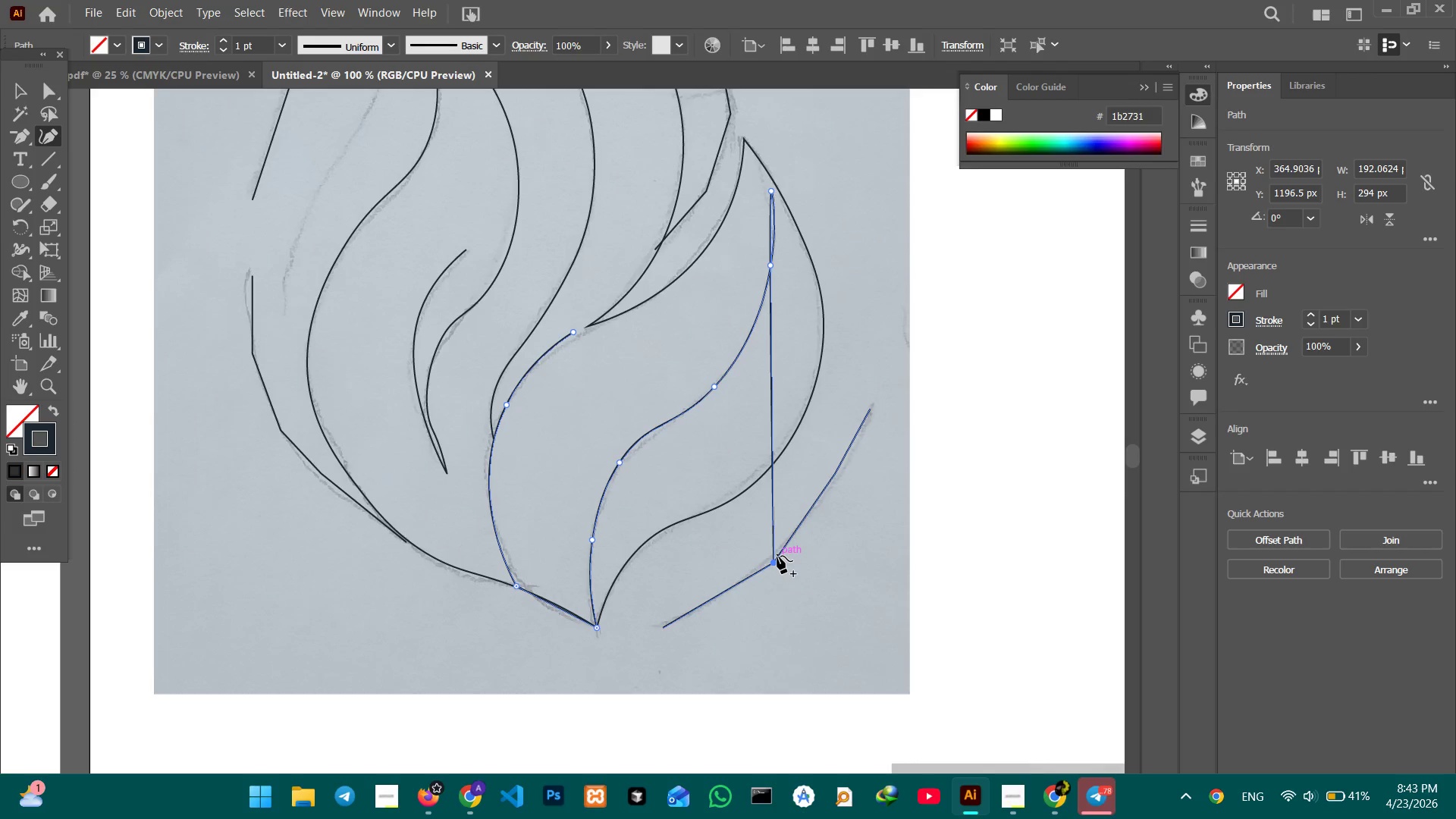 
key(Control+Z)
 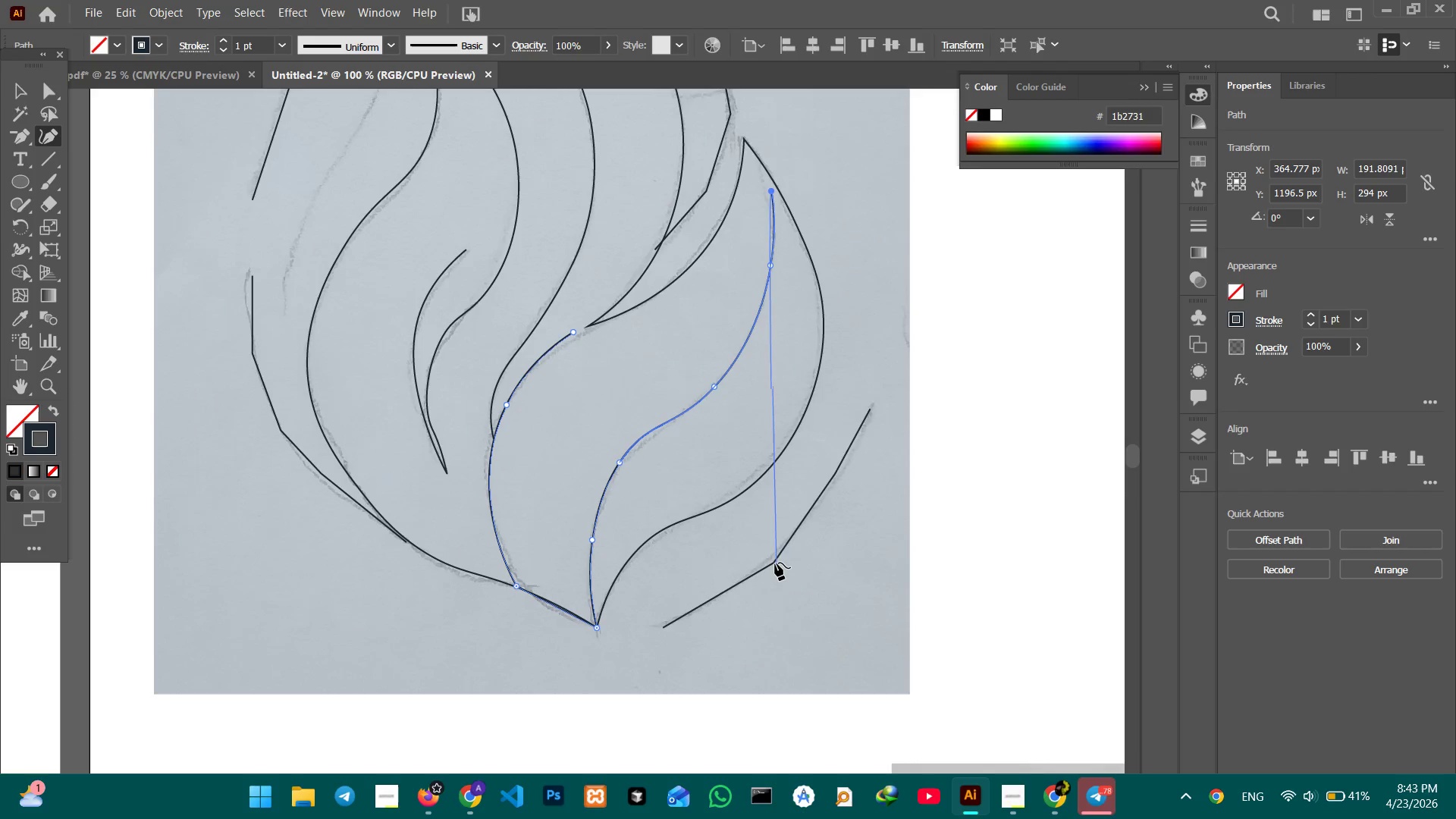 
left_click([774, 563])
 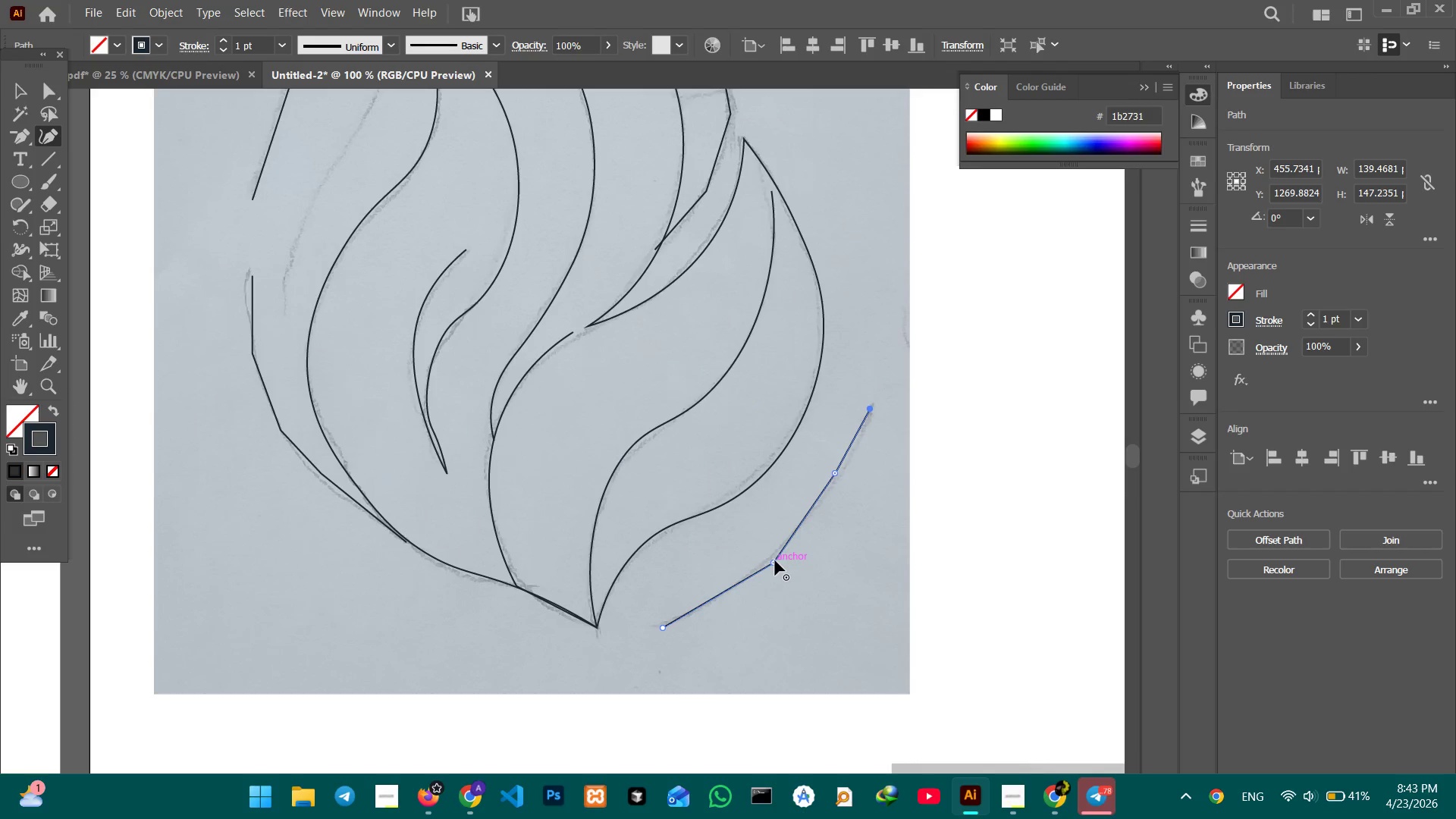 
left_click([775, 560])
 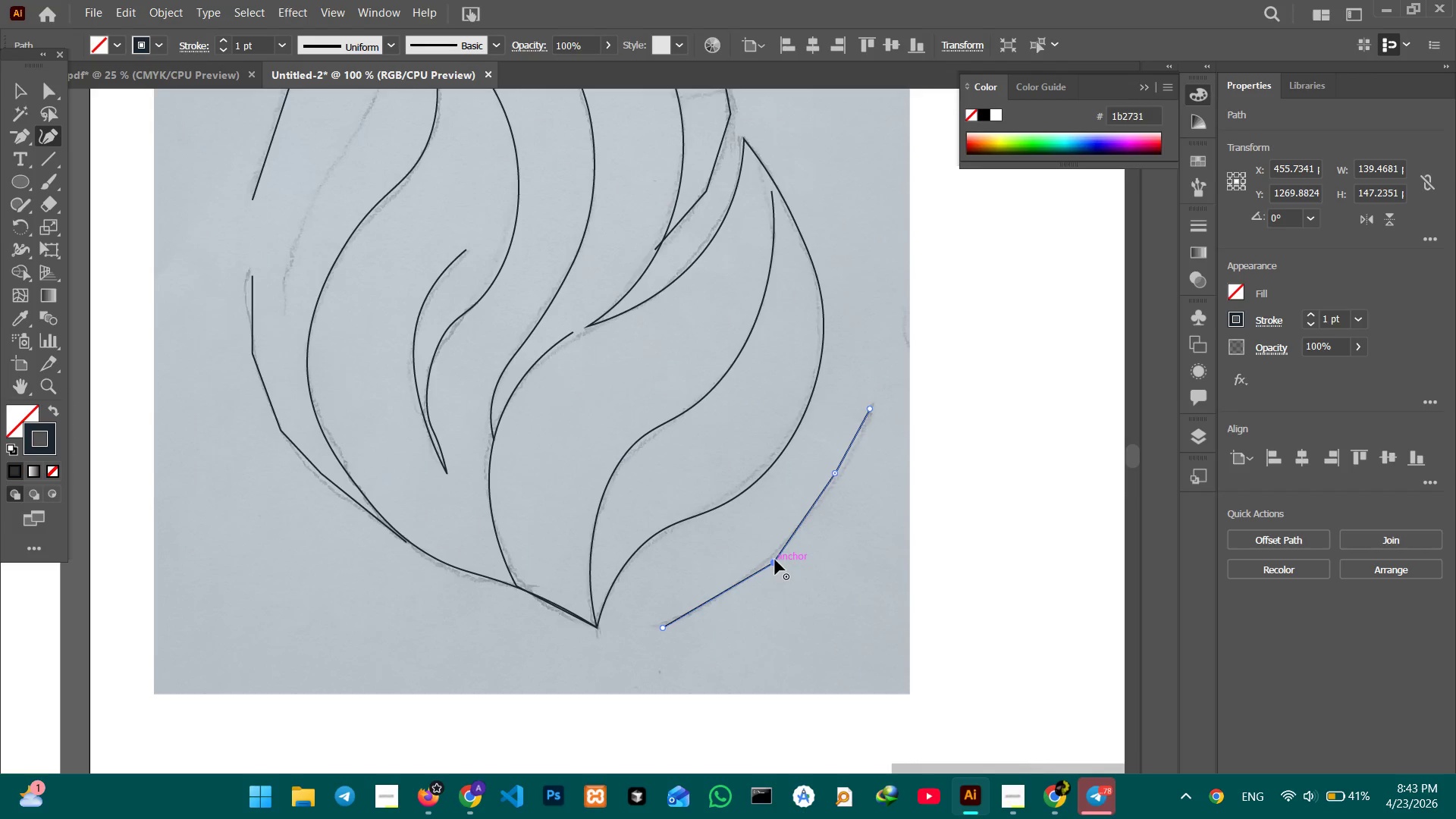 
key(Backspace)
 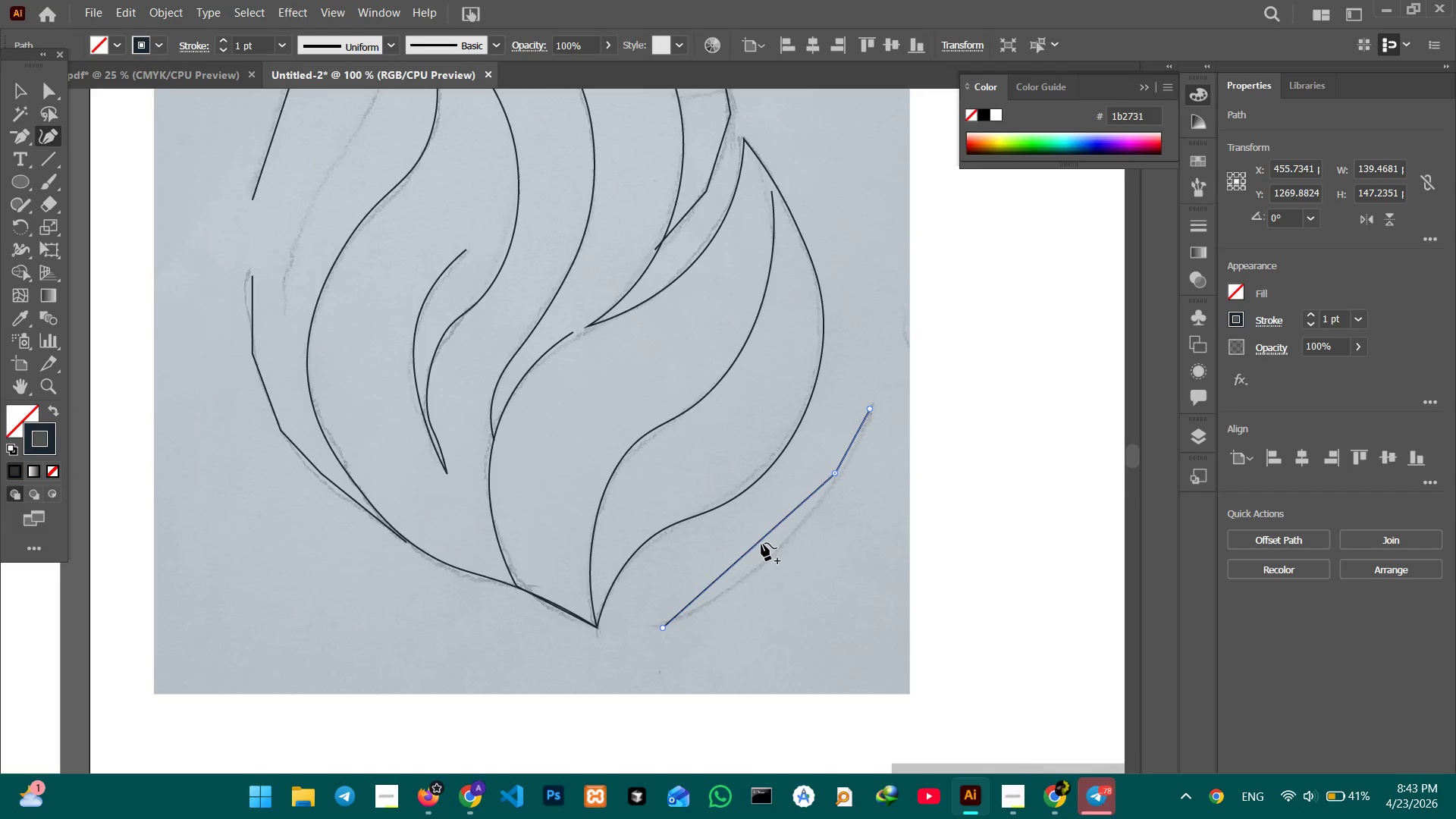 
left_click_drag(start_coordinate=[761, 543], to_coordinate=[767, 563])
 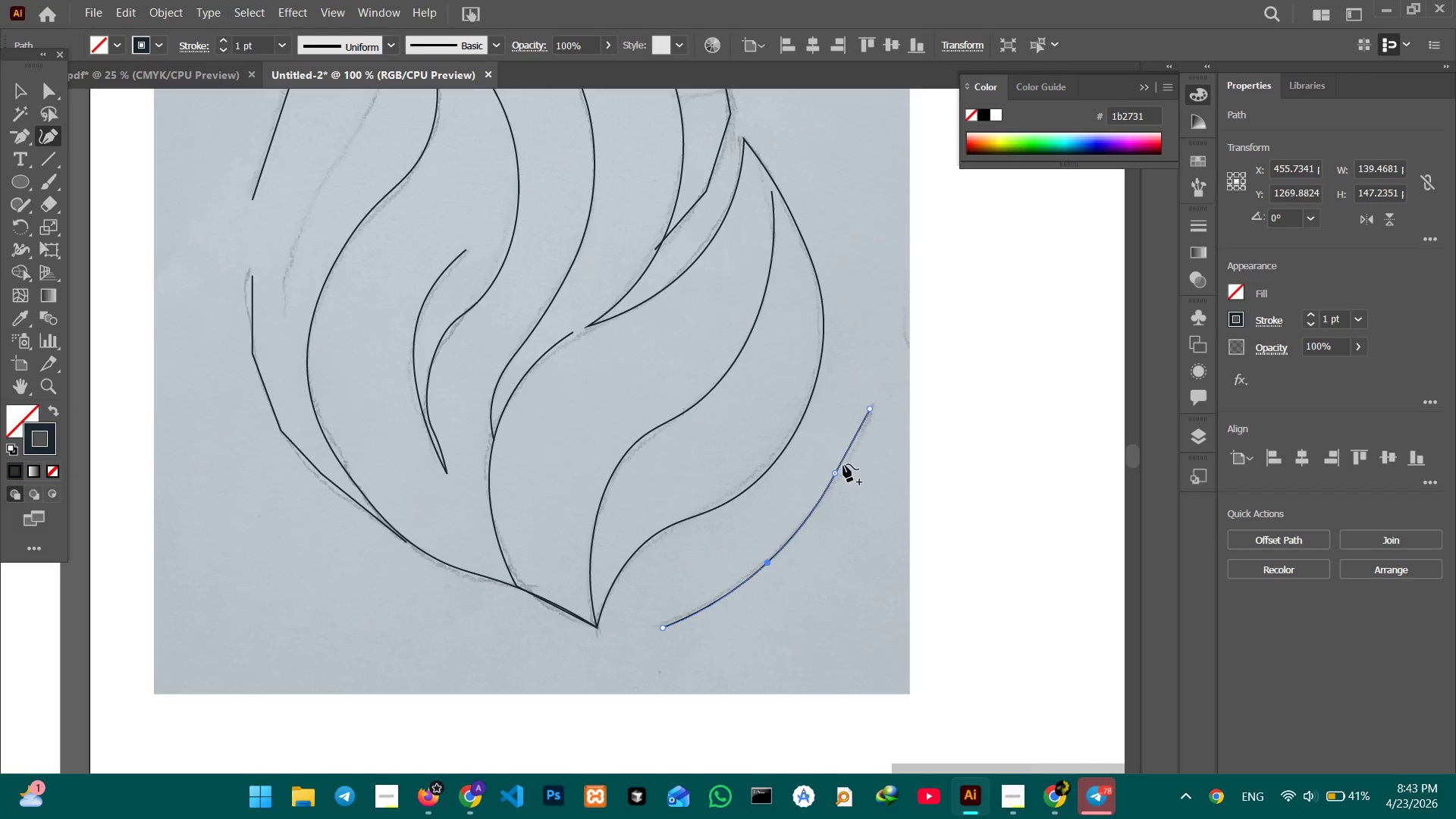 
left_click([835, 472])
 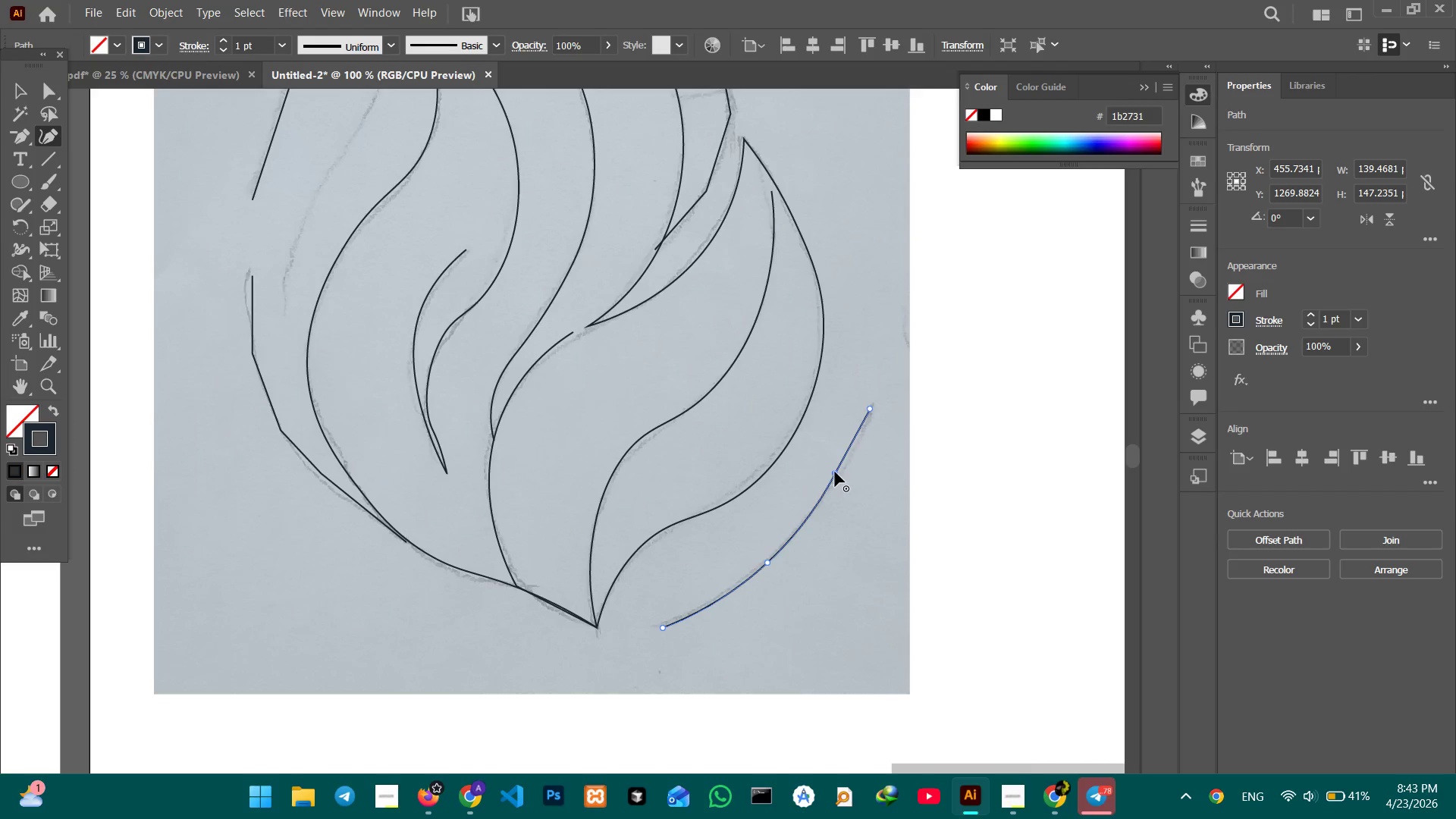 
key(Backspace)
 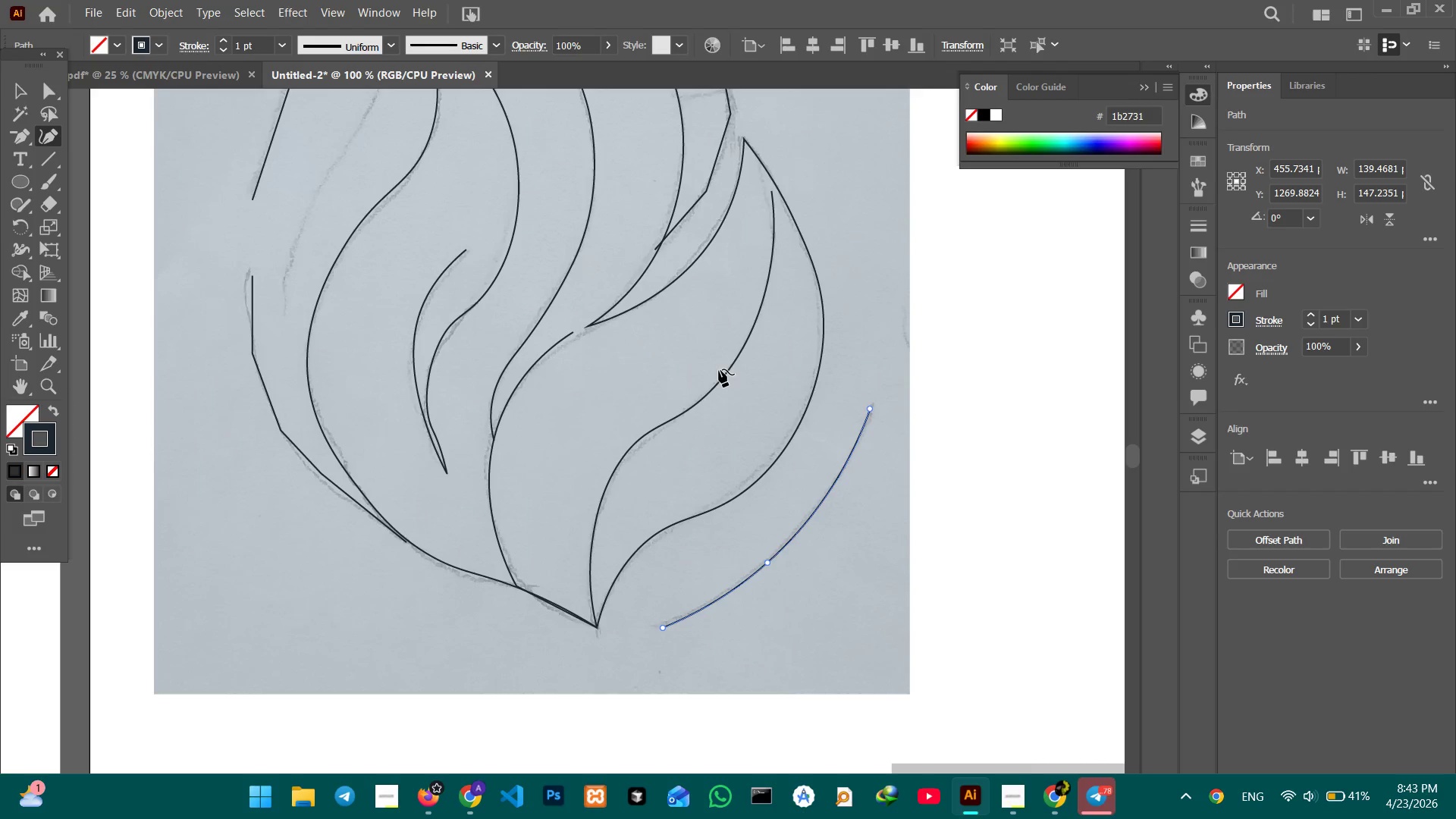 
scroll: coordinate [686, 359], scroll_direction: up, amount: 1.0
 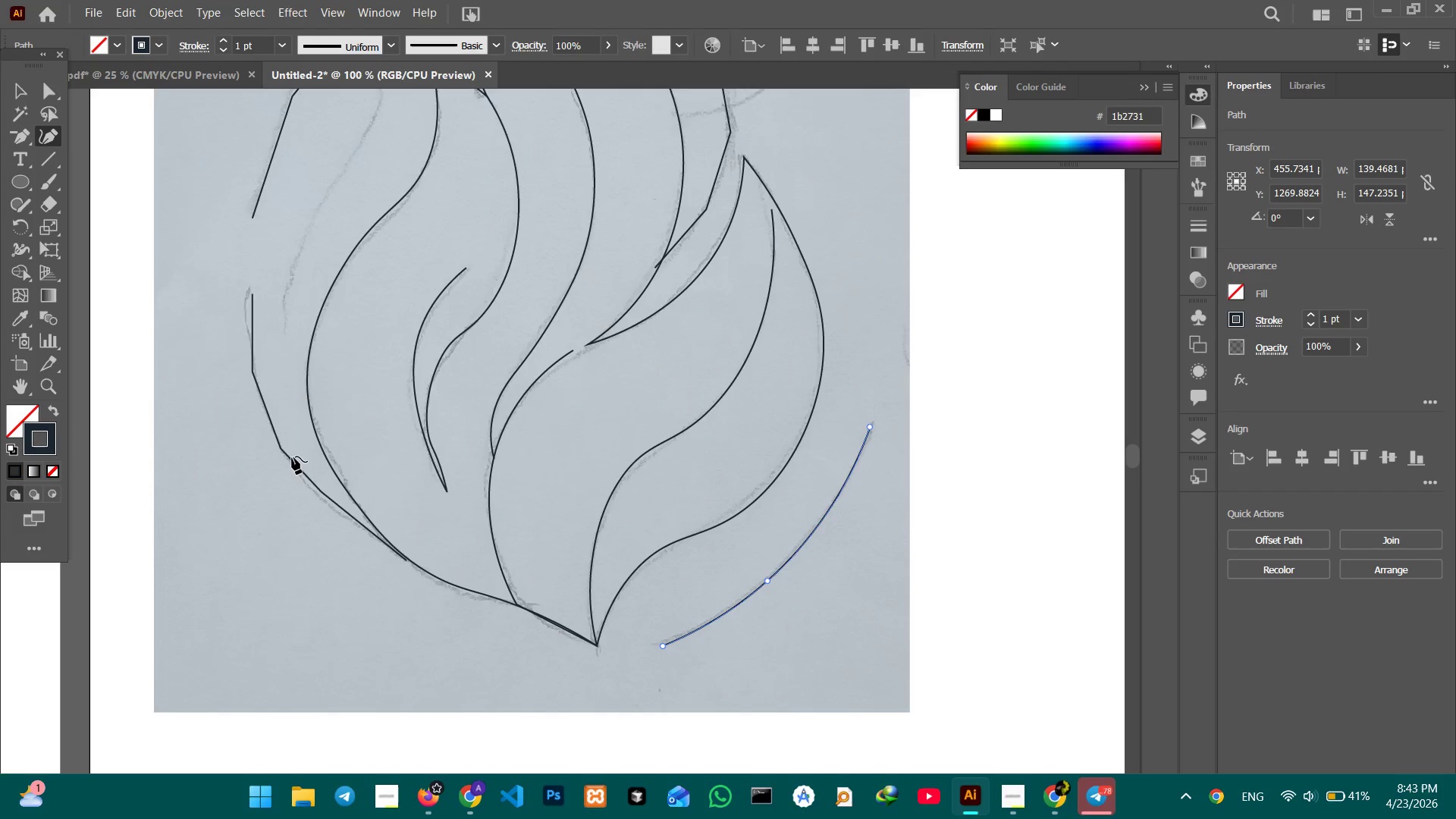 
left_click([287, 458])
 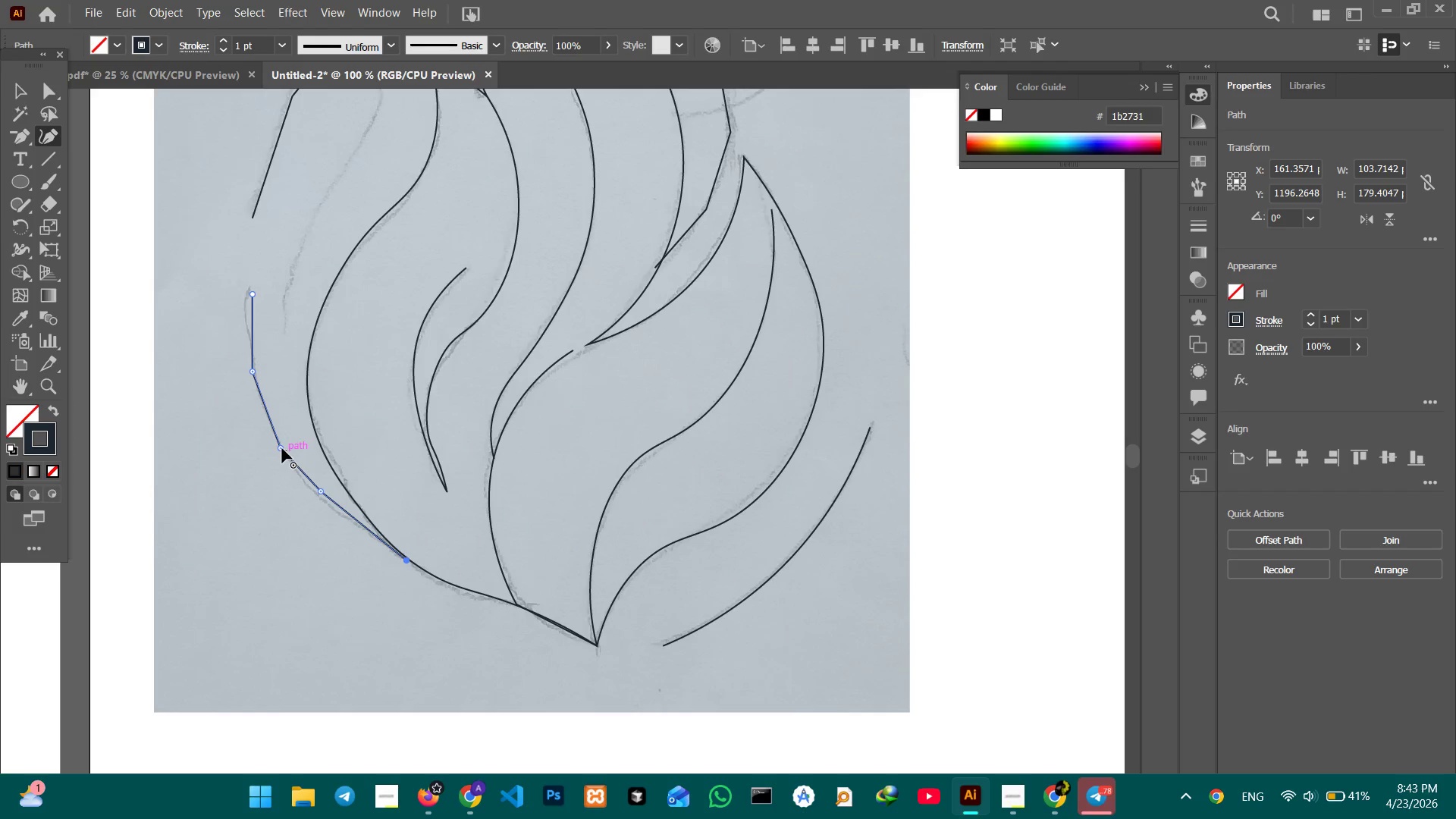 
double_click([282, 448])
 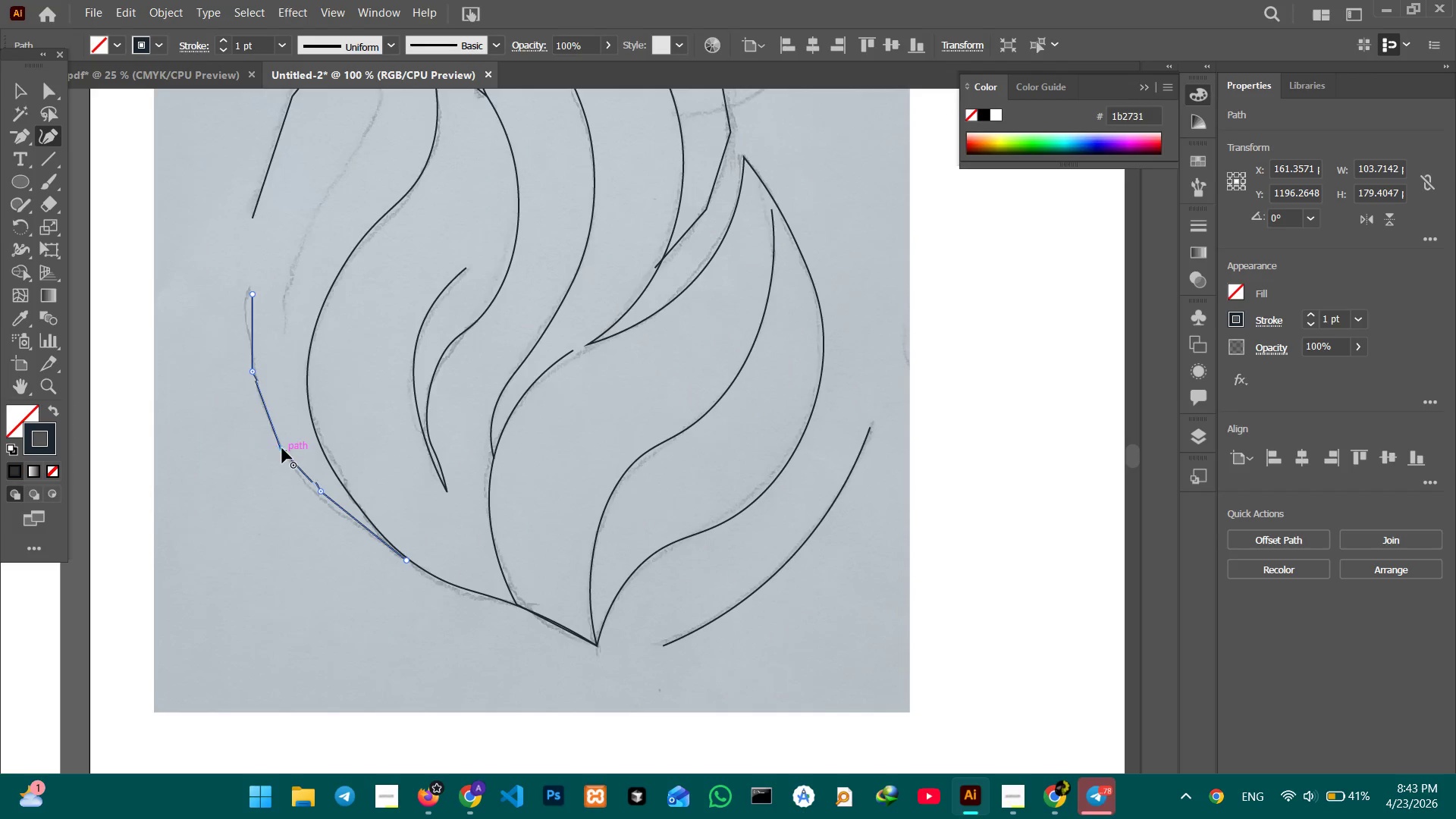 
key(Backspace)
 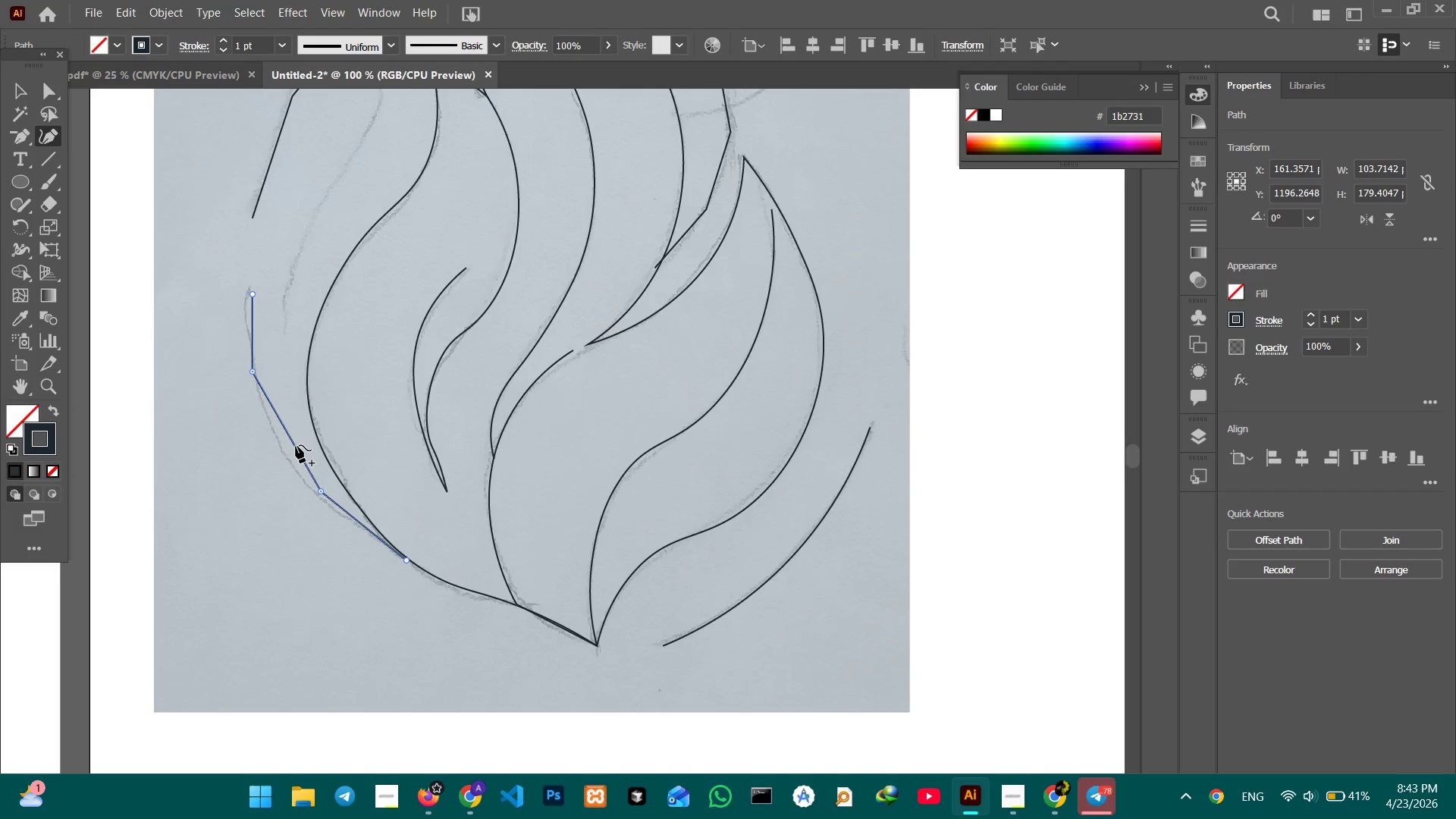 
left_click_drag(start_coordinate=[296, 445], to_coordinate=[281, 449])
 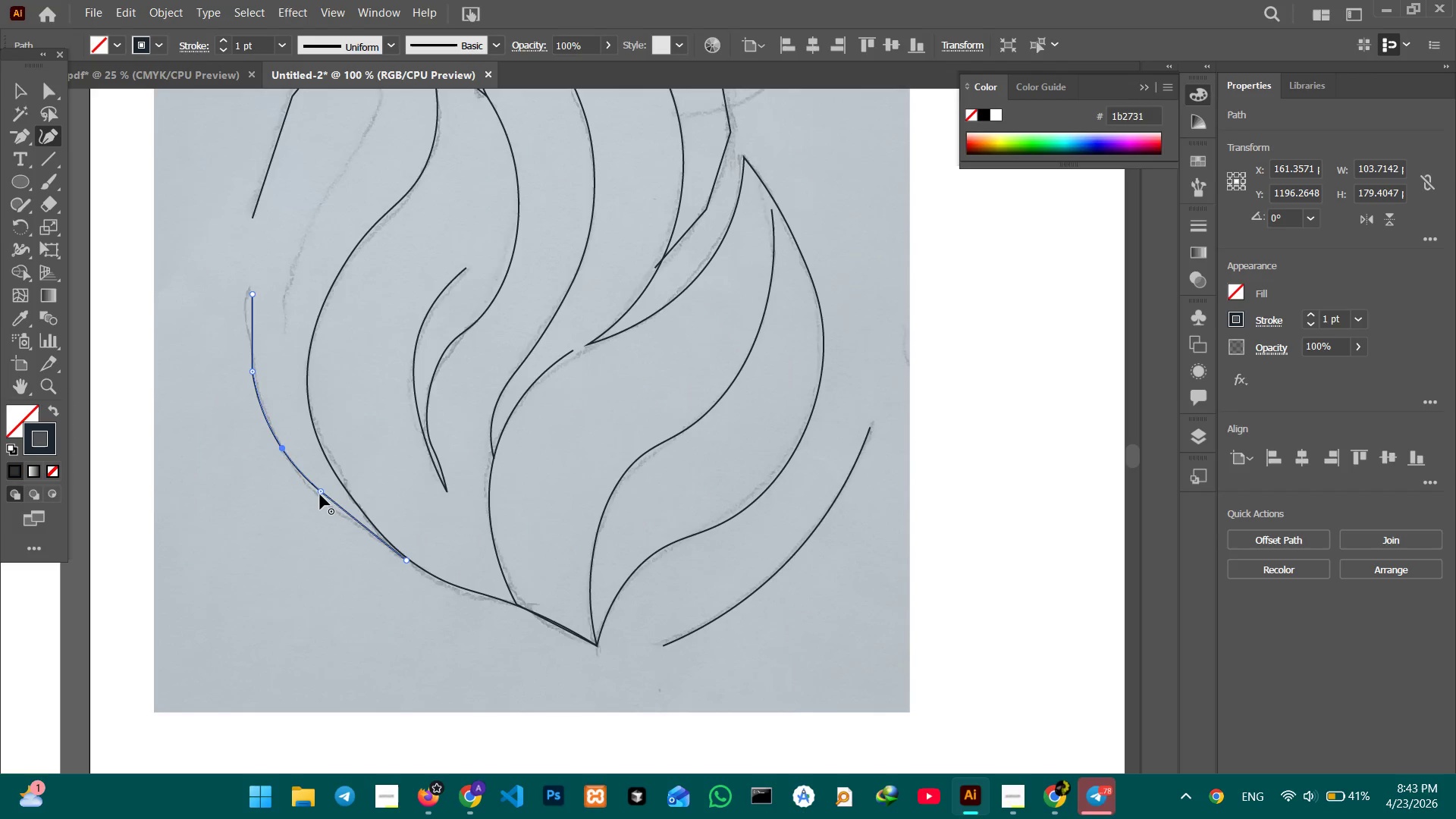 
left_click([320, 494])
 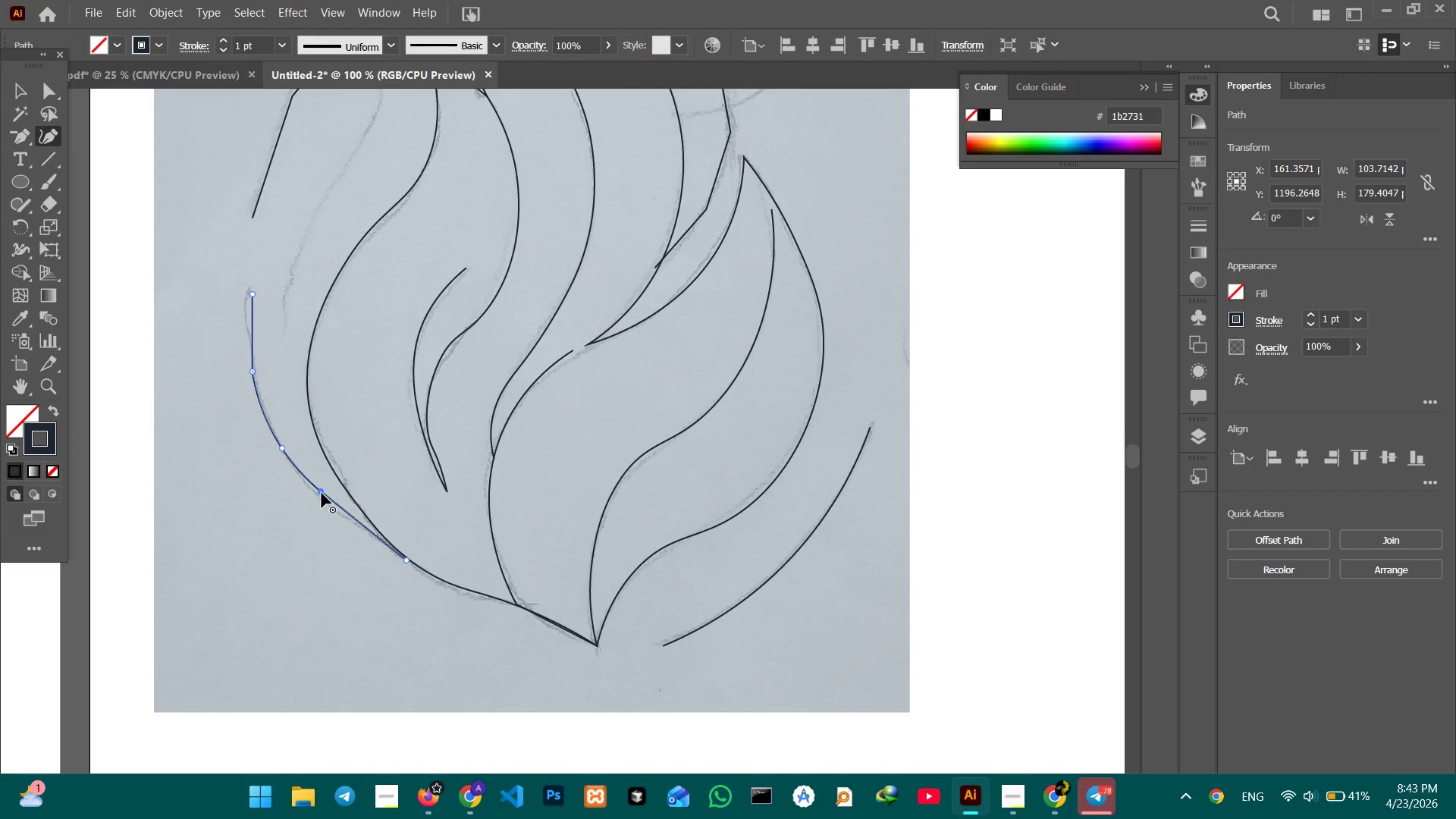 
key(Backspace)
 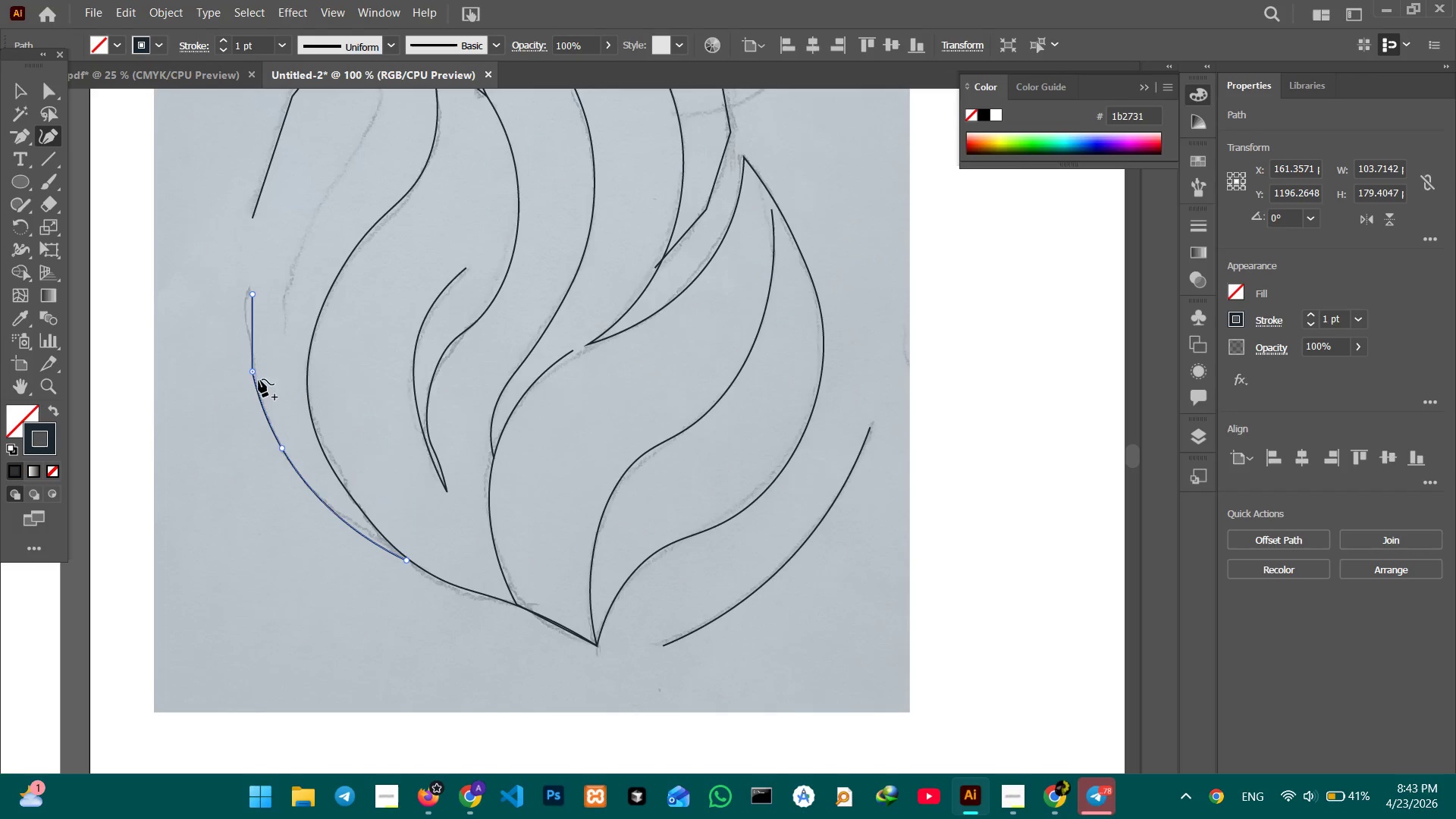 
left_click([253, 369])
 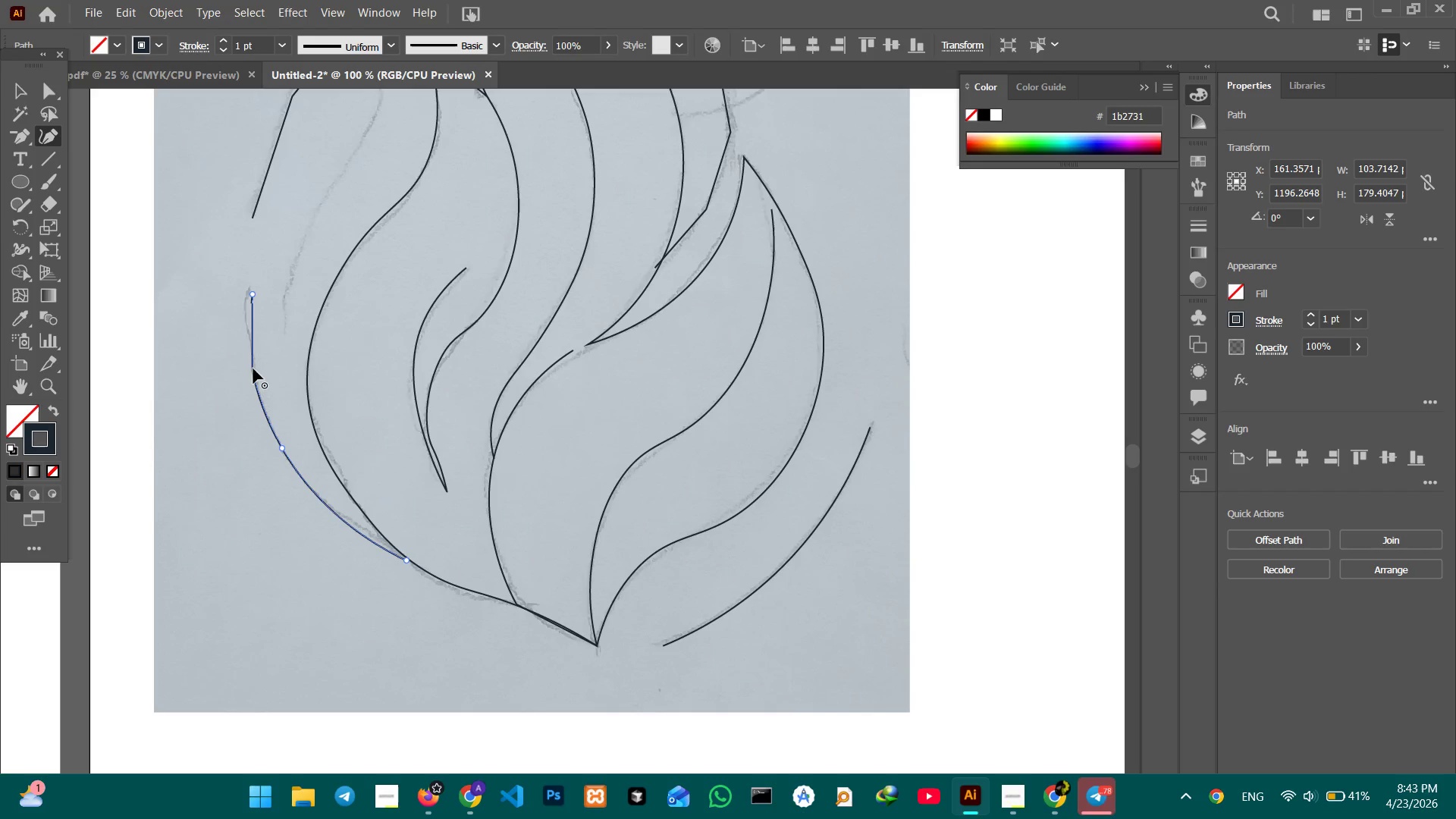 
key(Backspace)
 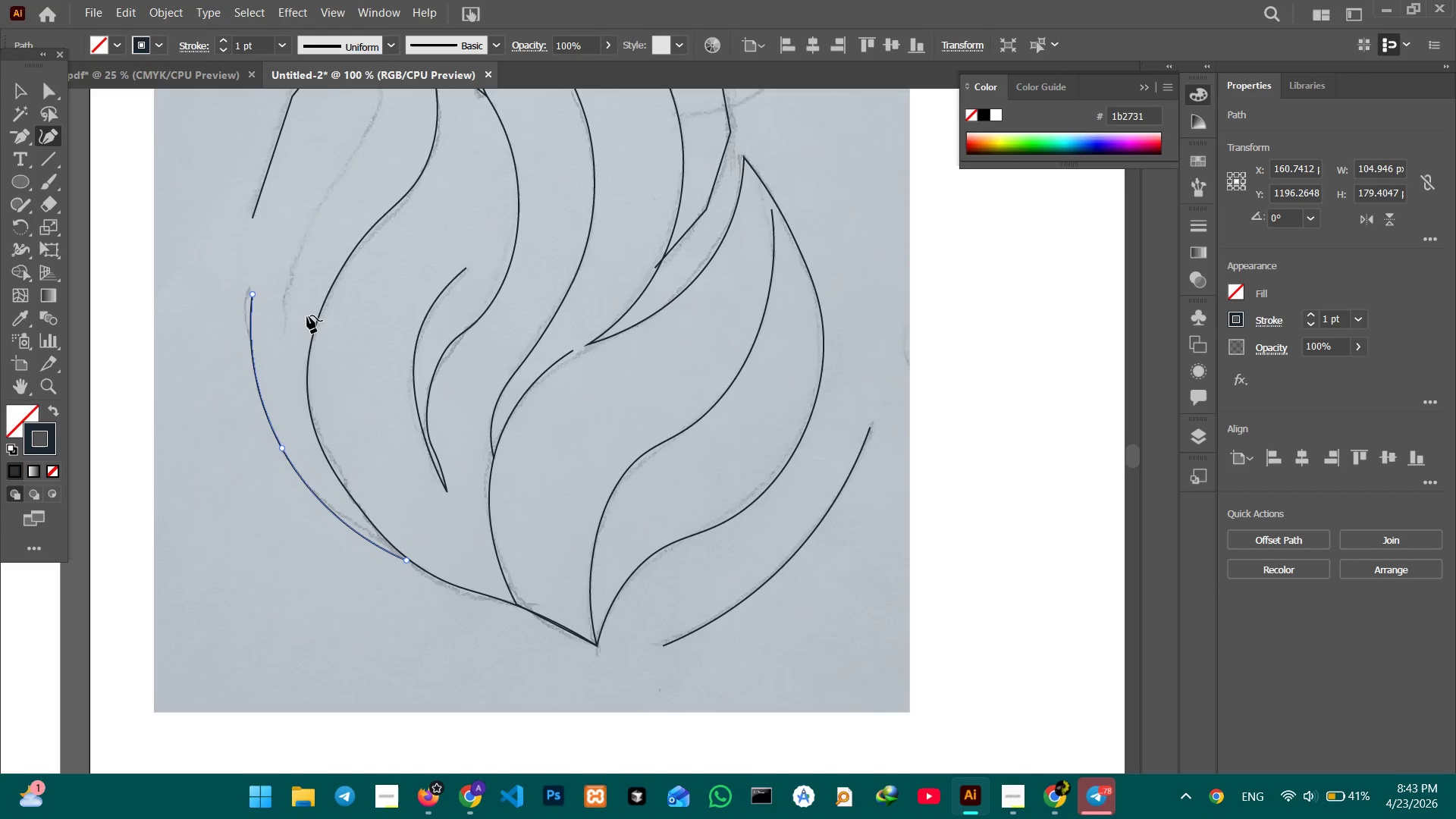 
scroll: coordinate [308, 300], scroll_direction: up, amount: 14.0
 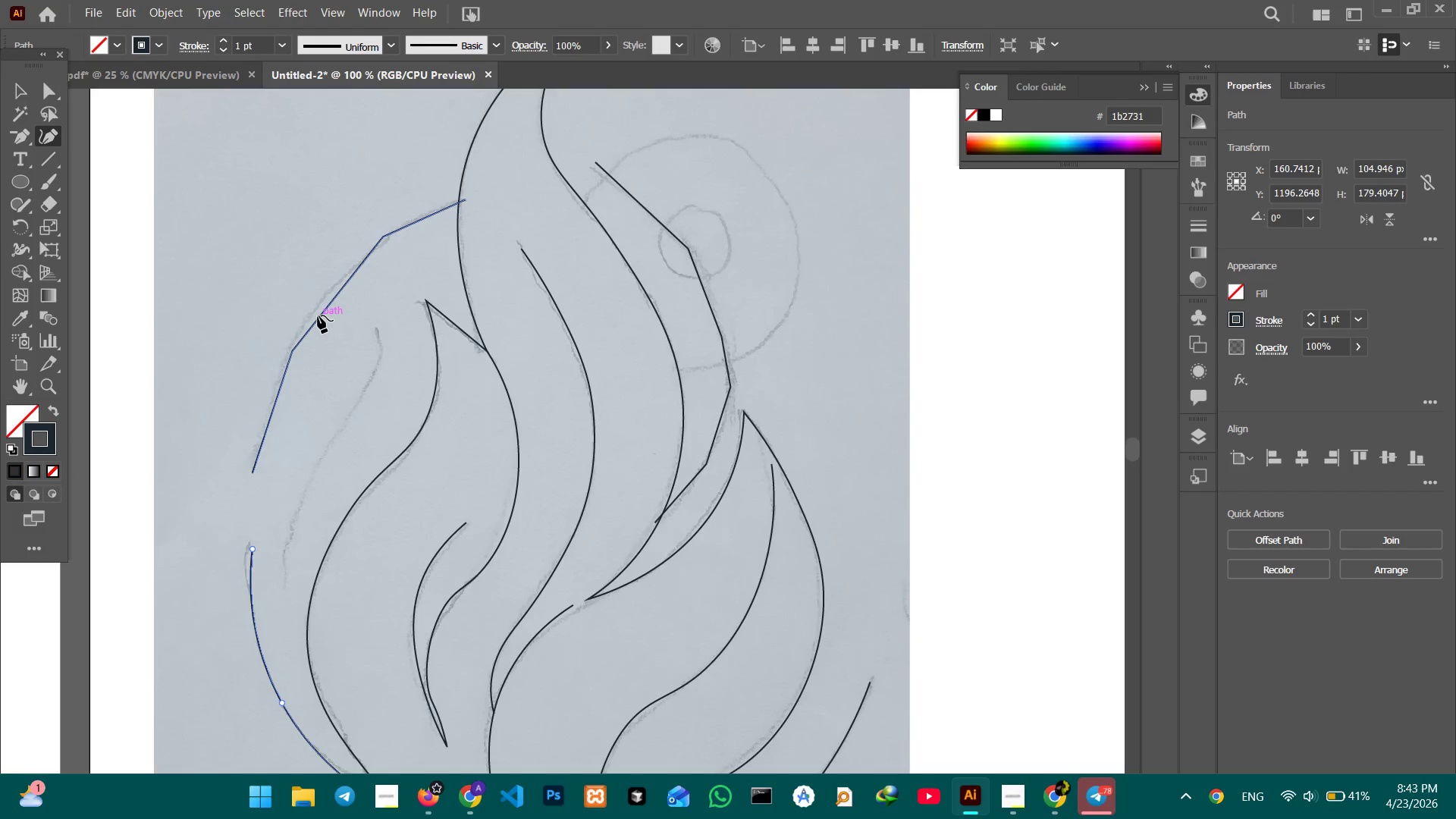 
left_click([318, 315])
 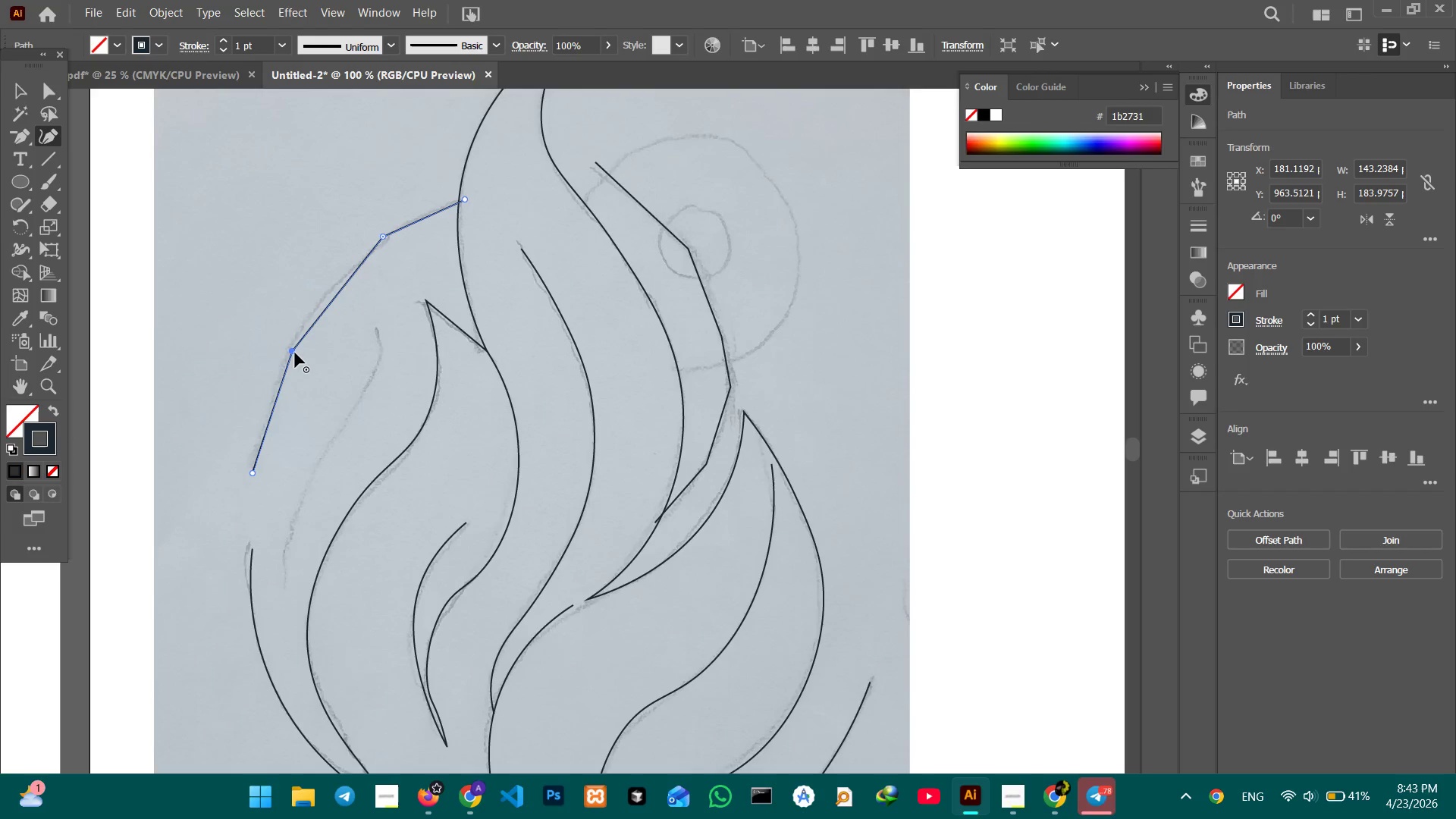 
key(Backspace)
 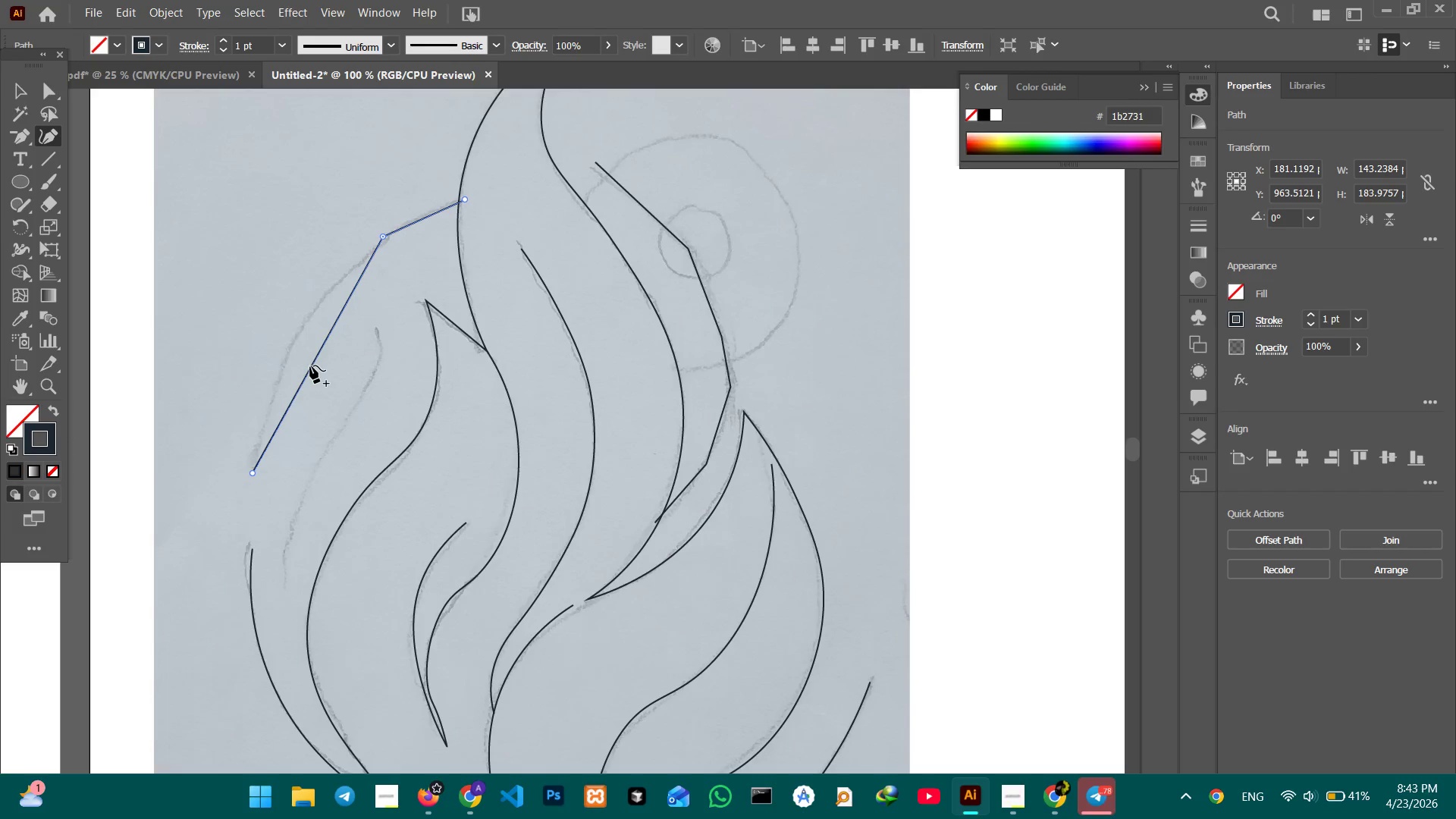 
left_click_drag(start_coordinate=[310, 365], to_coordinate=[290, 350])
 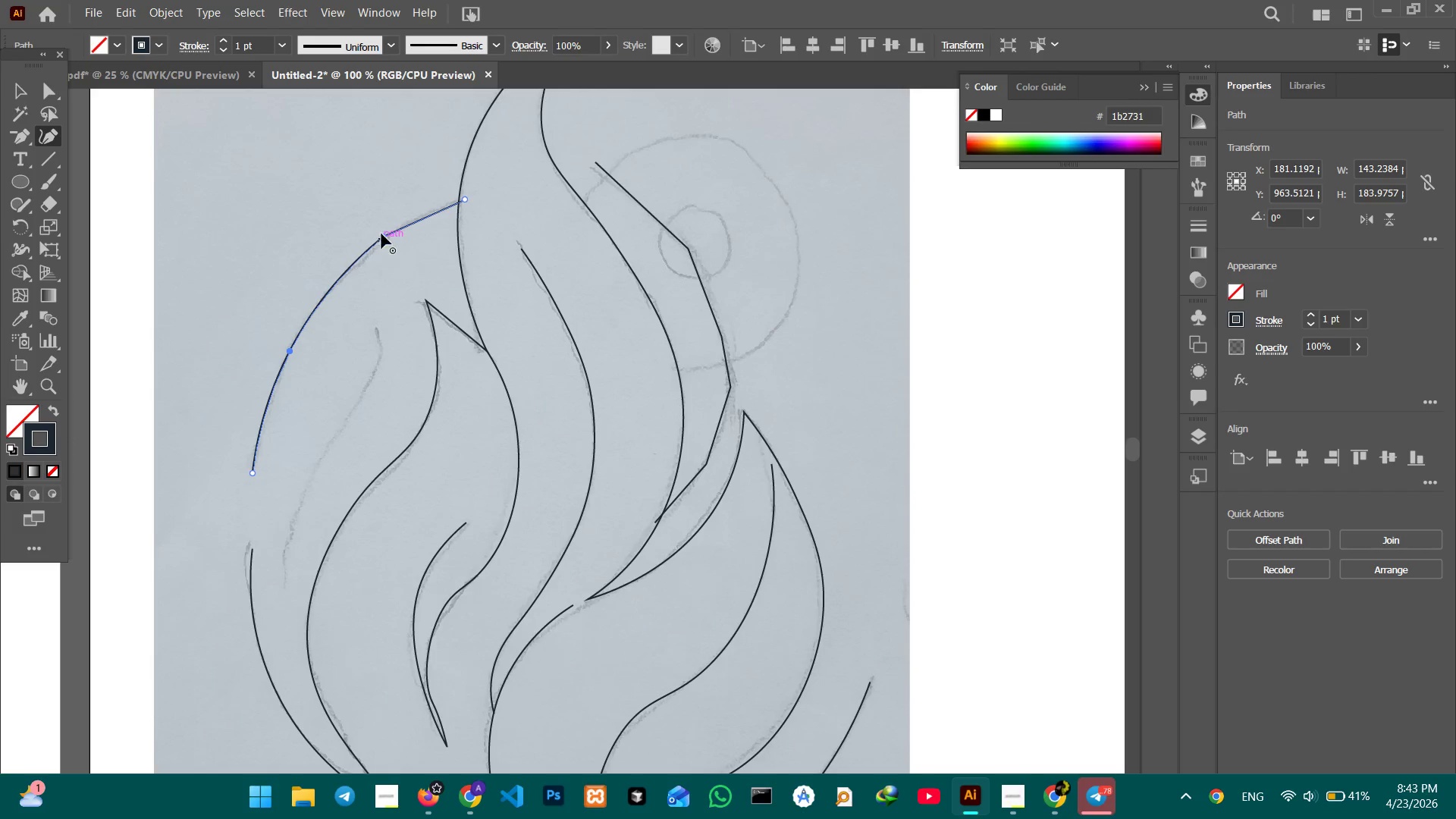 
left_click([381, 234])
 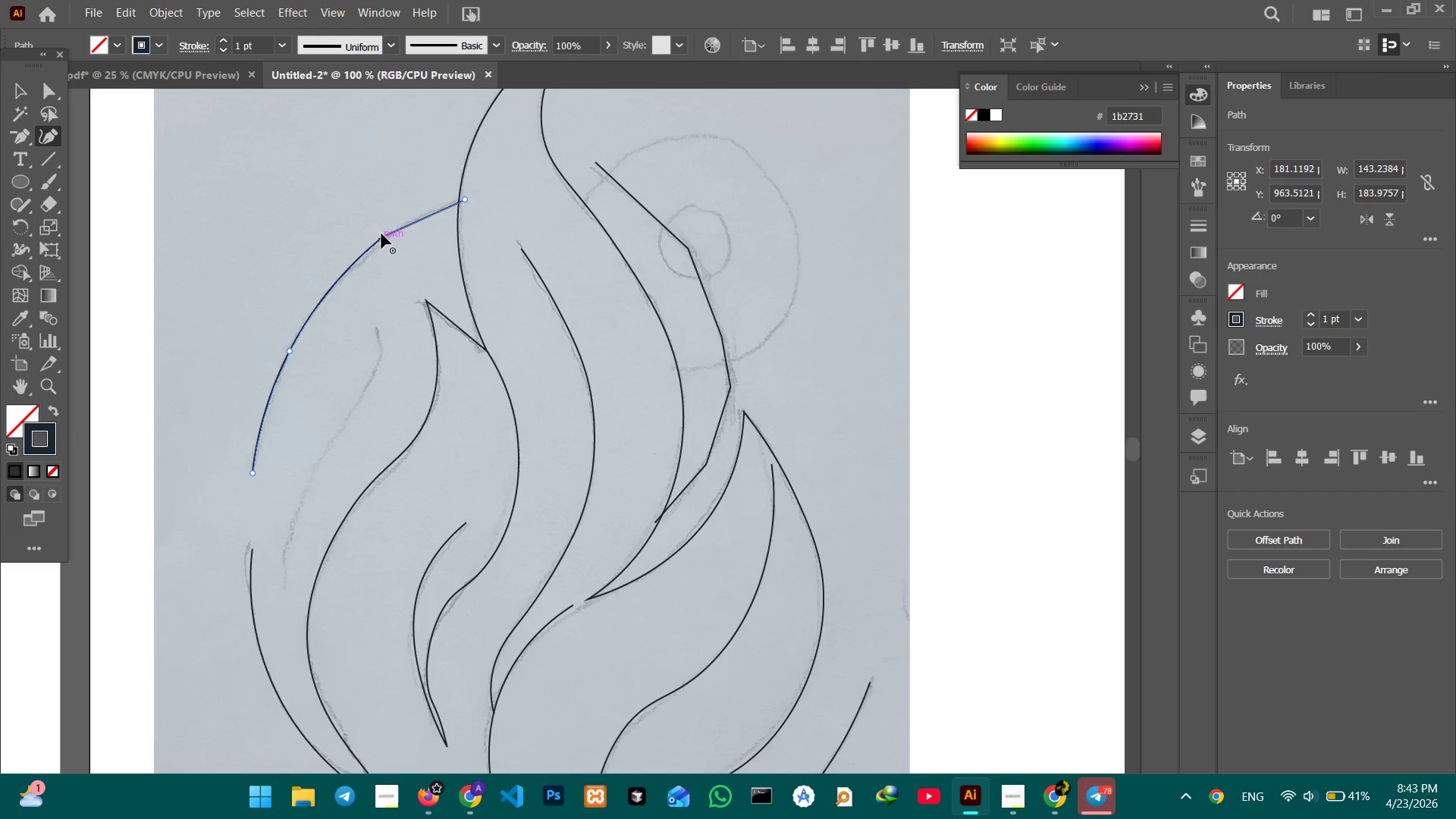 
key(Backspace)
 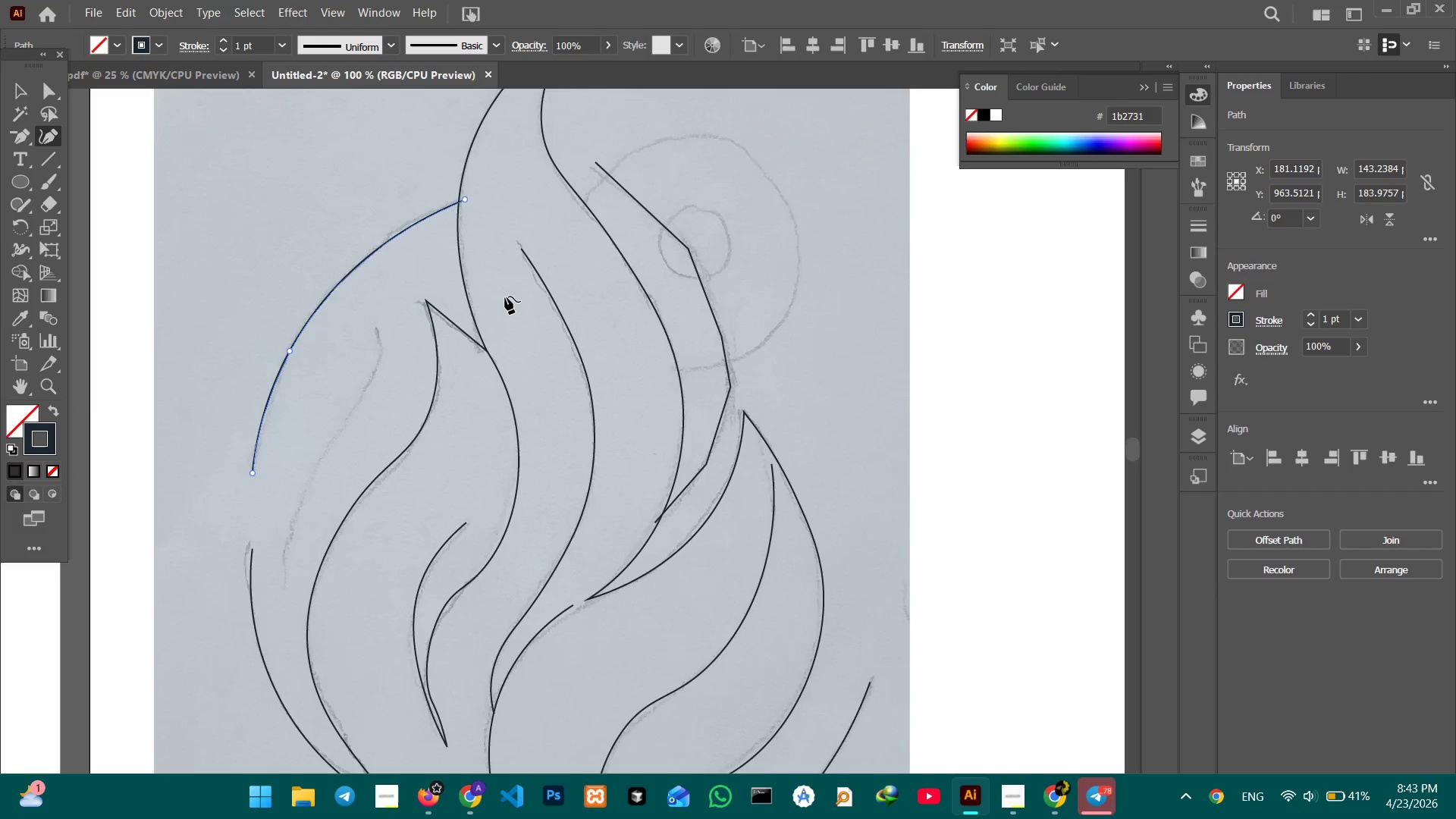 
scroll: coordinate [504, 297], scroll_direction: up, amount: 4.0
 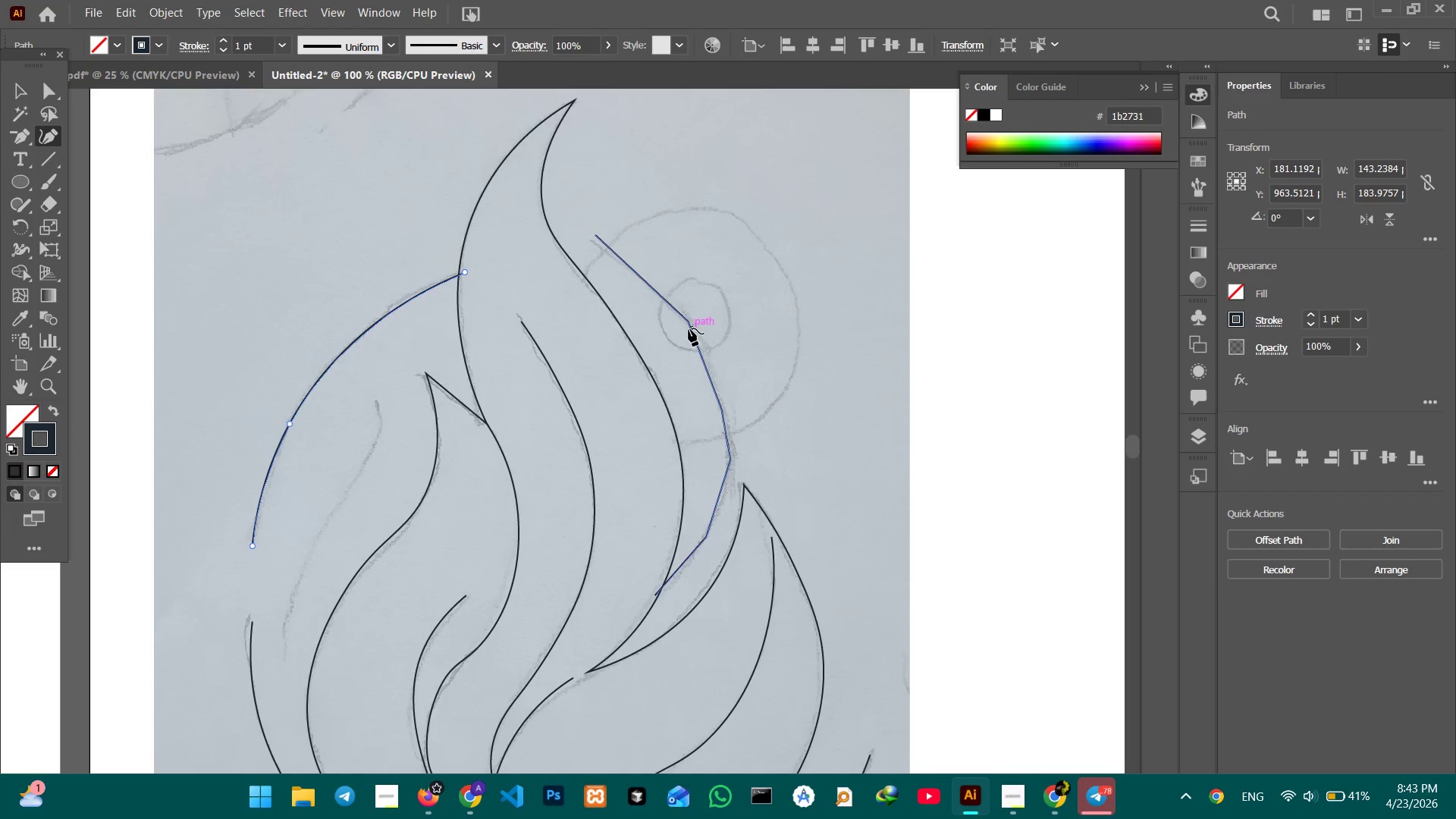 
left_click([689, 328])
 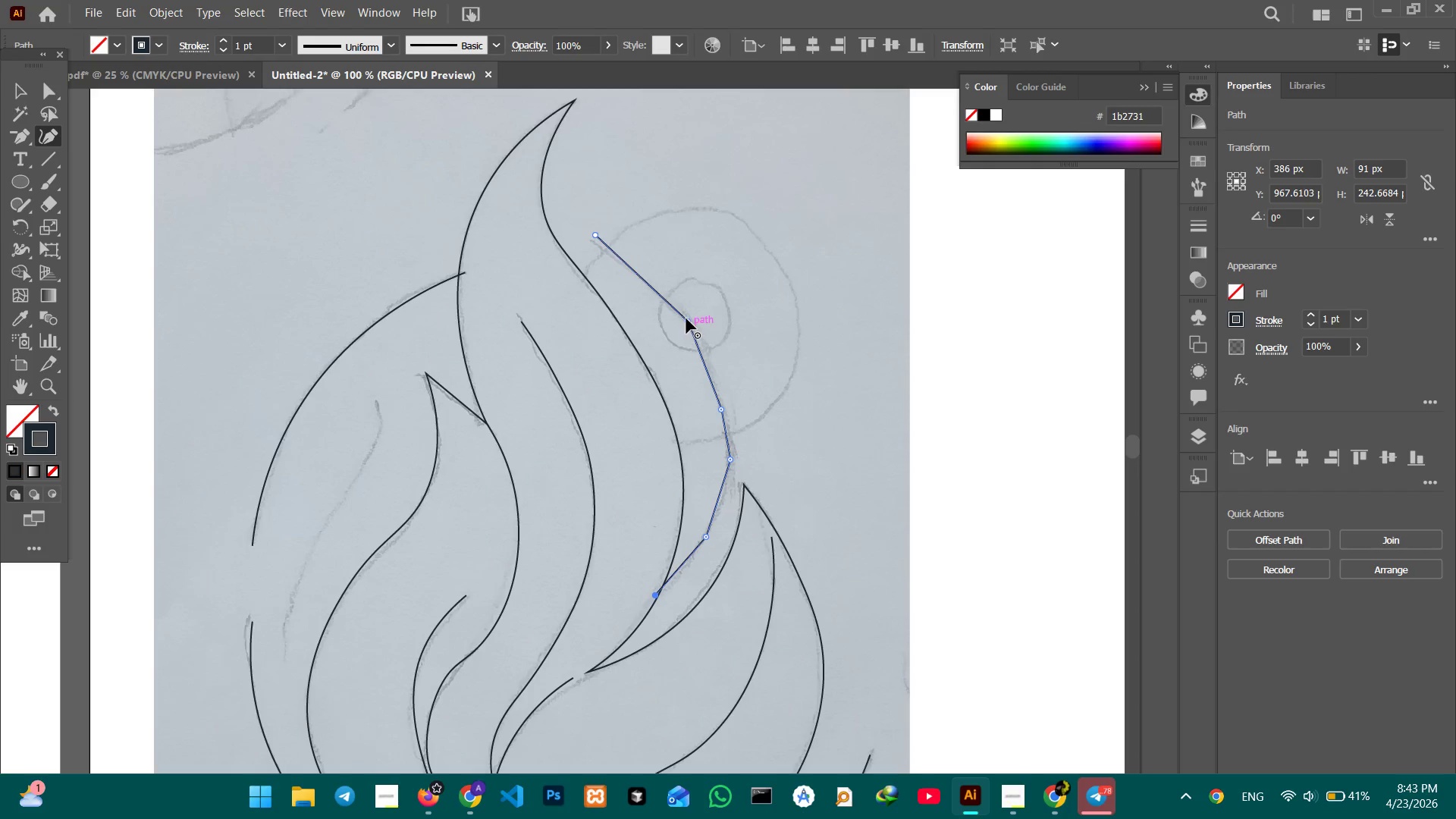 
double_click([686, 318])
 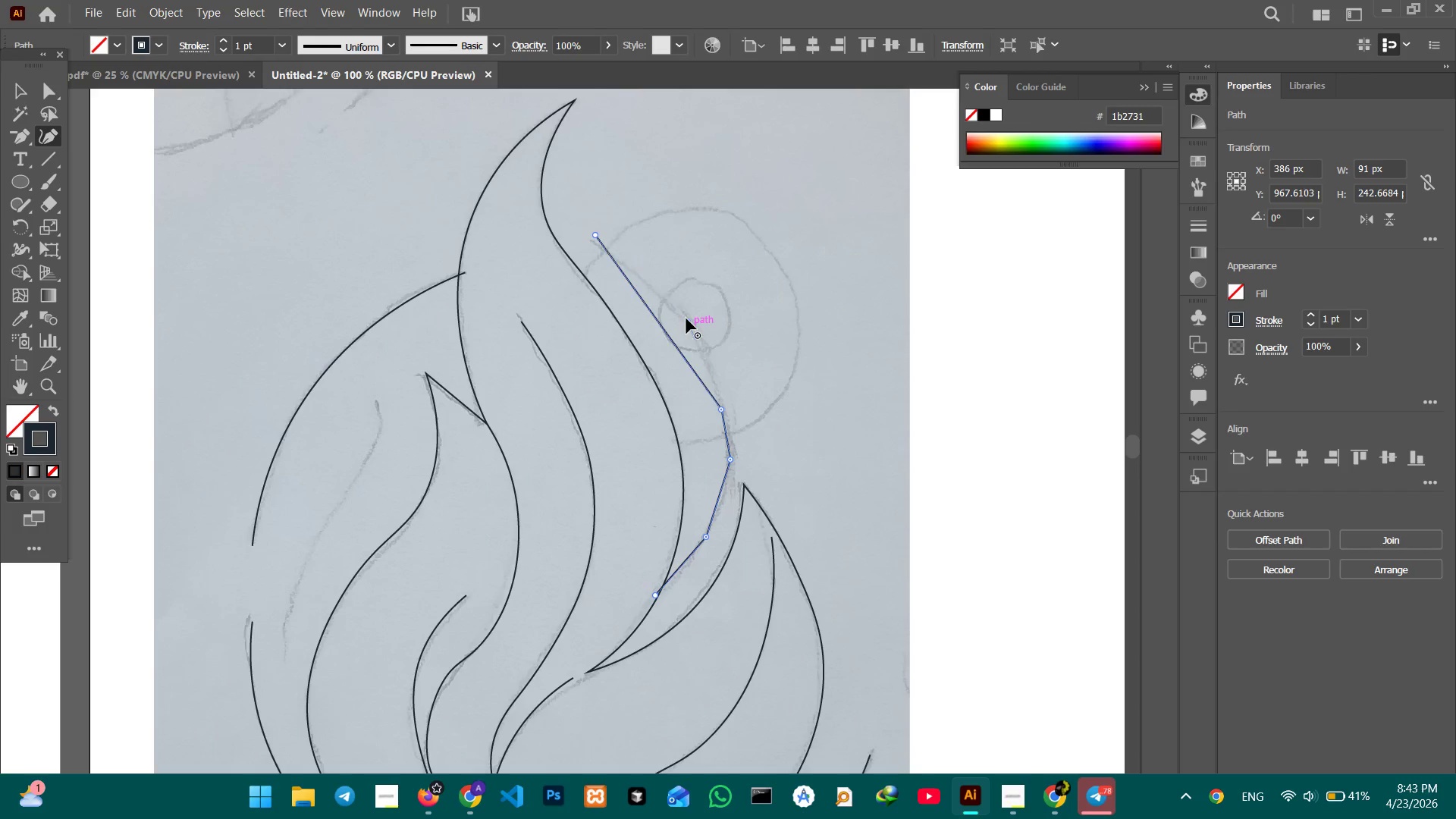 
key(Backspace)
 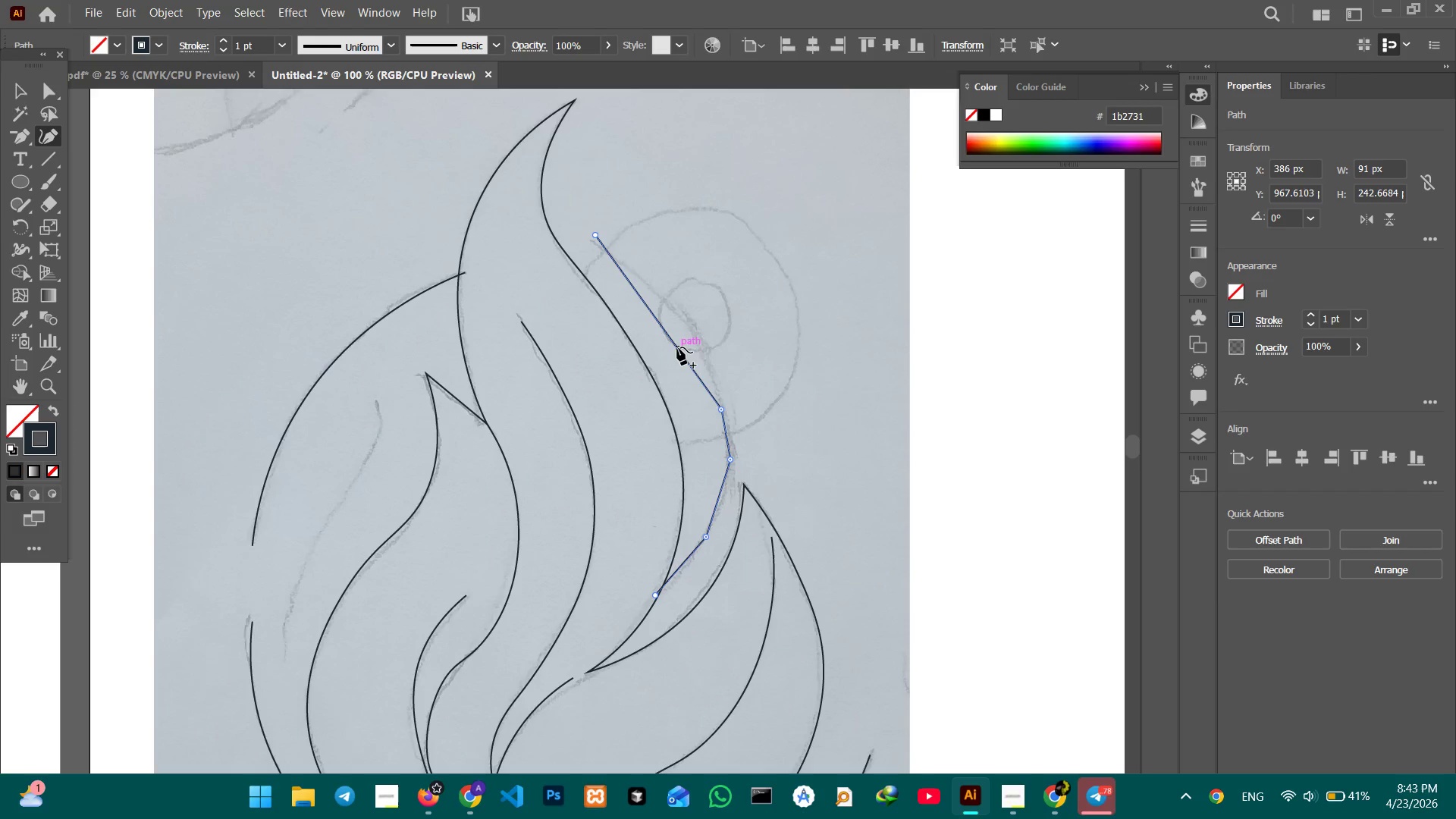 
left_click_drag(start_coordinate=[677, 347], to_coordinate=[693, 331])
 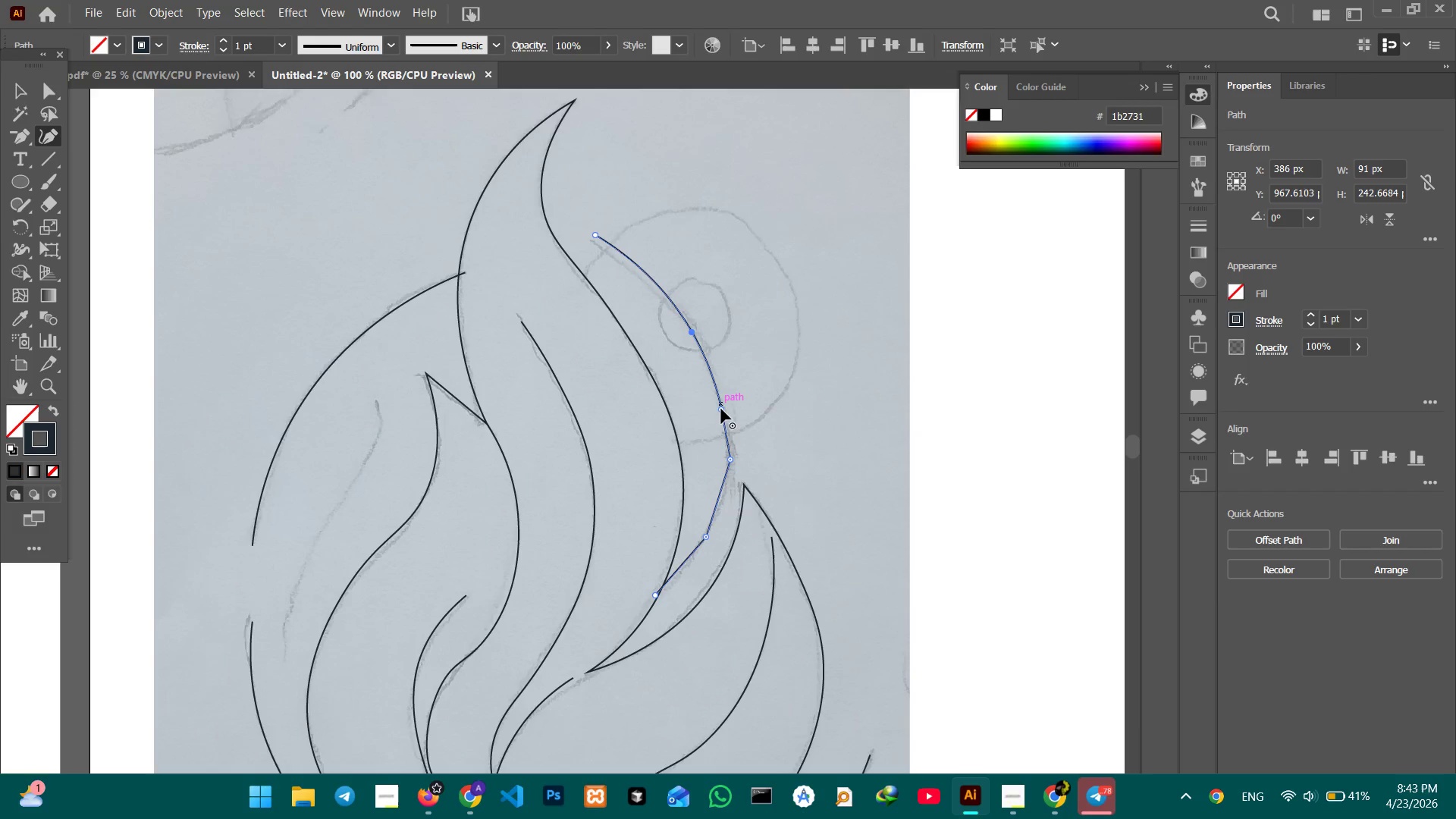 
left_click([721, 409])
 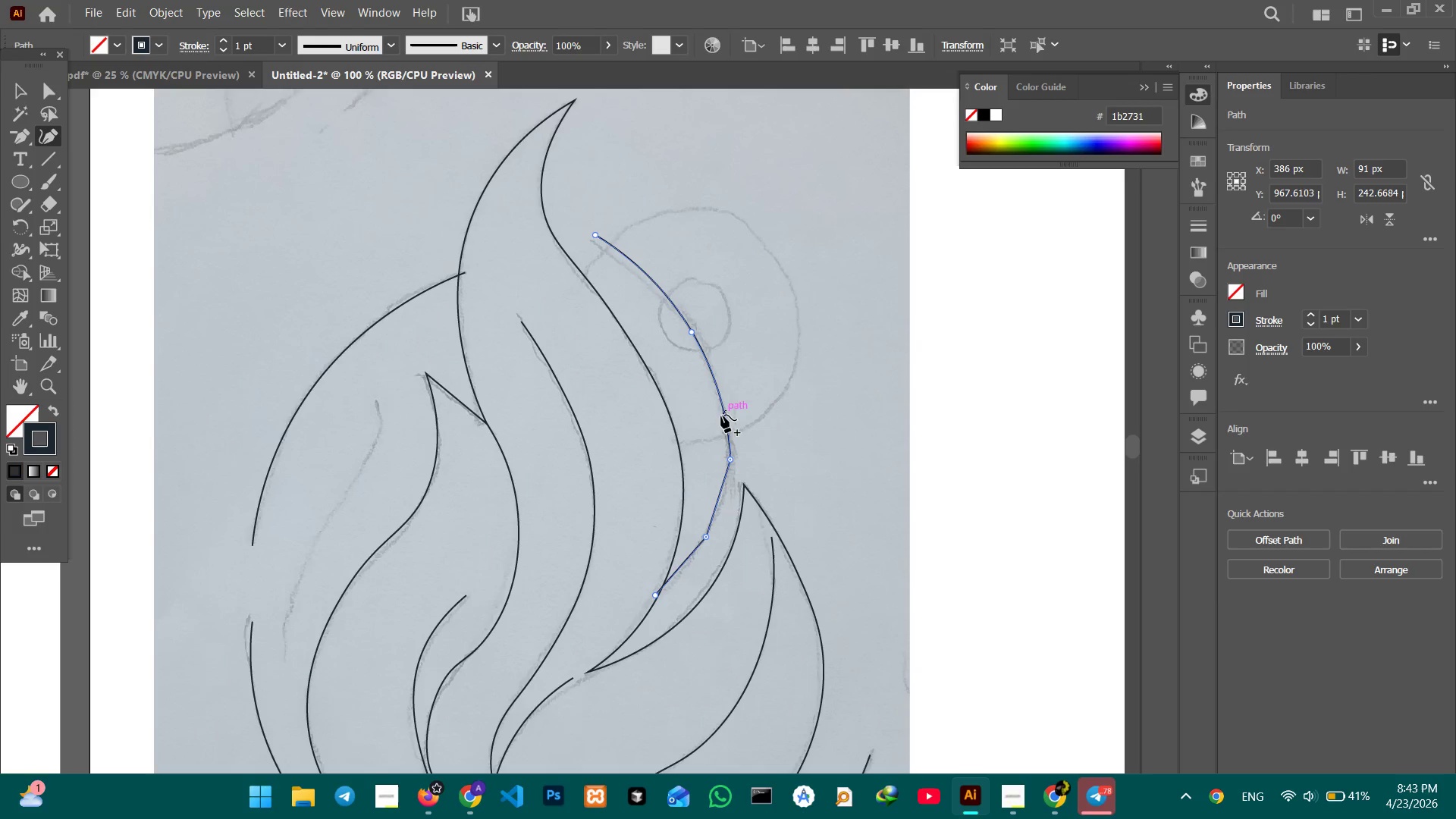 
key(Backspace)
 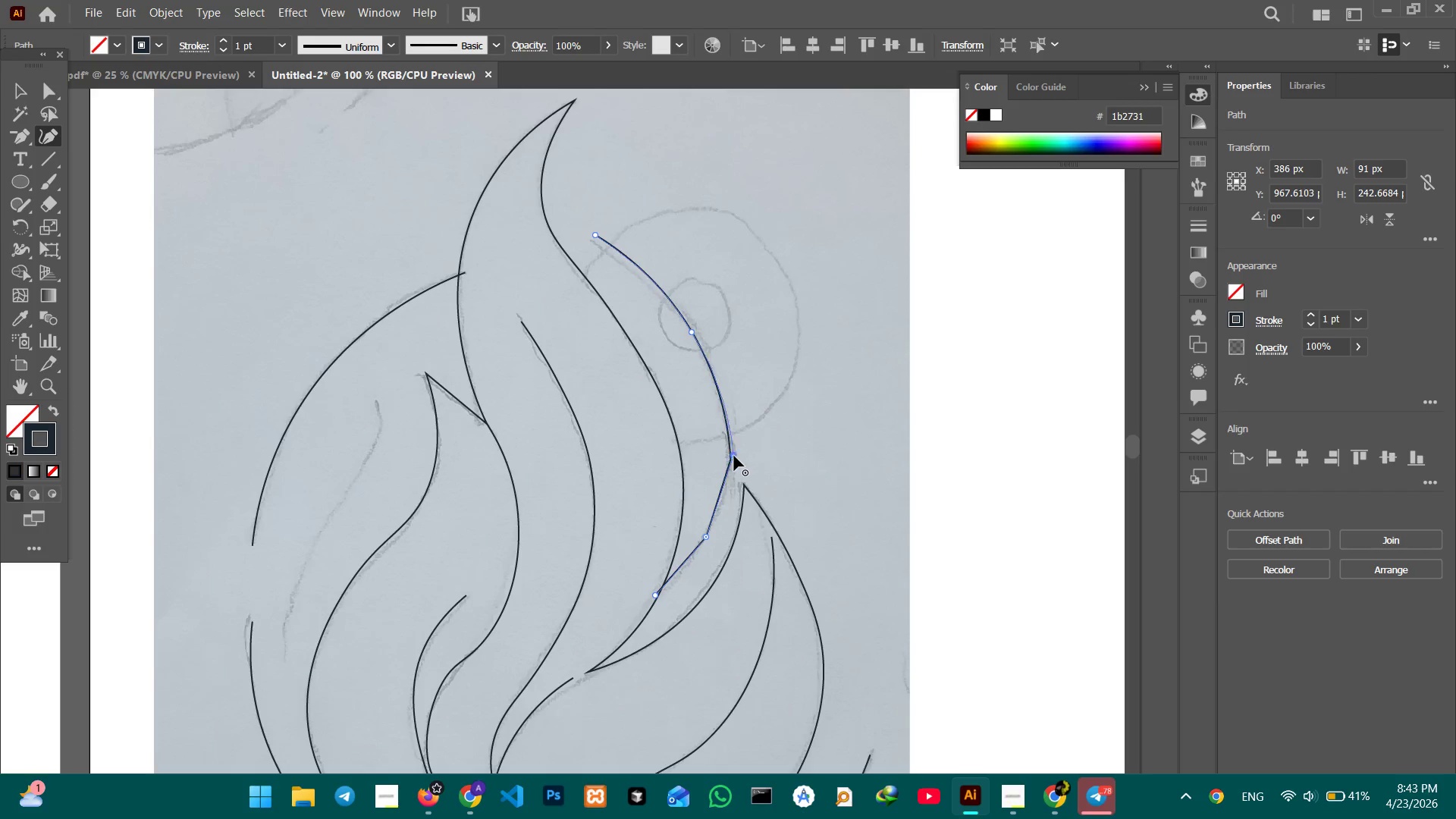 
key(Backspace)
 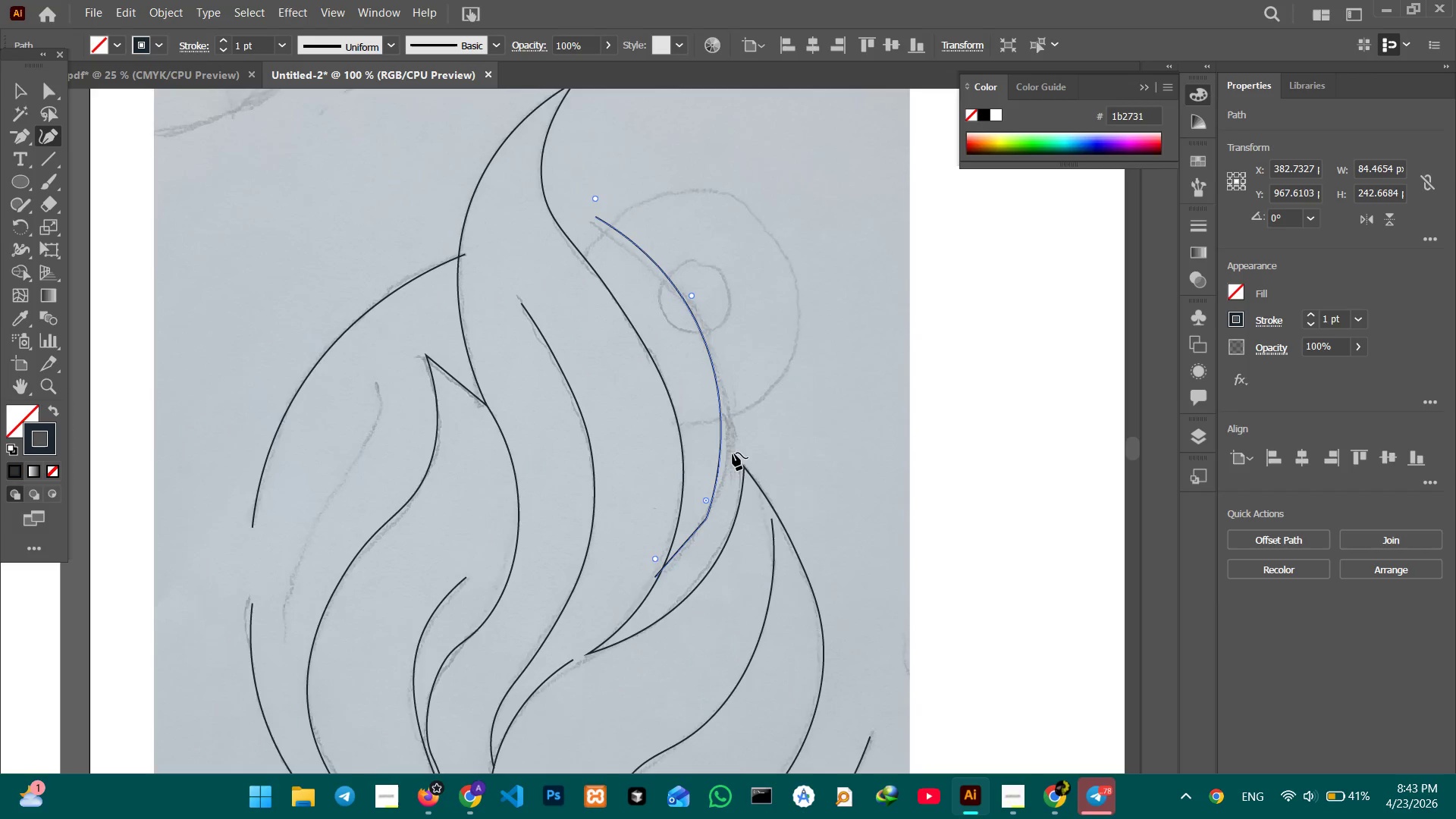 
scroll: coordinate [733, 453], scroll_direction: down, amount: 4.0
 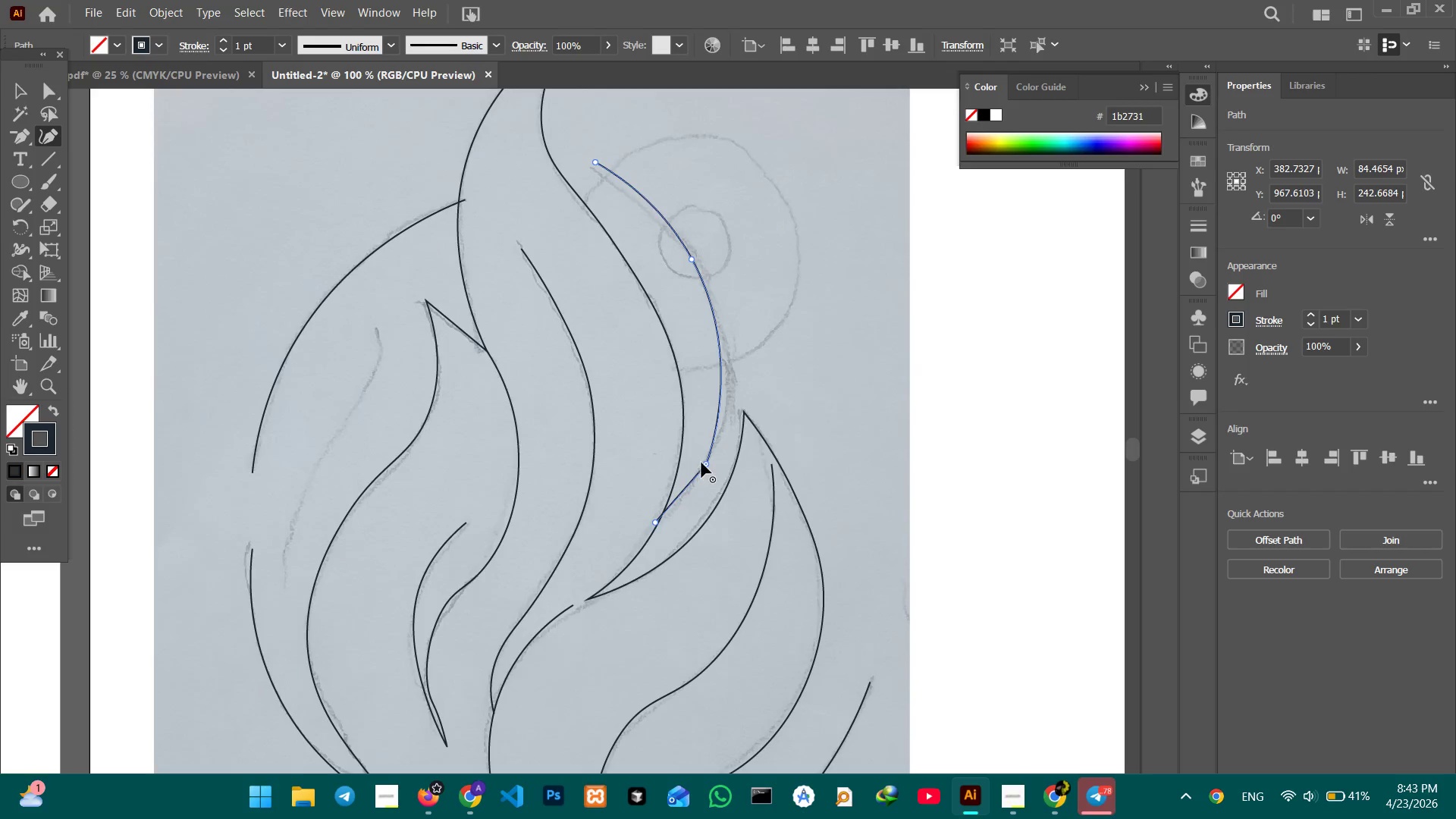 
left_click([701, 463])
 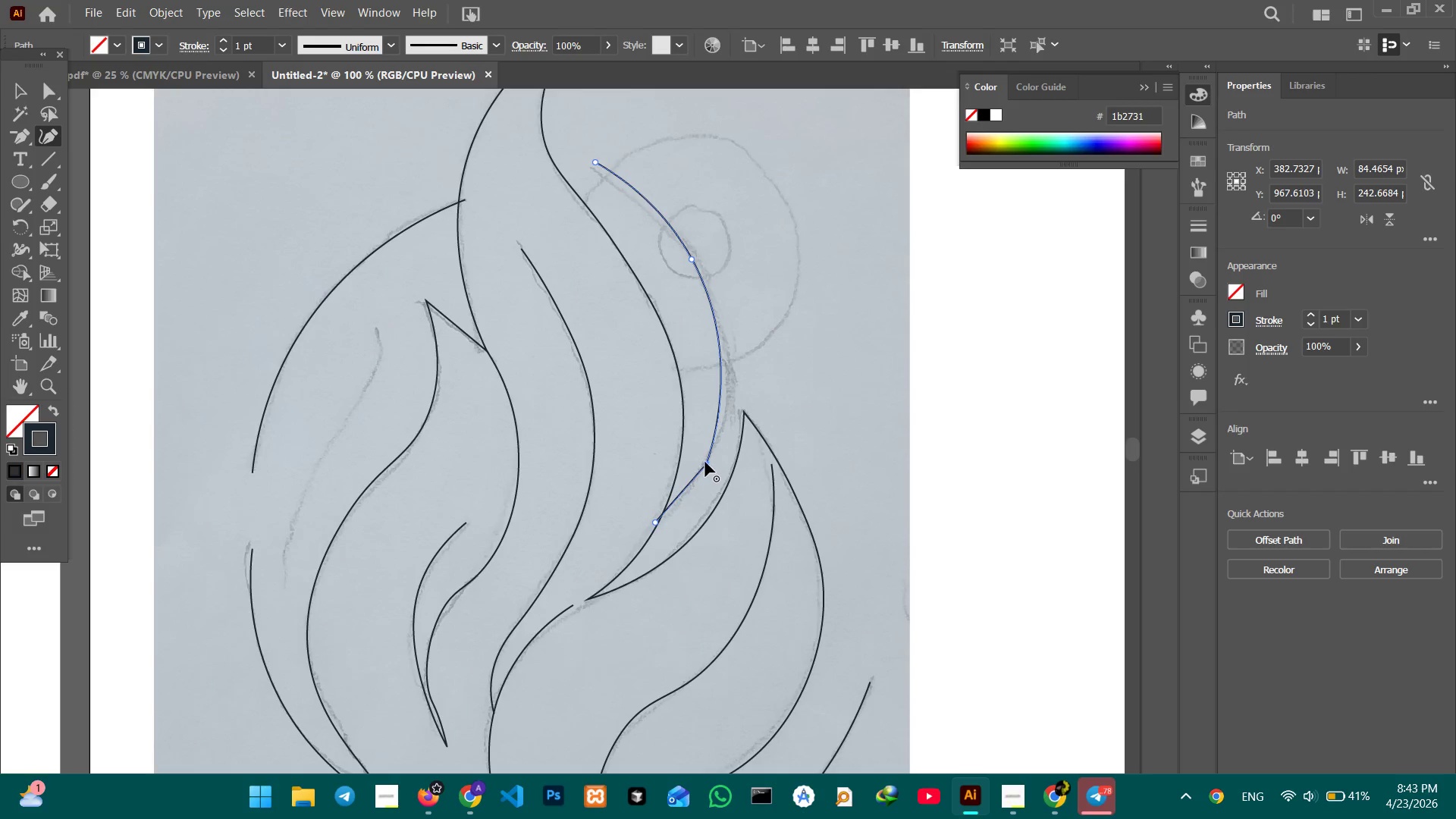 
key(Backspace)
 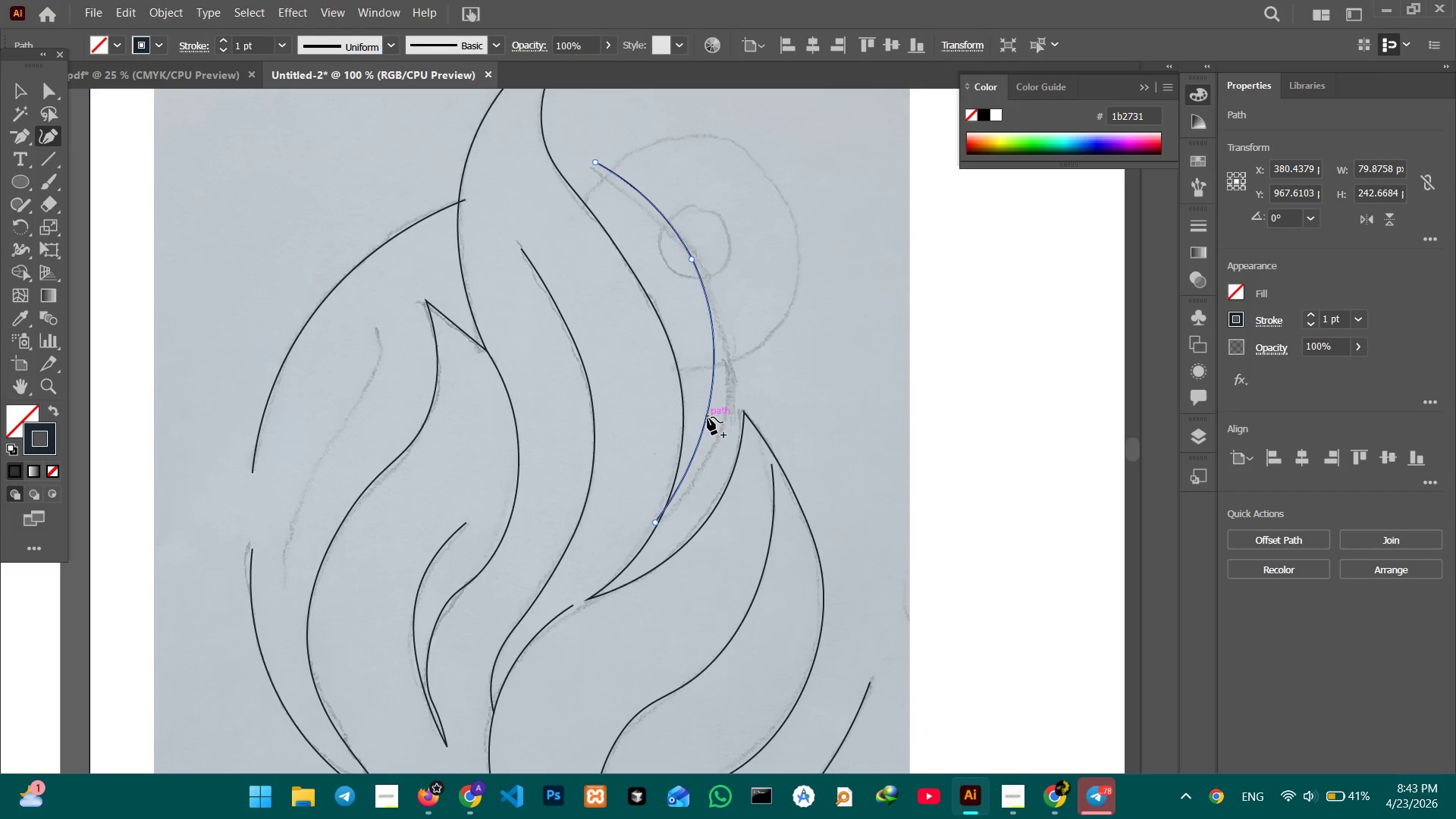 
left_click_drag(start_coordinate=[708, 417], to_coordinate=[726, 433])
 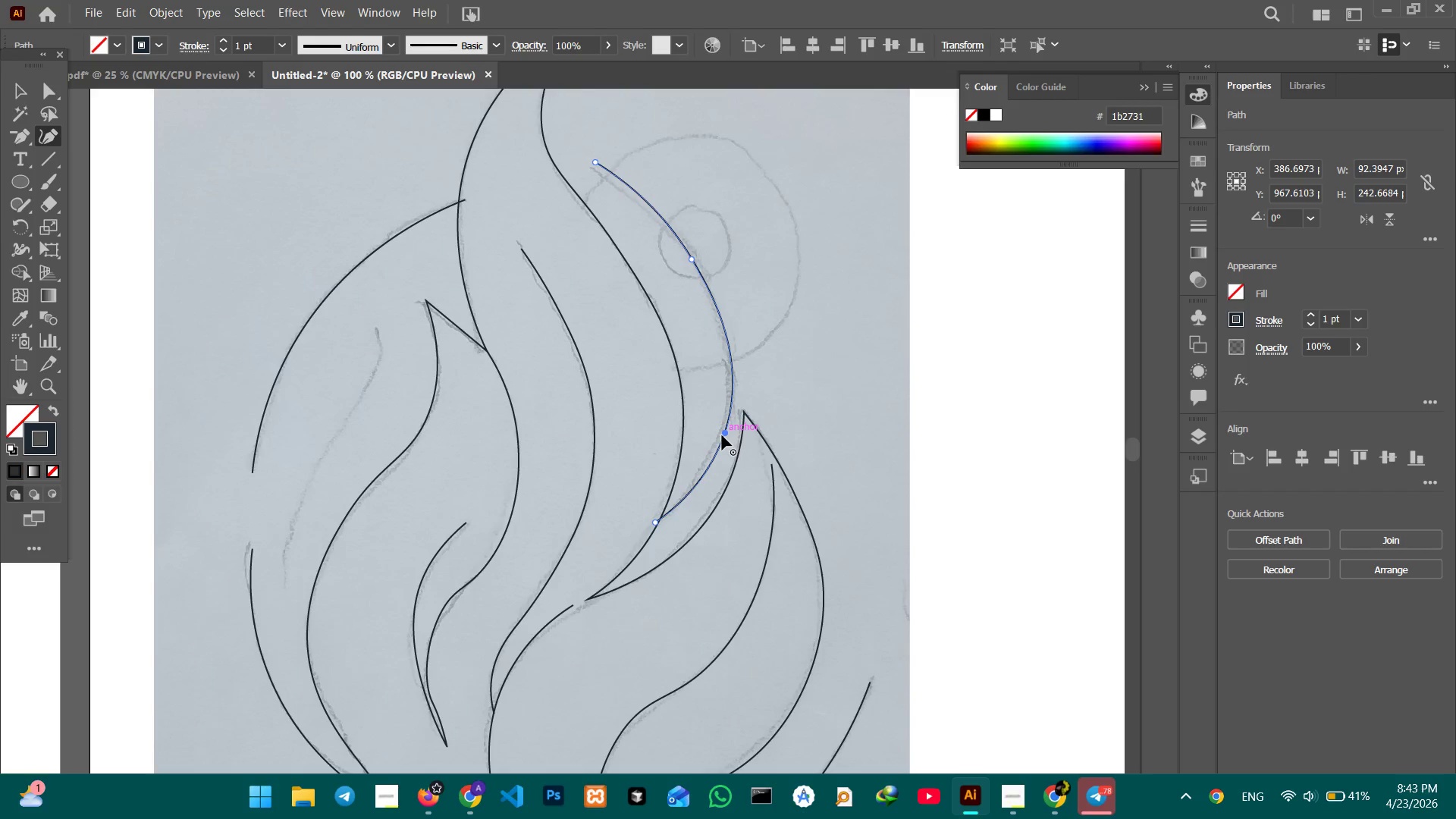 
key(Control+Equal)
 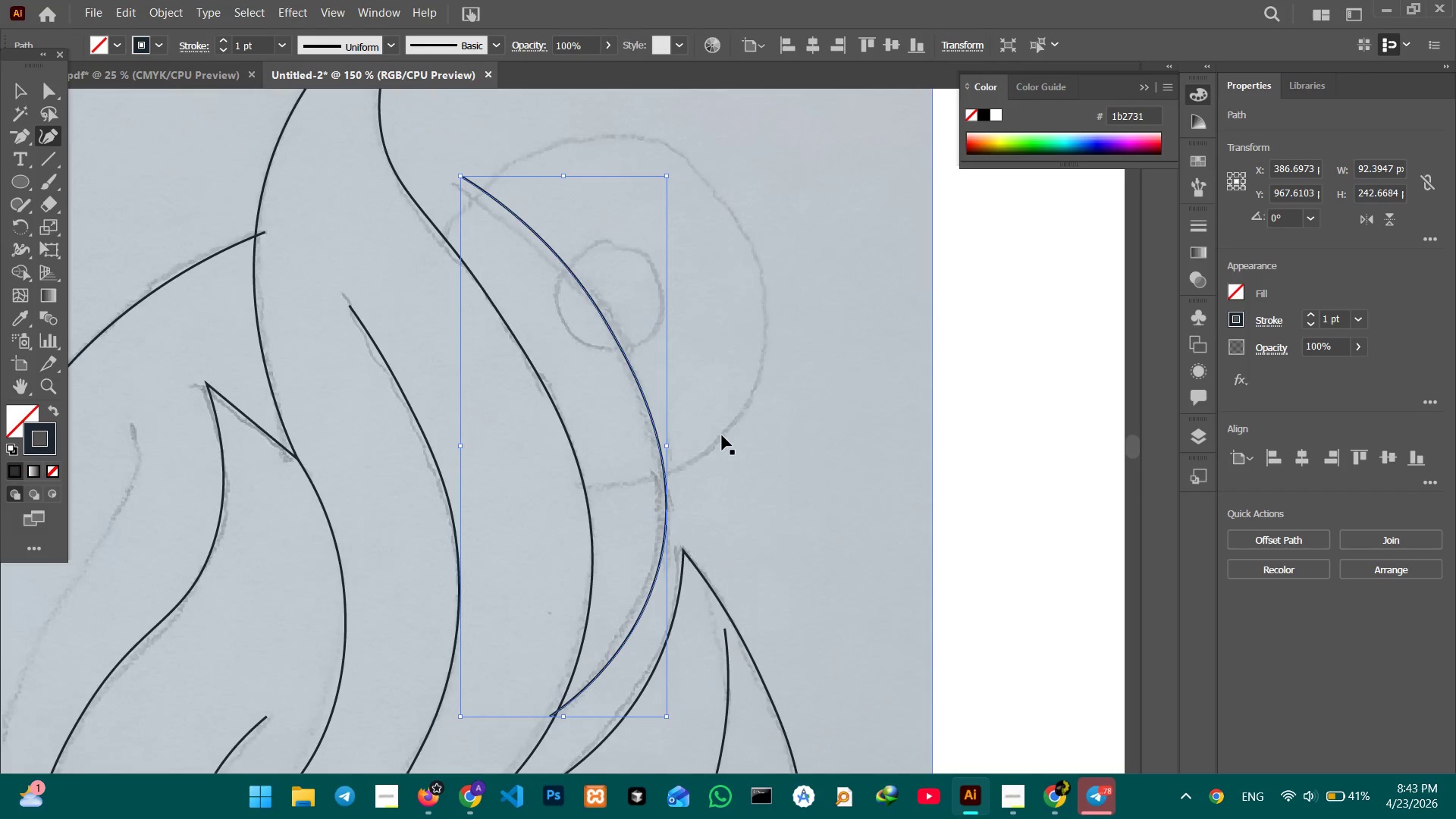 
key(Control+Equal)
 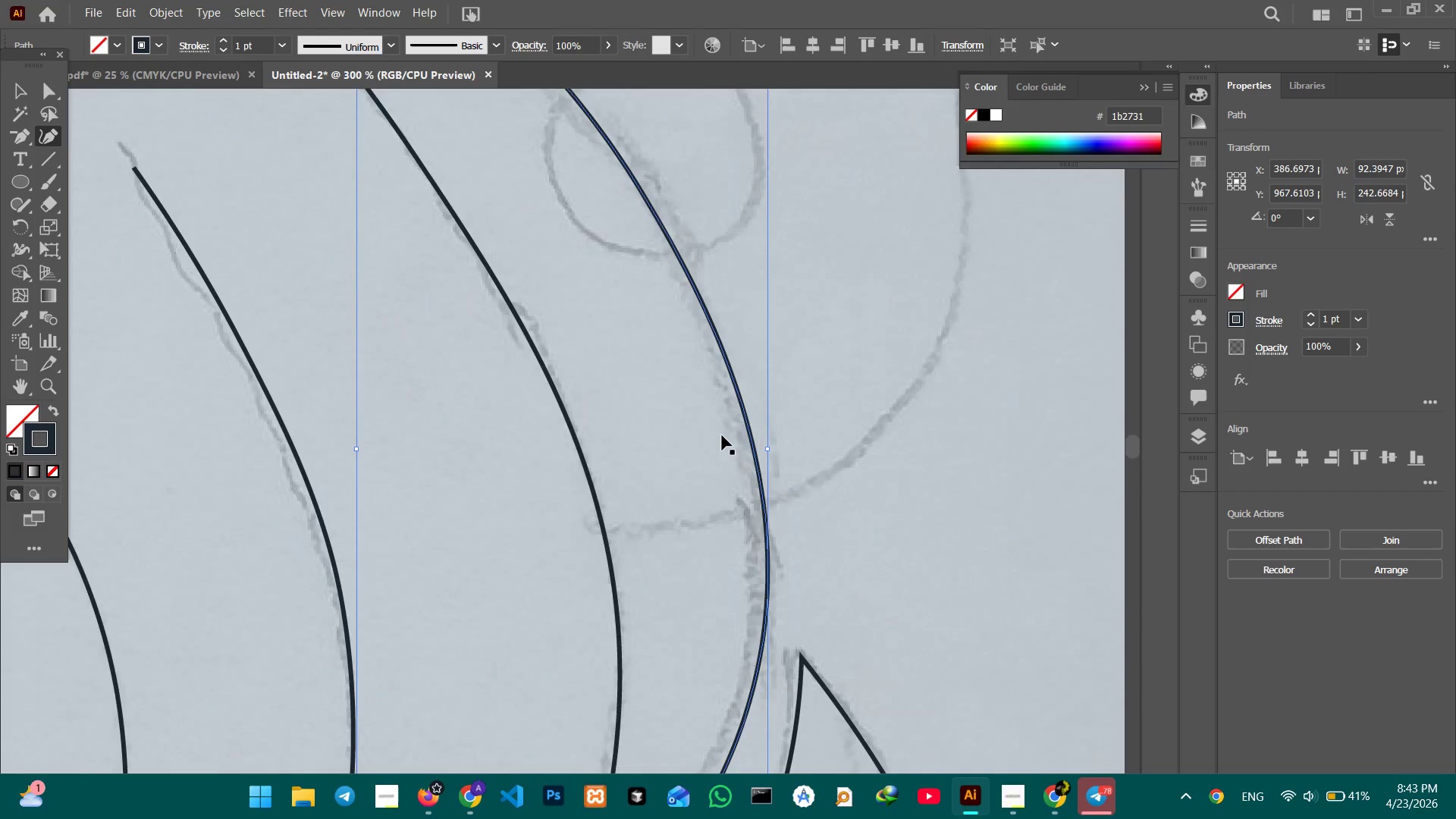 
key(Control+Equal)
 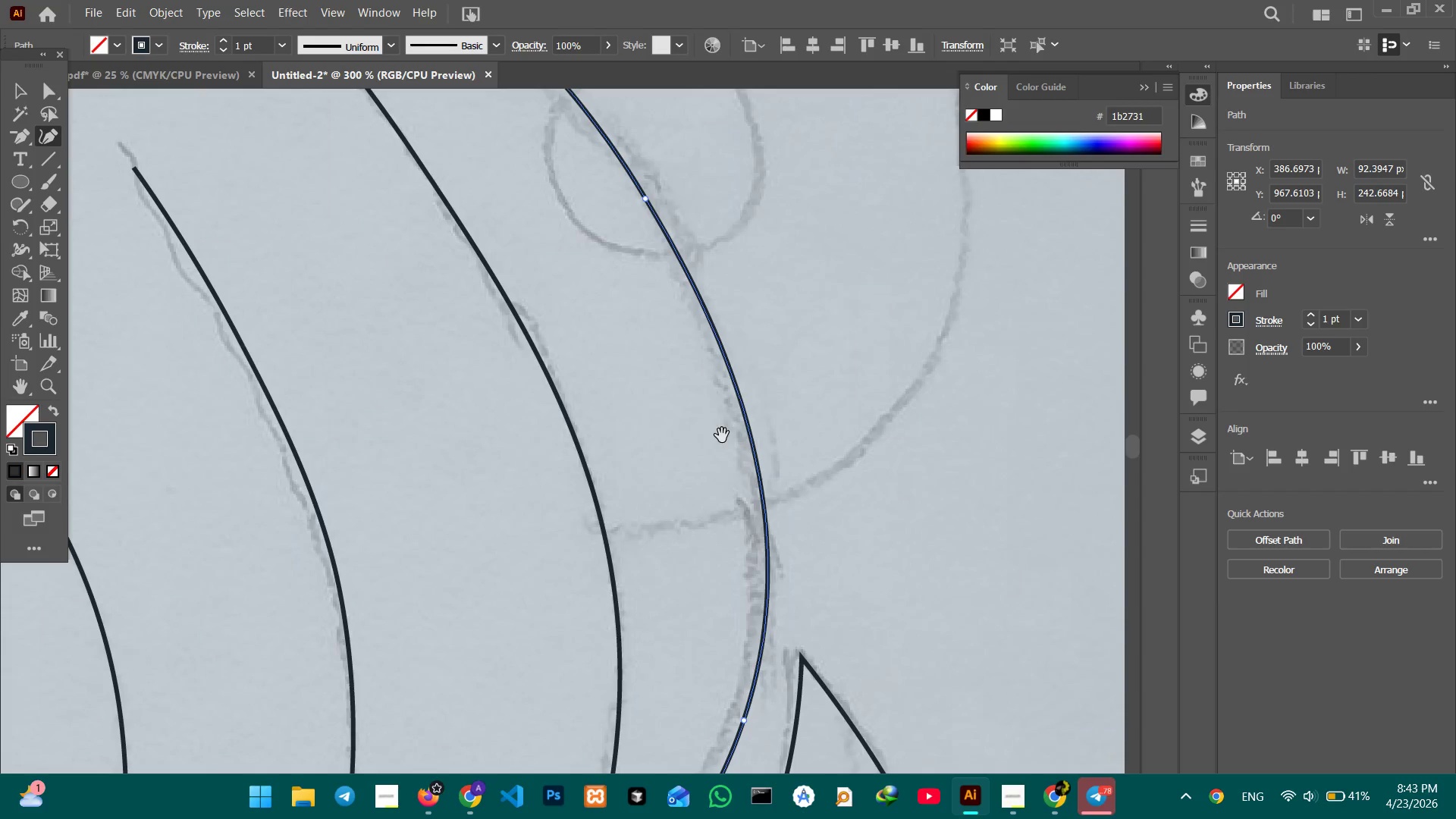 
hold_key(key=Space, duration=1.5)
 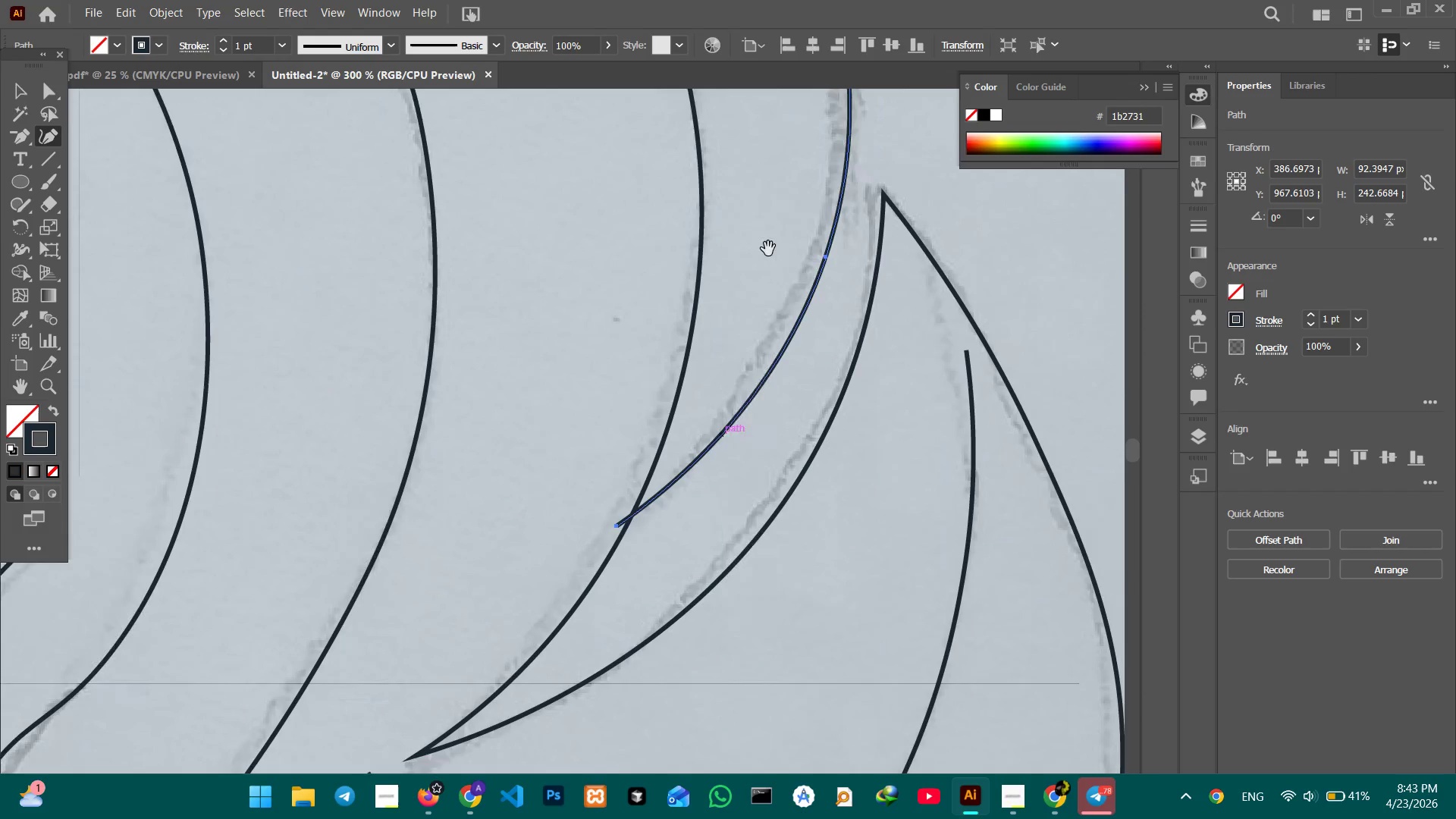 
left_click_drag(start_coordinate=[691, 490], to_coordinate=[693, 334])
 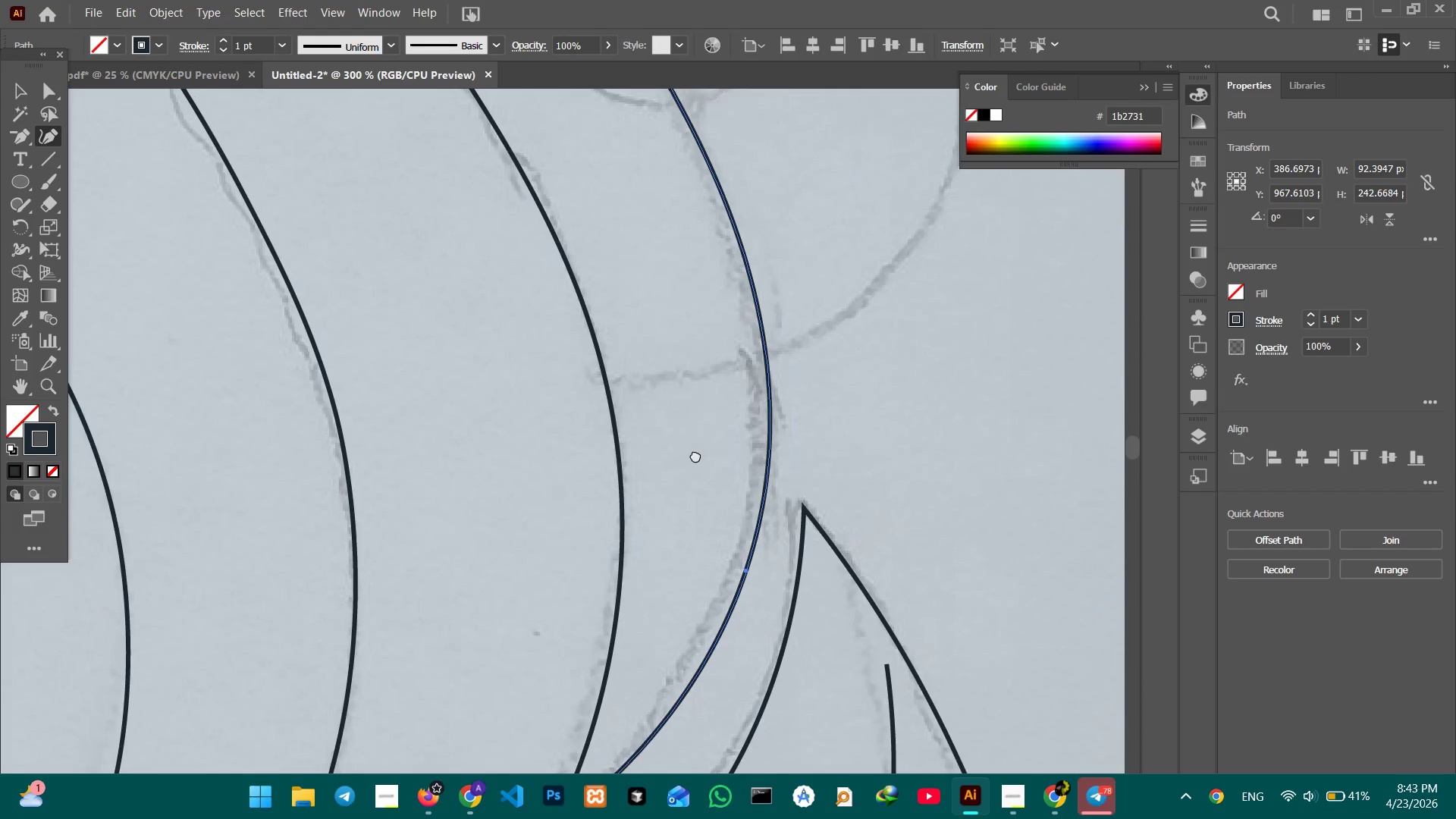 
left_click_drag(start_coordinate=[691, 442], to_coordinate=[817, 253])
 